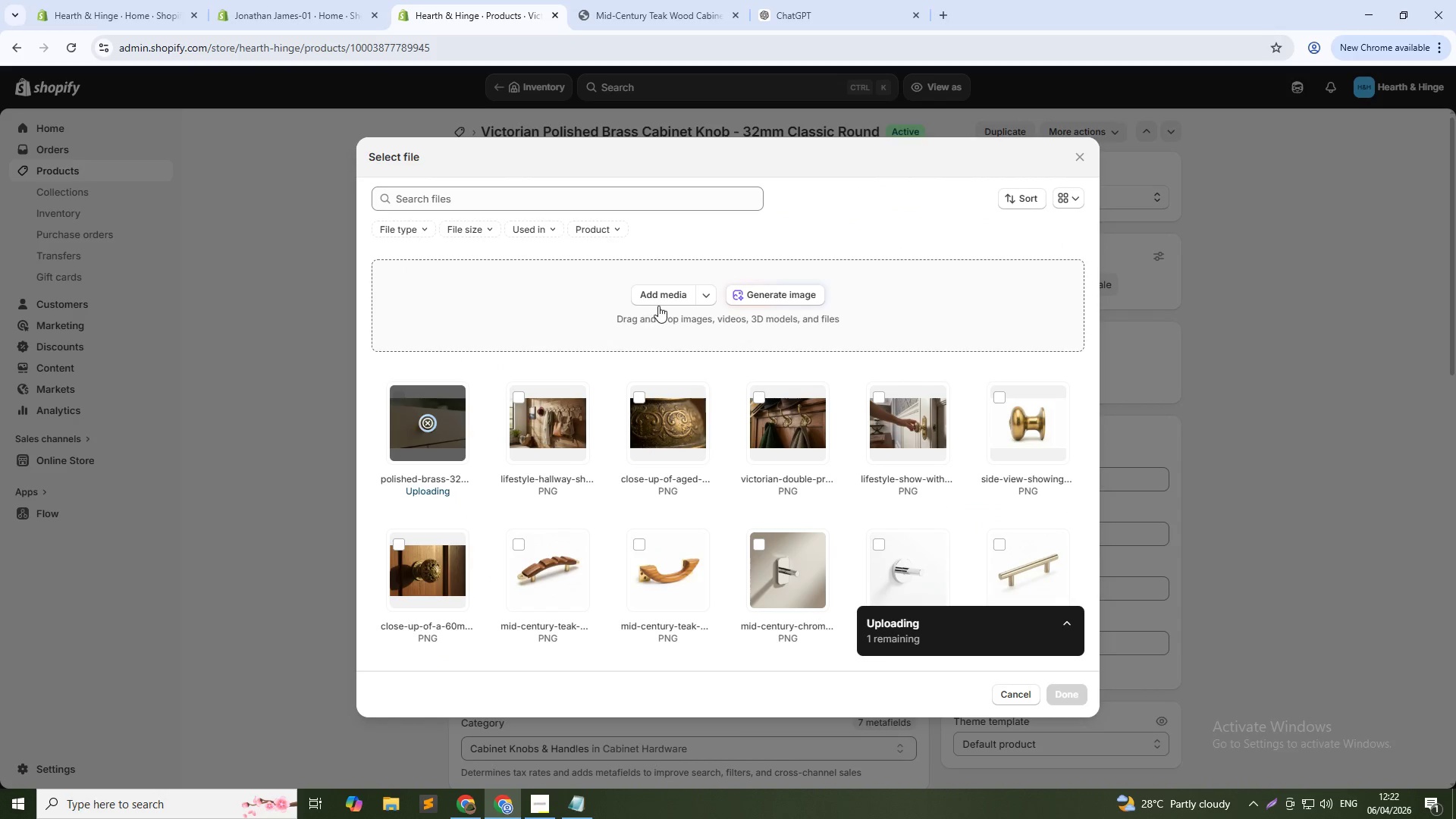 
left_click([663, 297])
 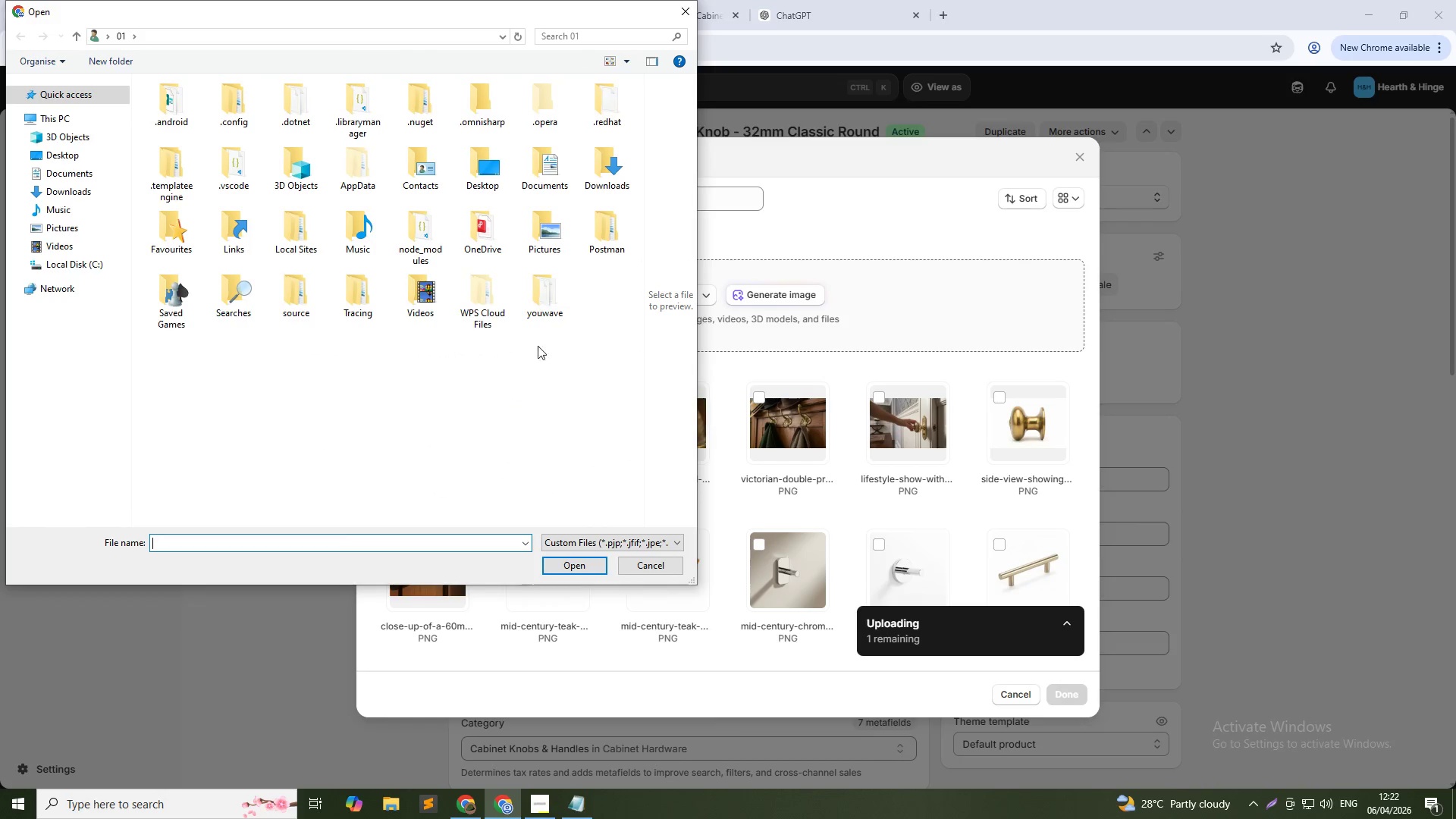 
left_click([642, 557])
 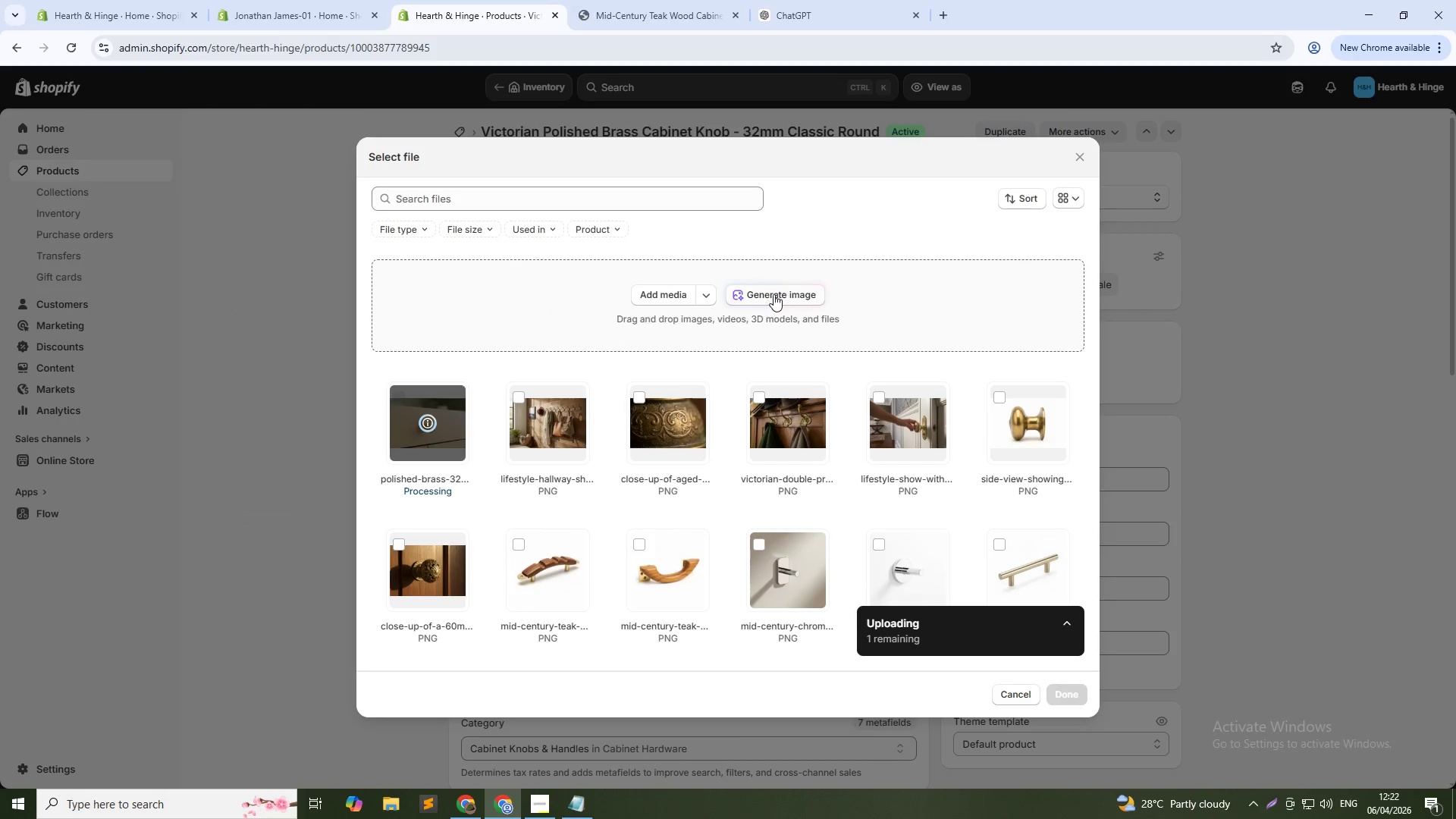 
left_click([774, 294])
 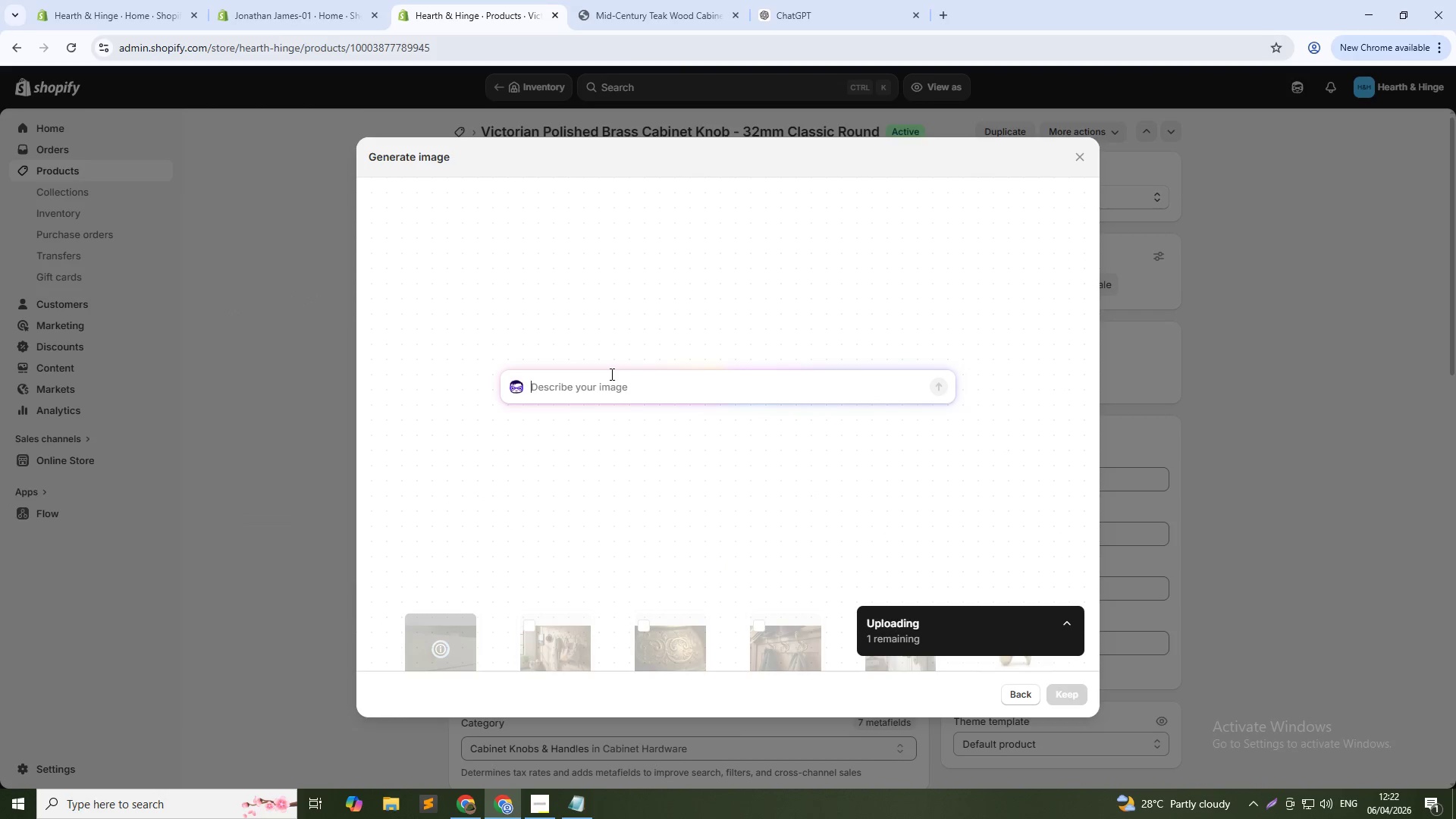 
type(Close-up showing the round knob's polished surface)
 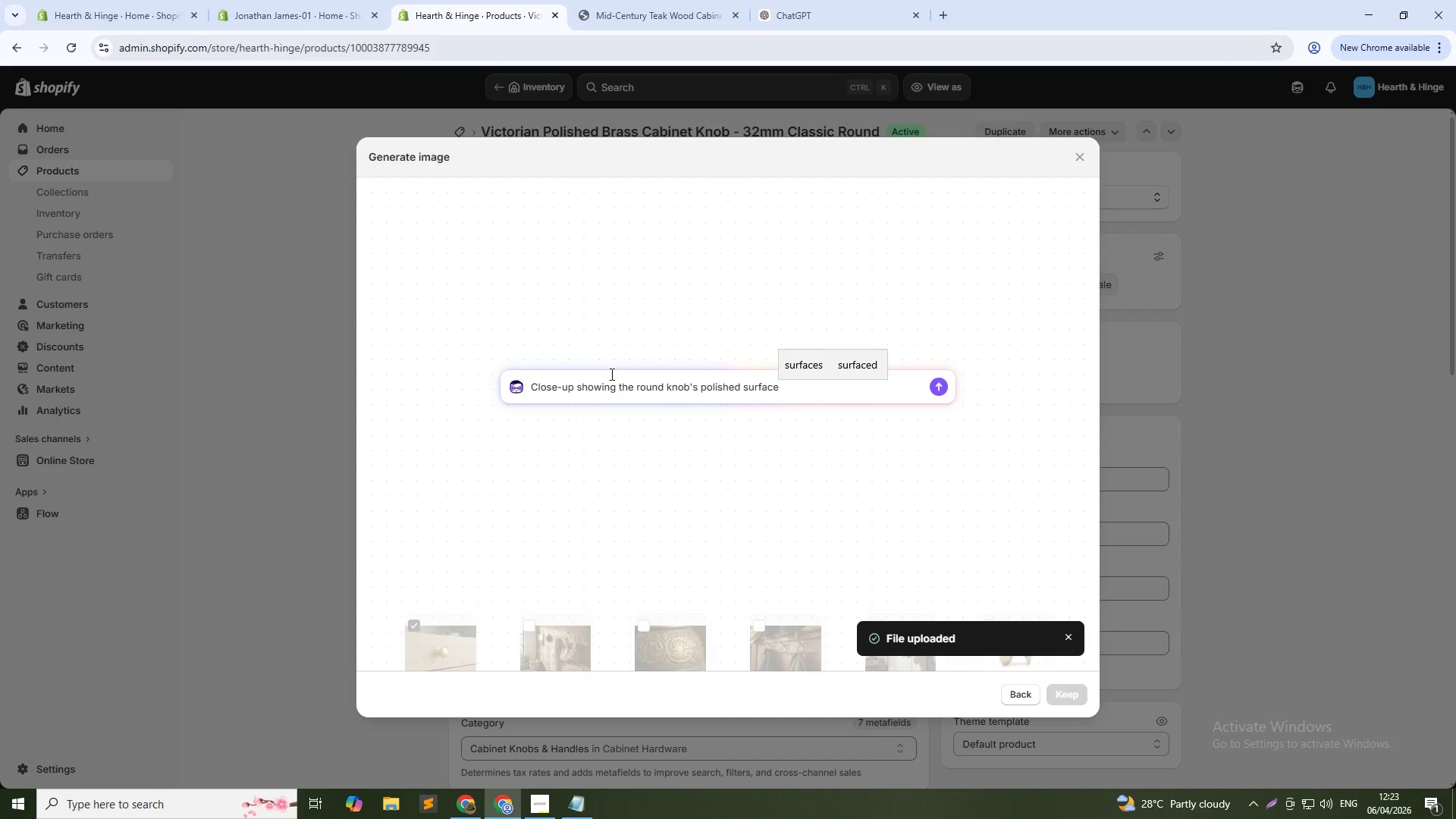 
key(Enter)
 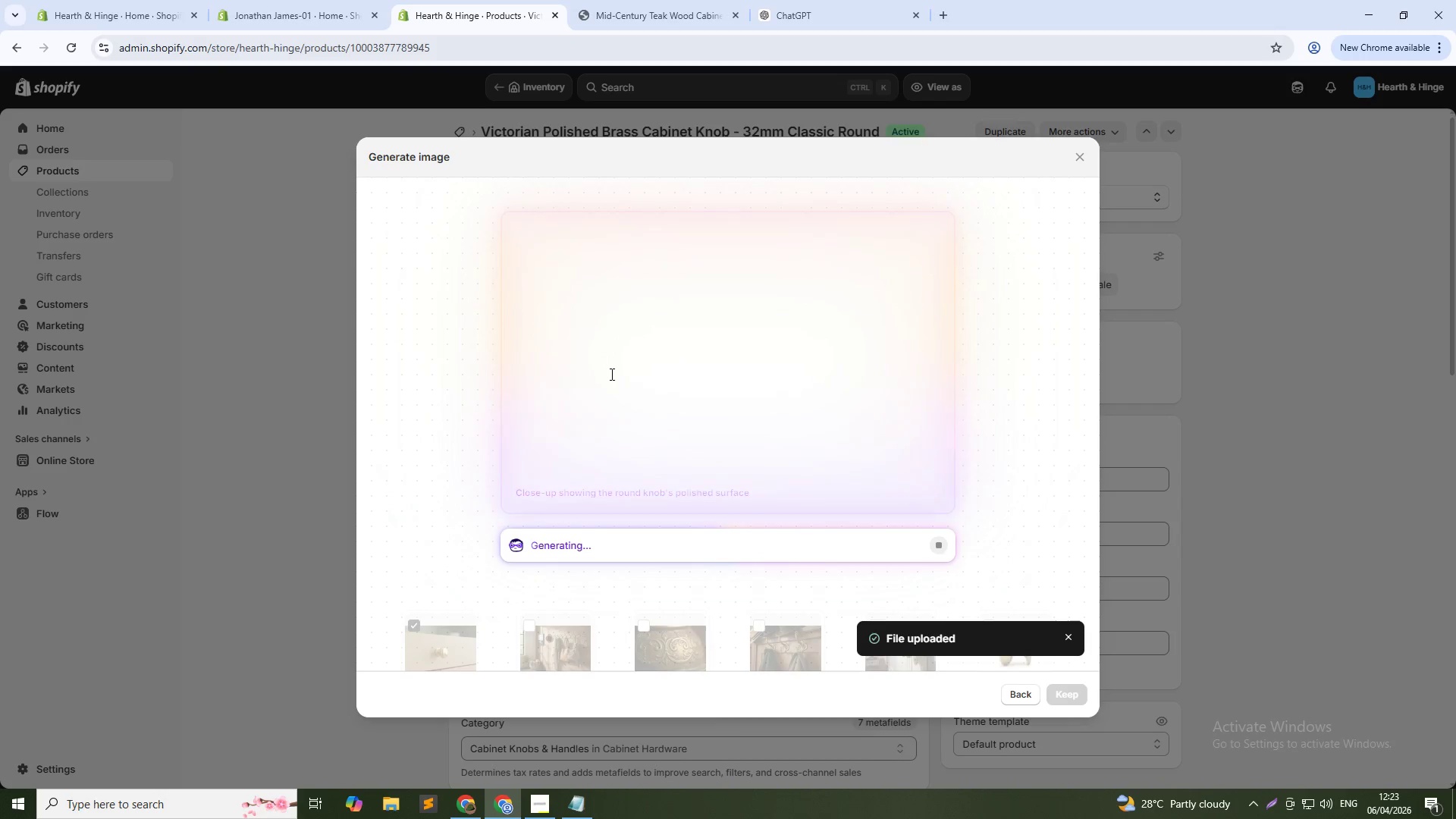 
wait(29.39)
 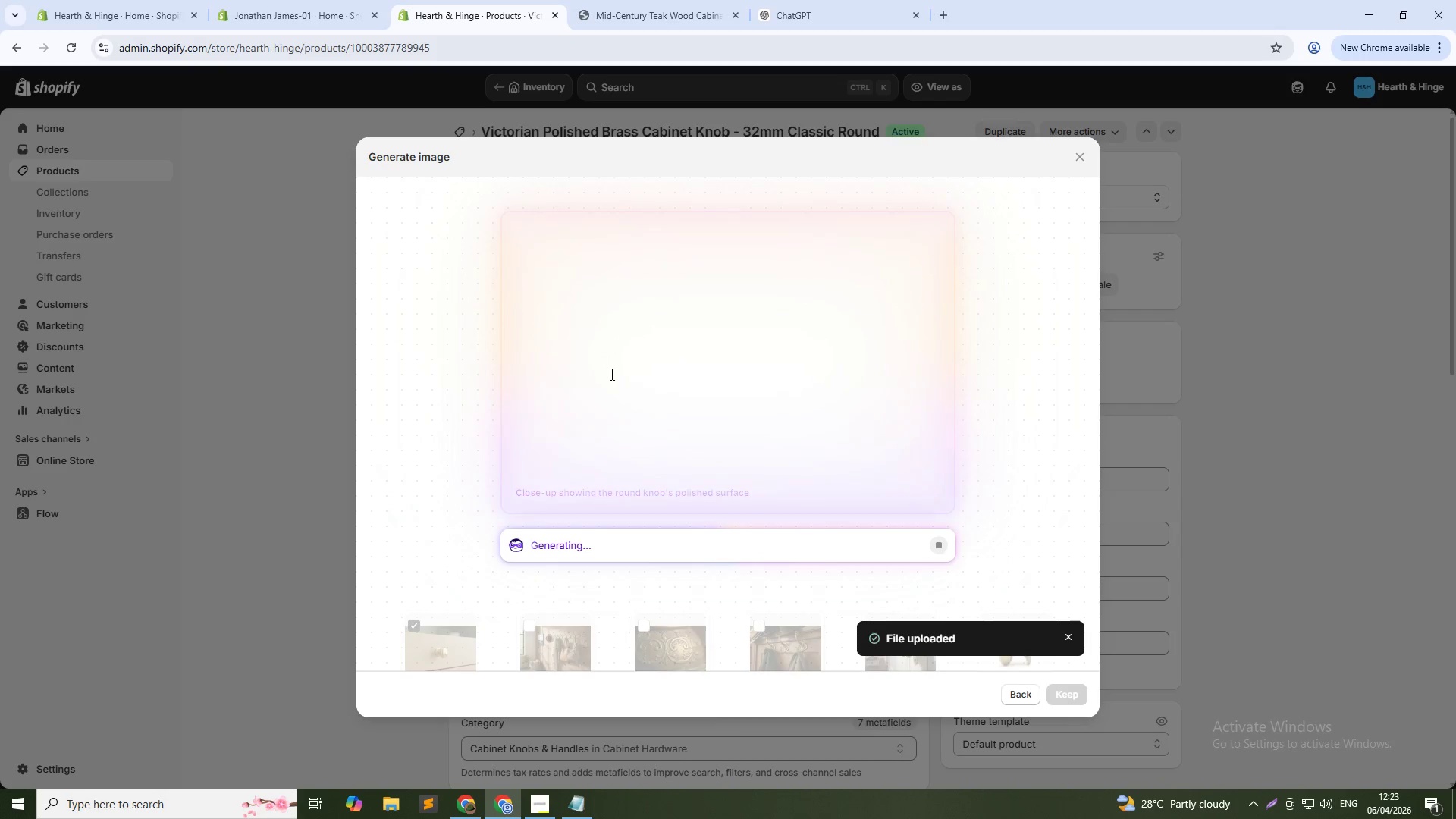 
left_click([1077, 694])
 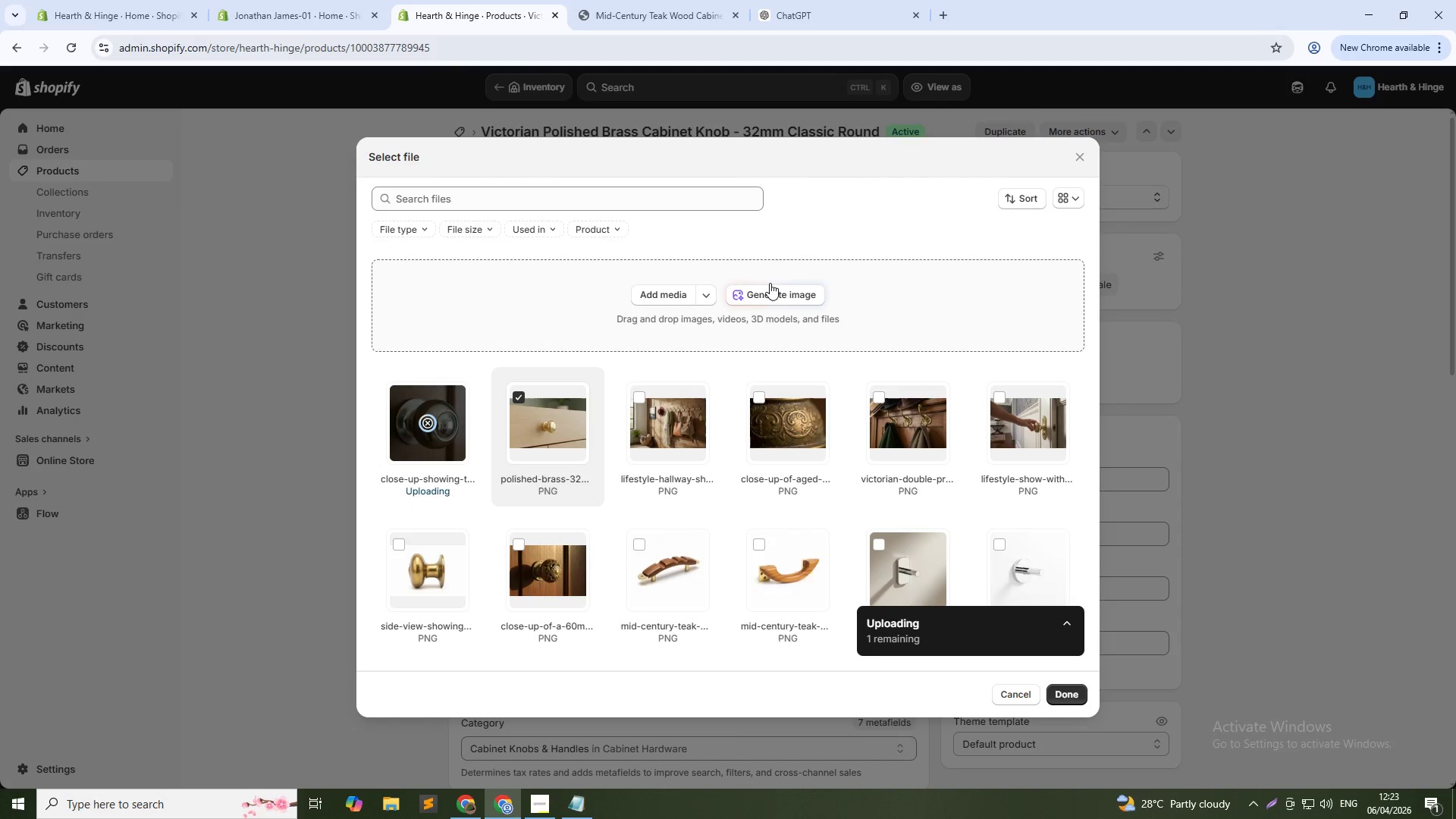 
left_click([773, 292])
 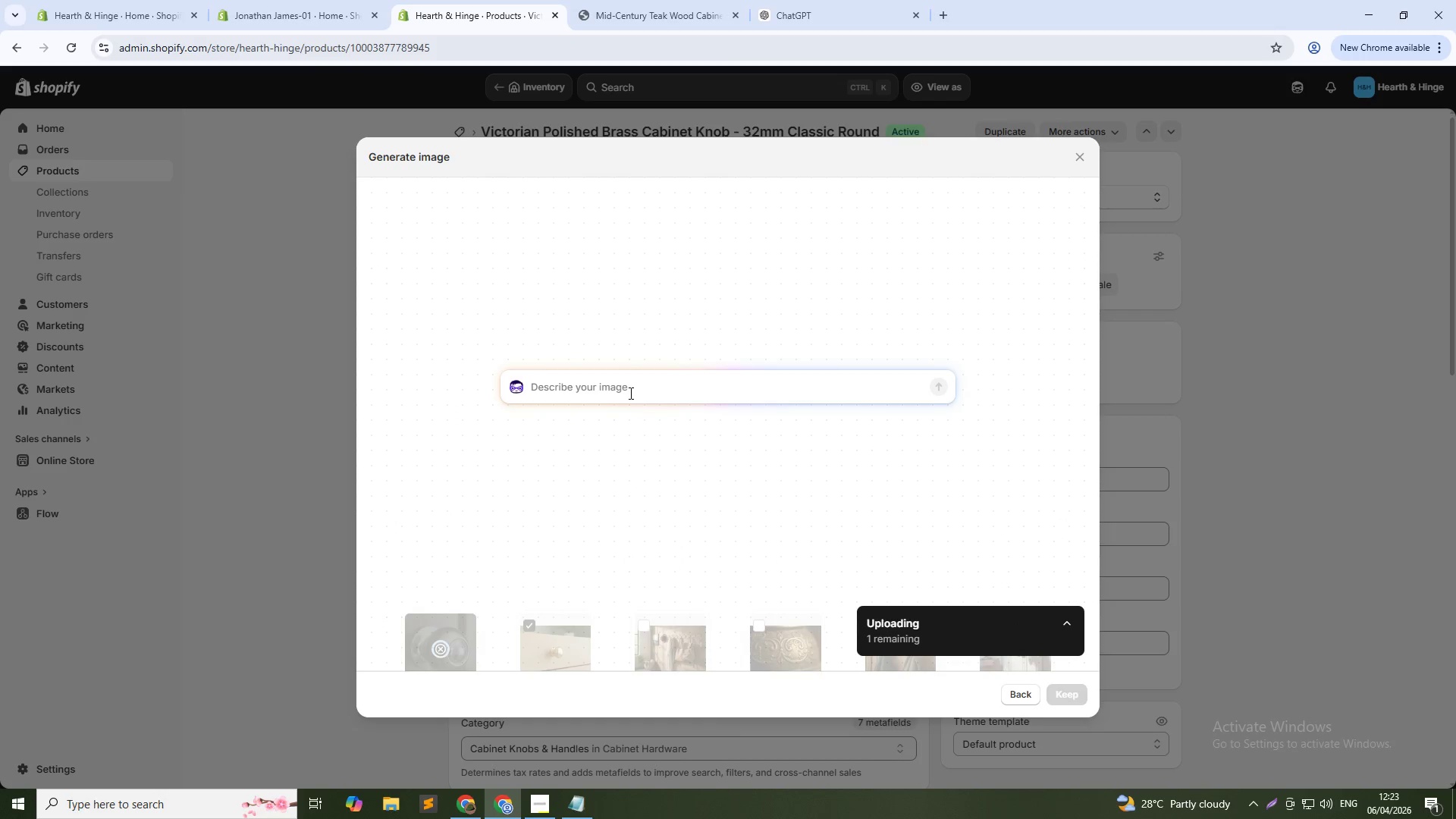 
type(Lifestyle drawer scene with the knob in use, hand pulling cabinet)
 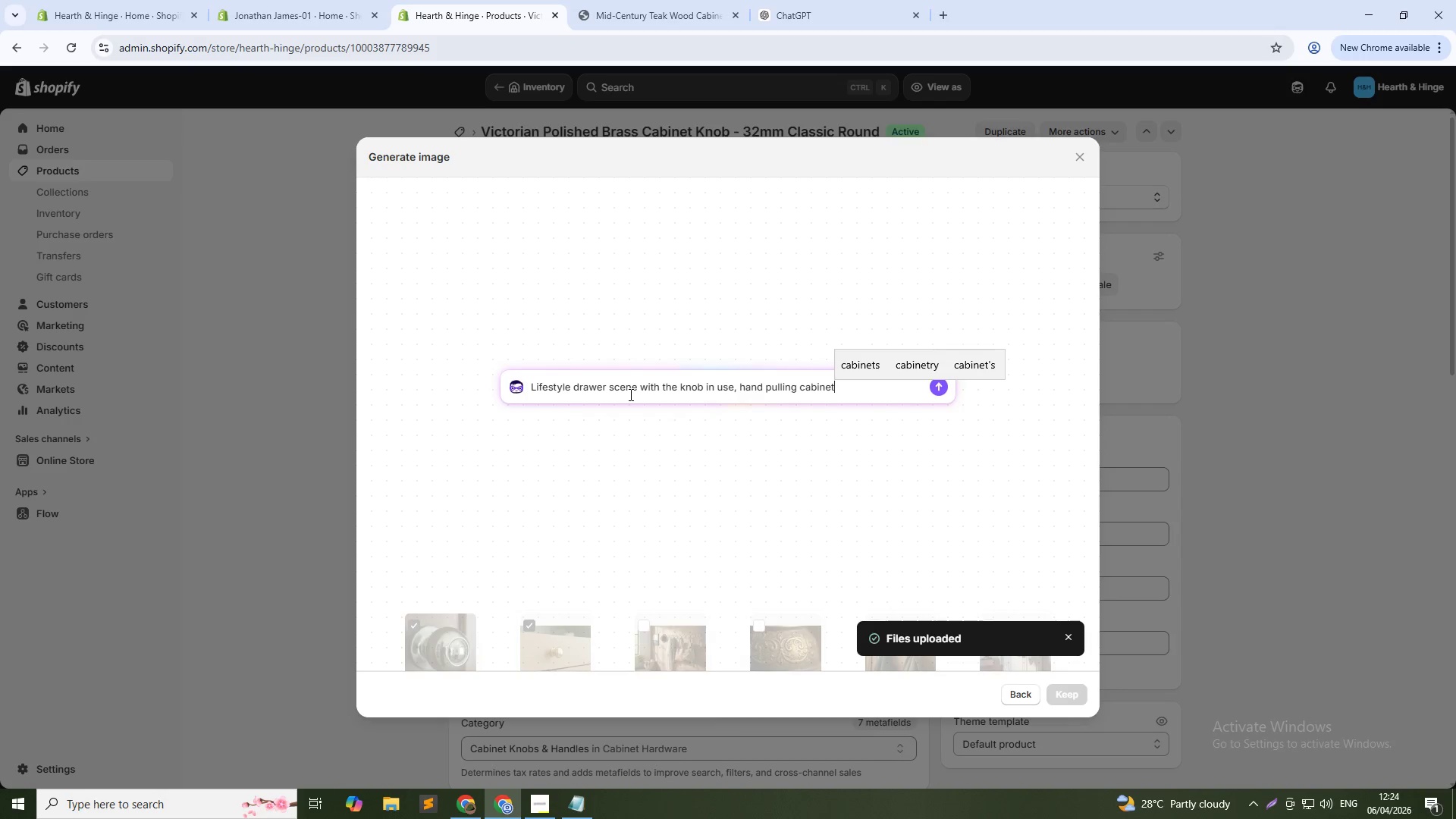 
wait(11.83)
 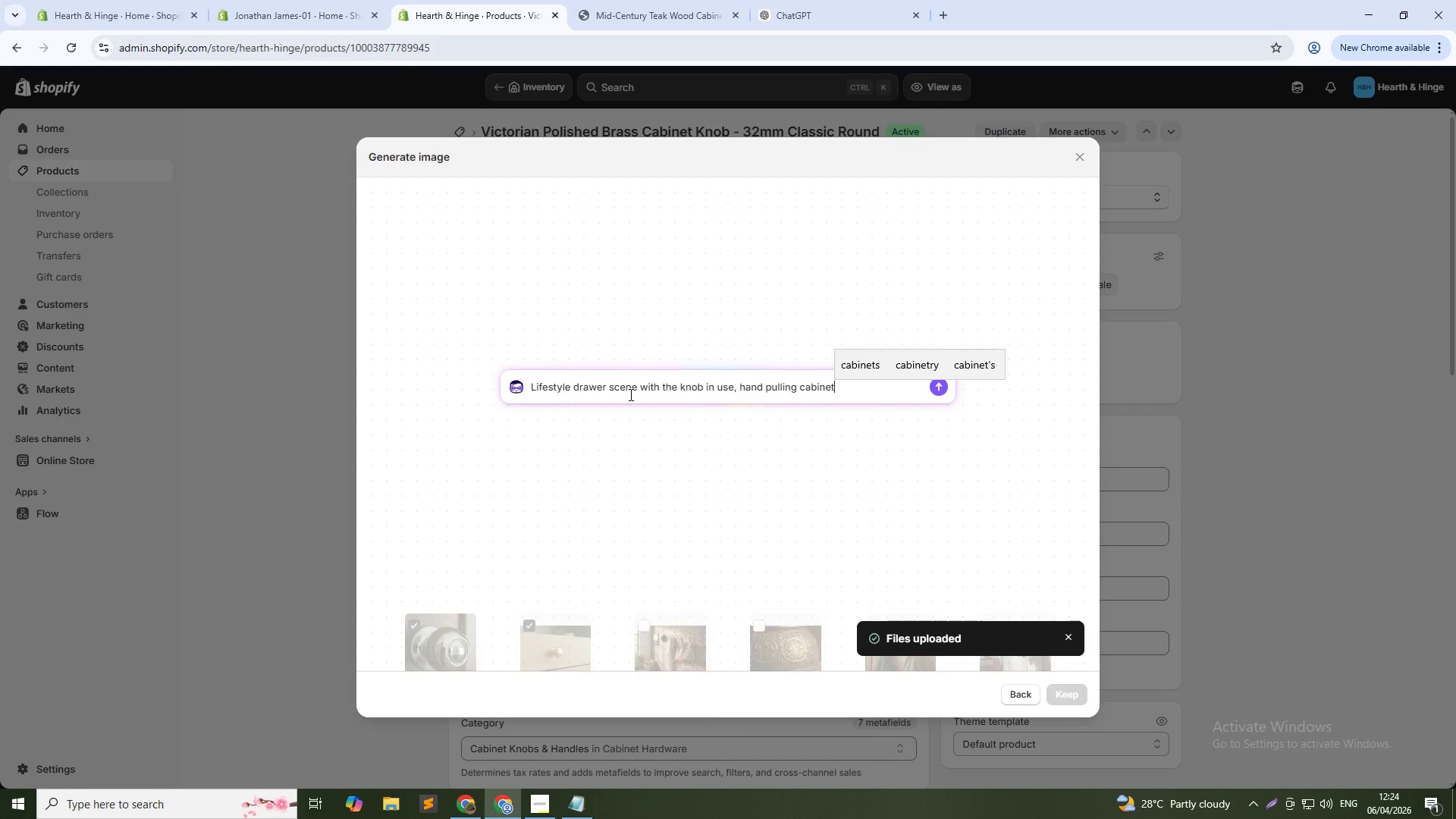 
key(Enter)
 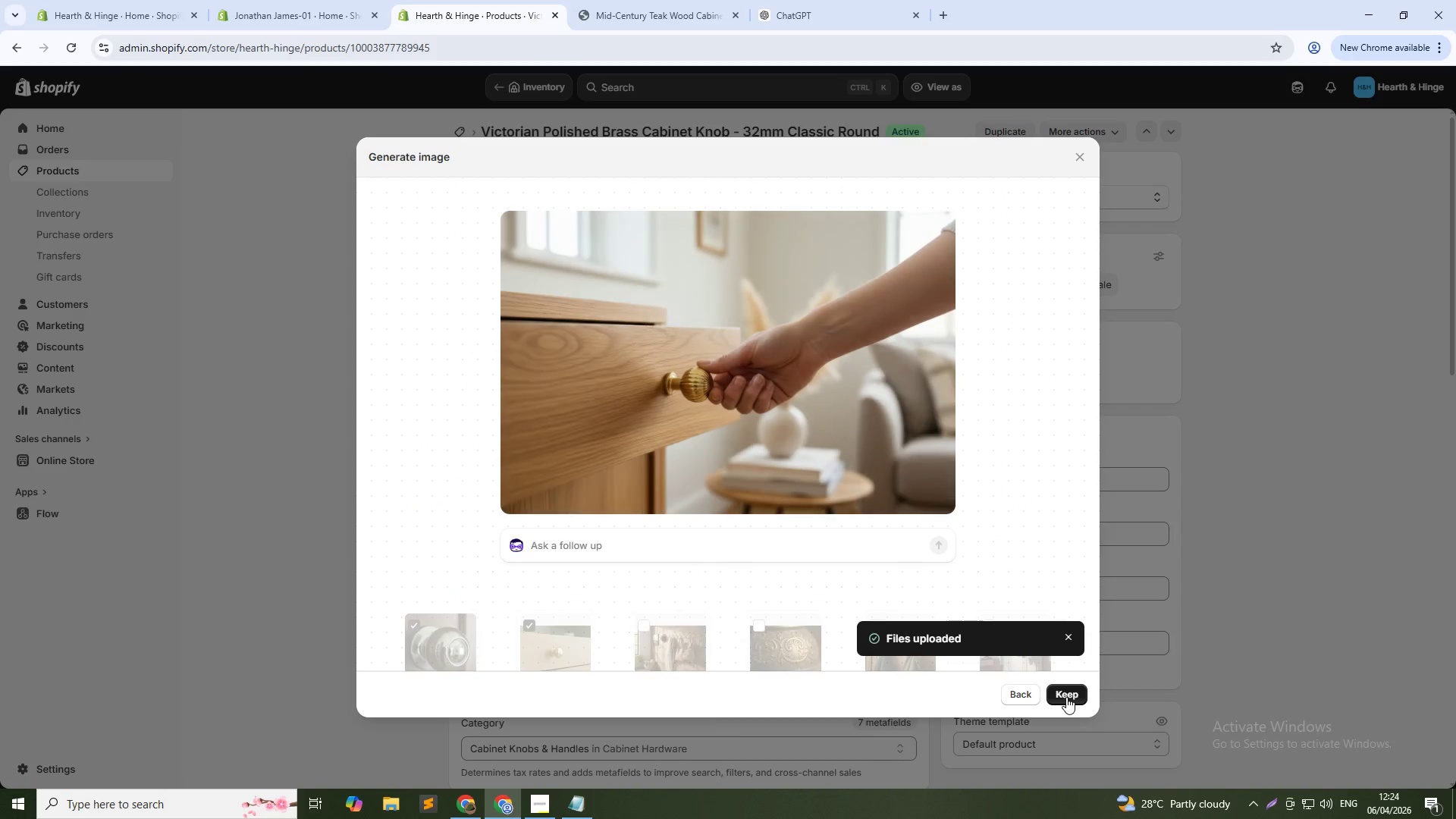 
wait(33.22)
 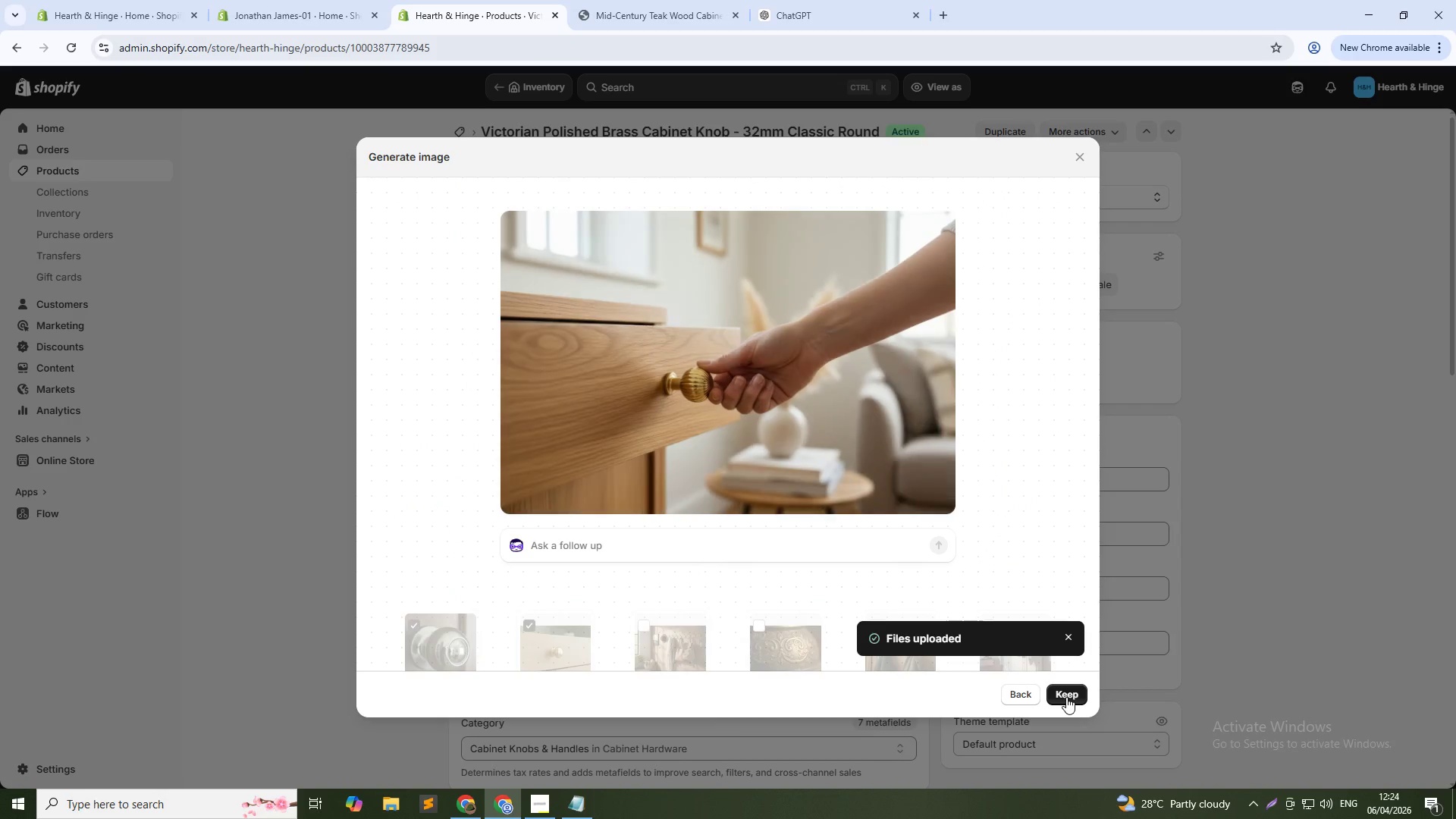 
left_click([1066, 697])
 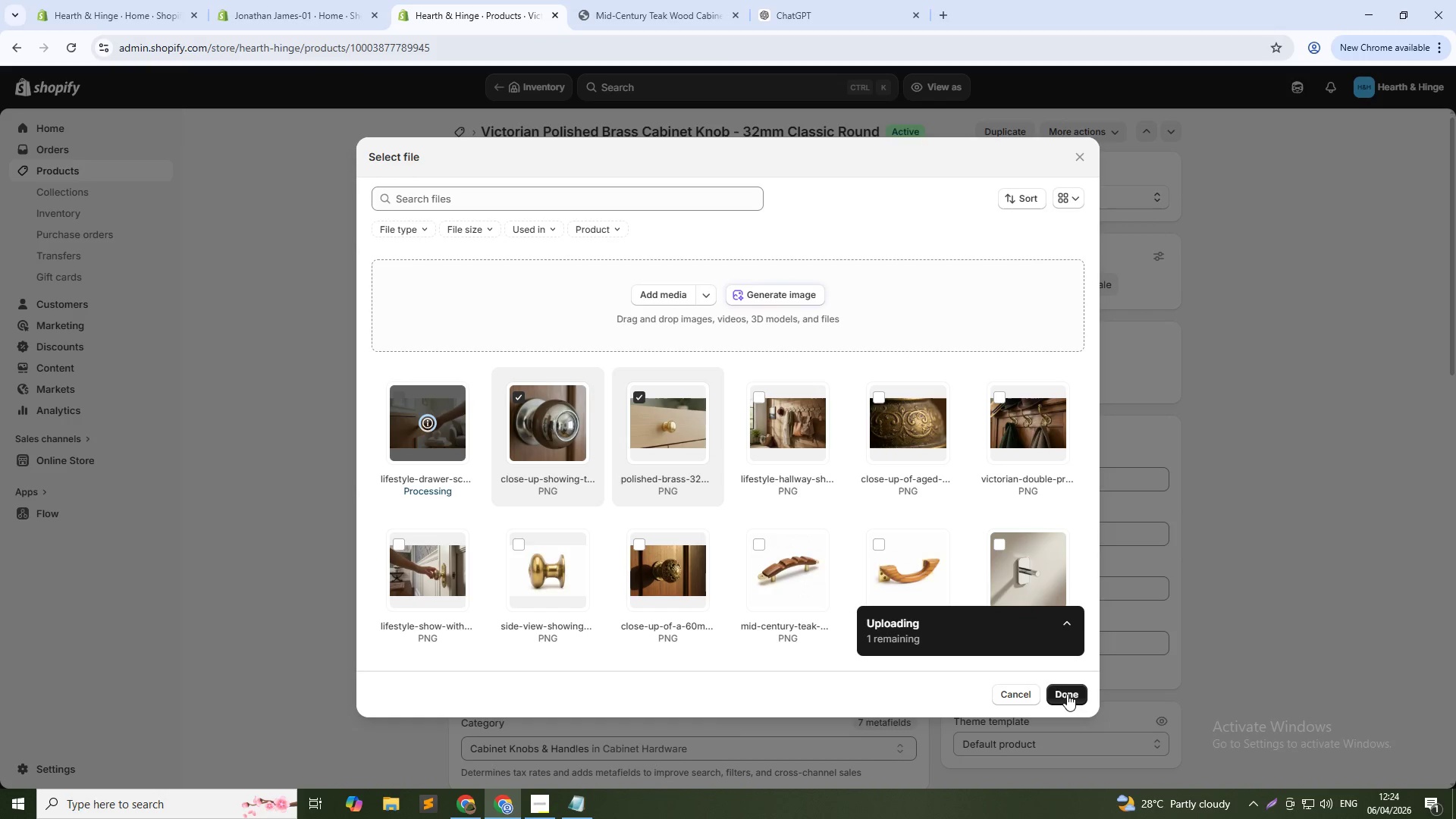 
wait(7.27)
 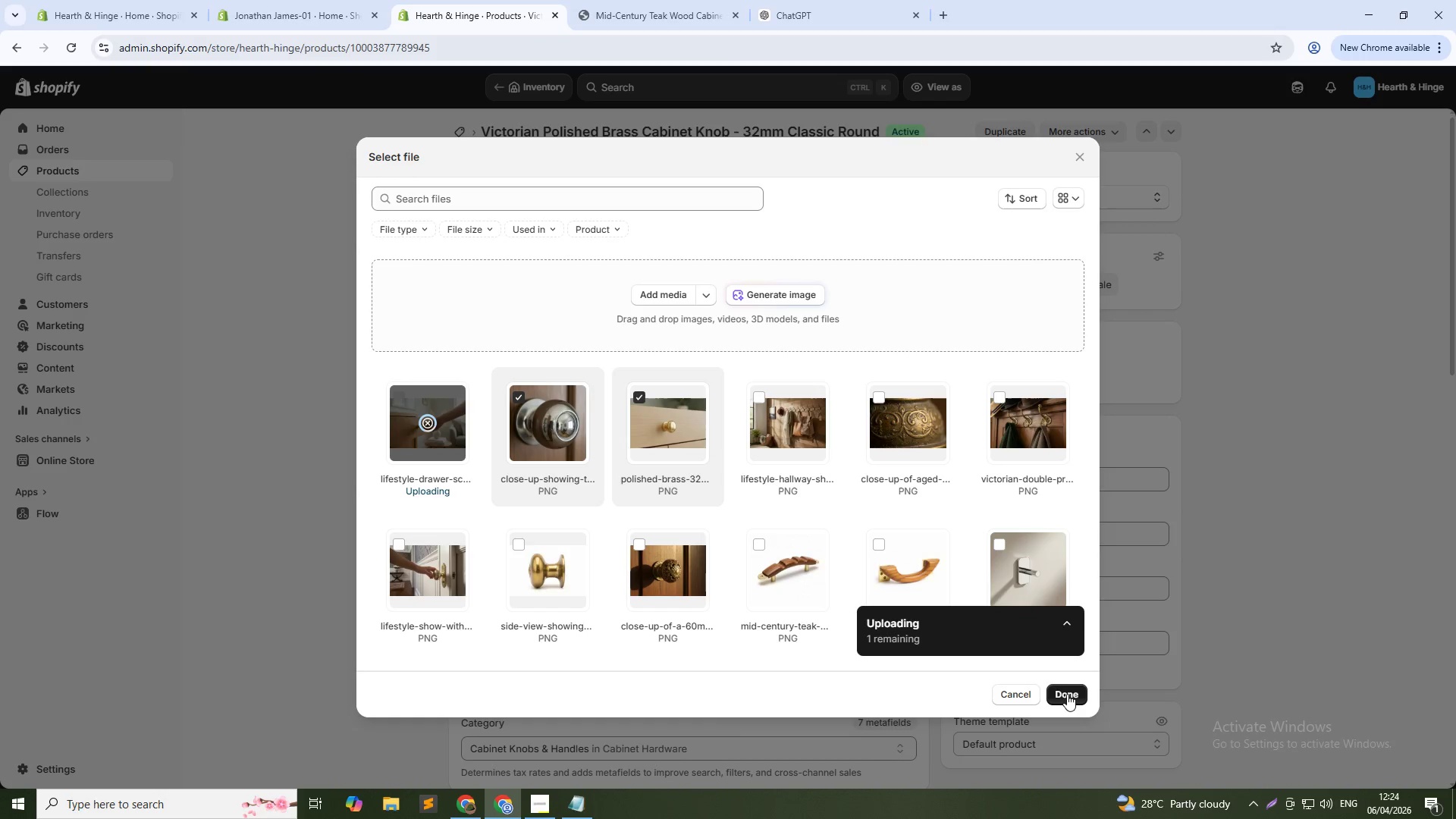 
left_click([1067, 694])
 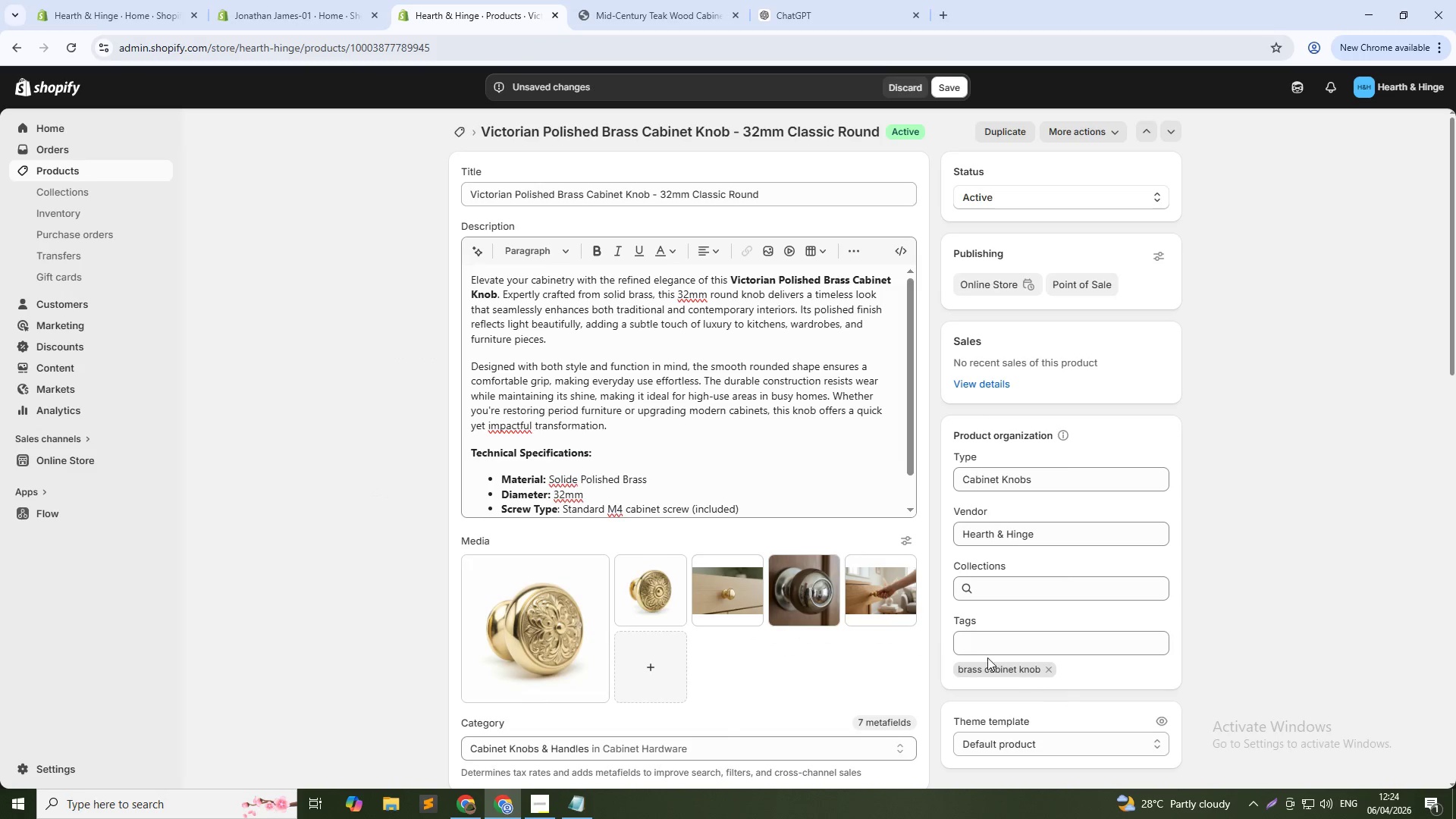 
left_click([719, 599])
 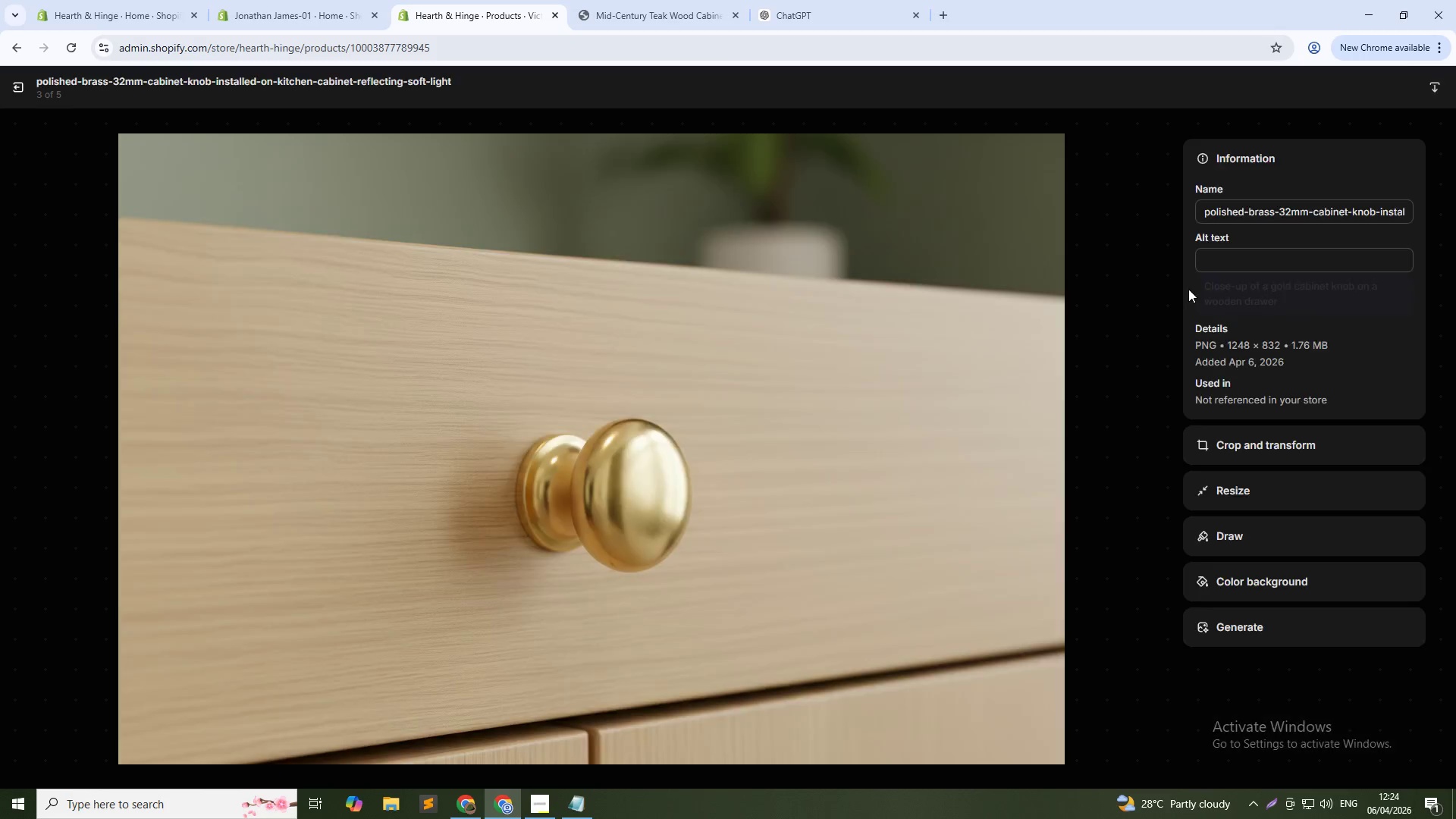 
left_click([1253, 248])
 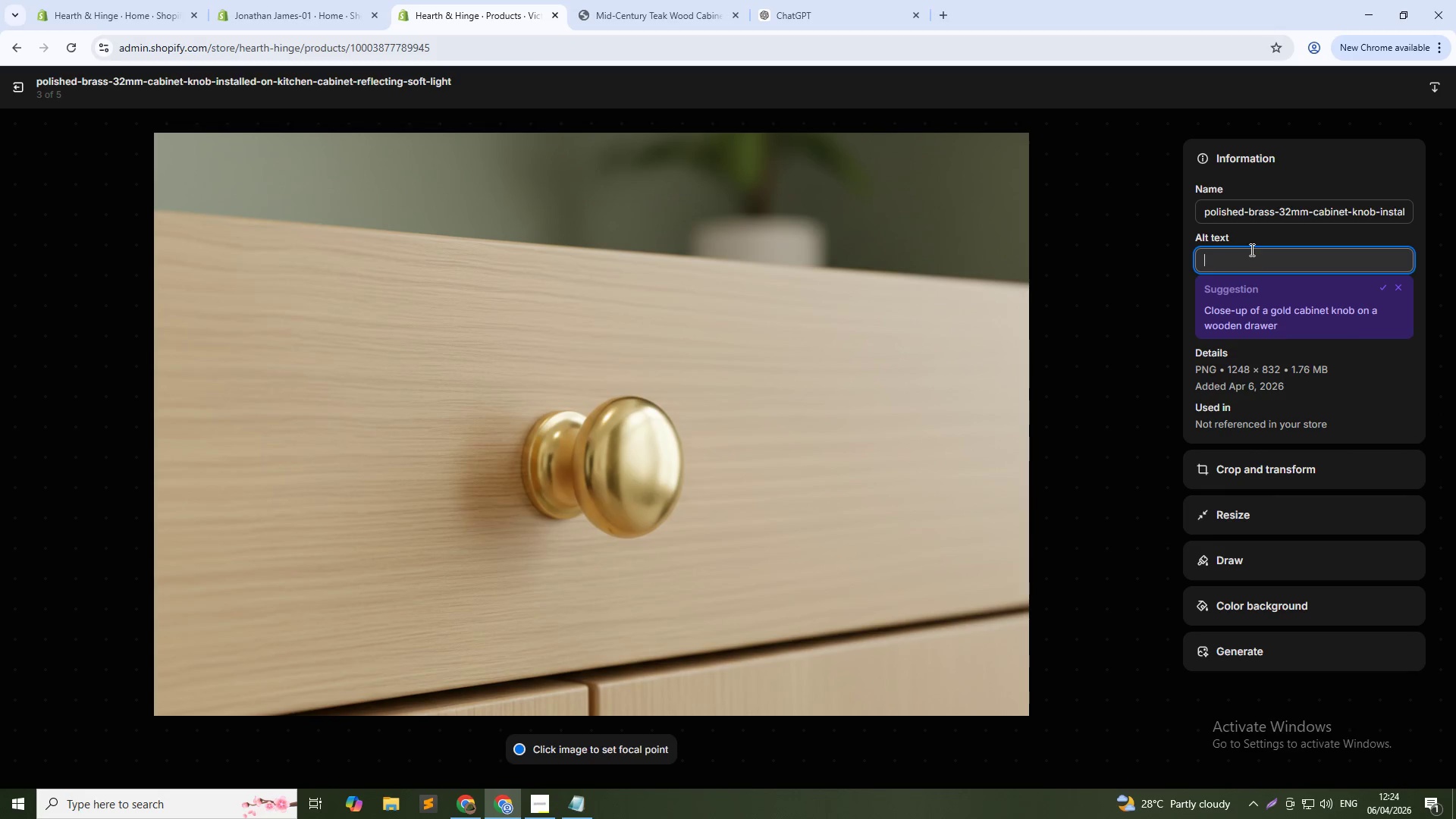 
type(Victorian cabinet knob brass 32mm)
 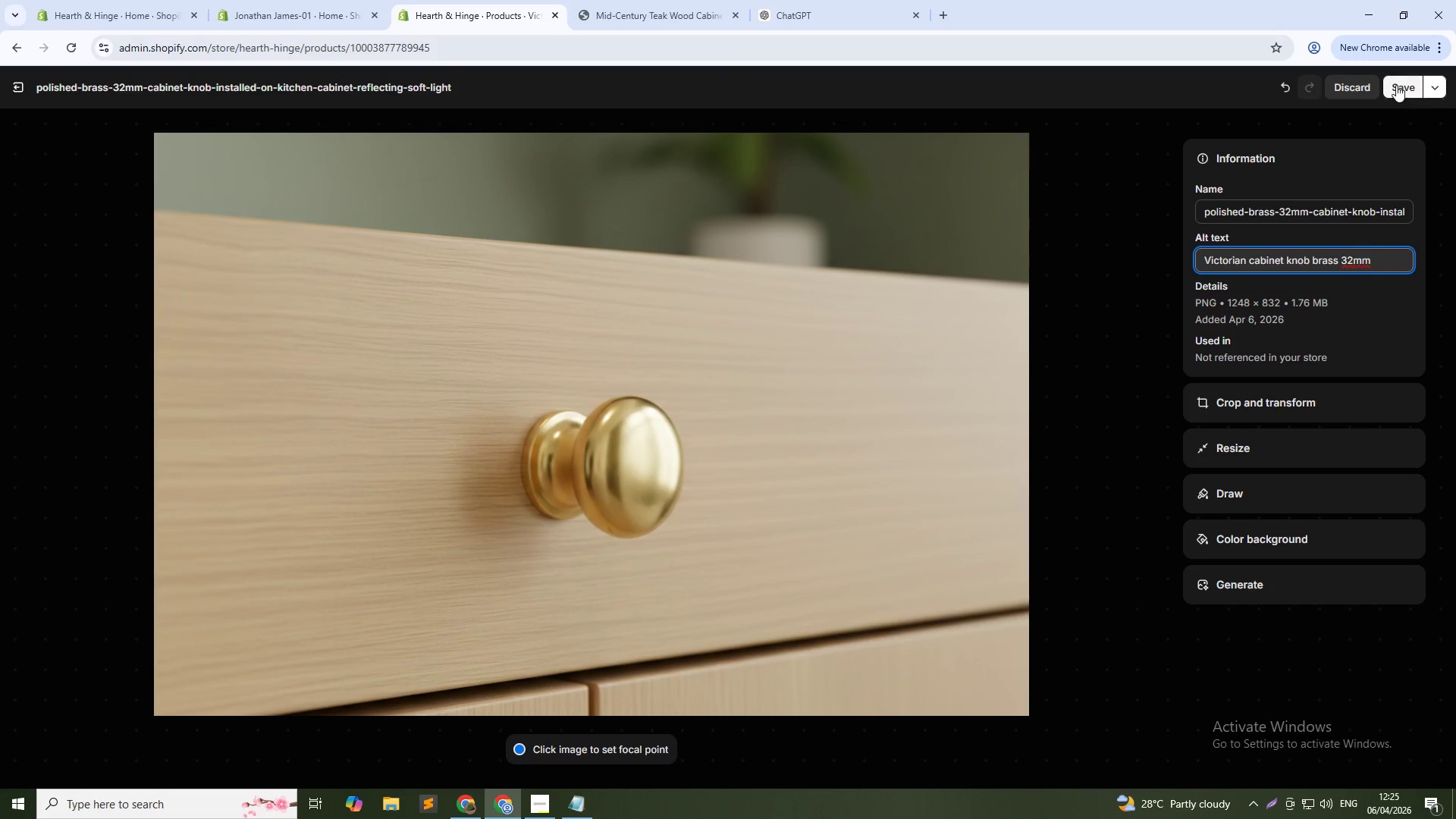 
left_click([1396, 85])
 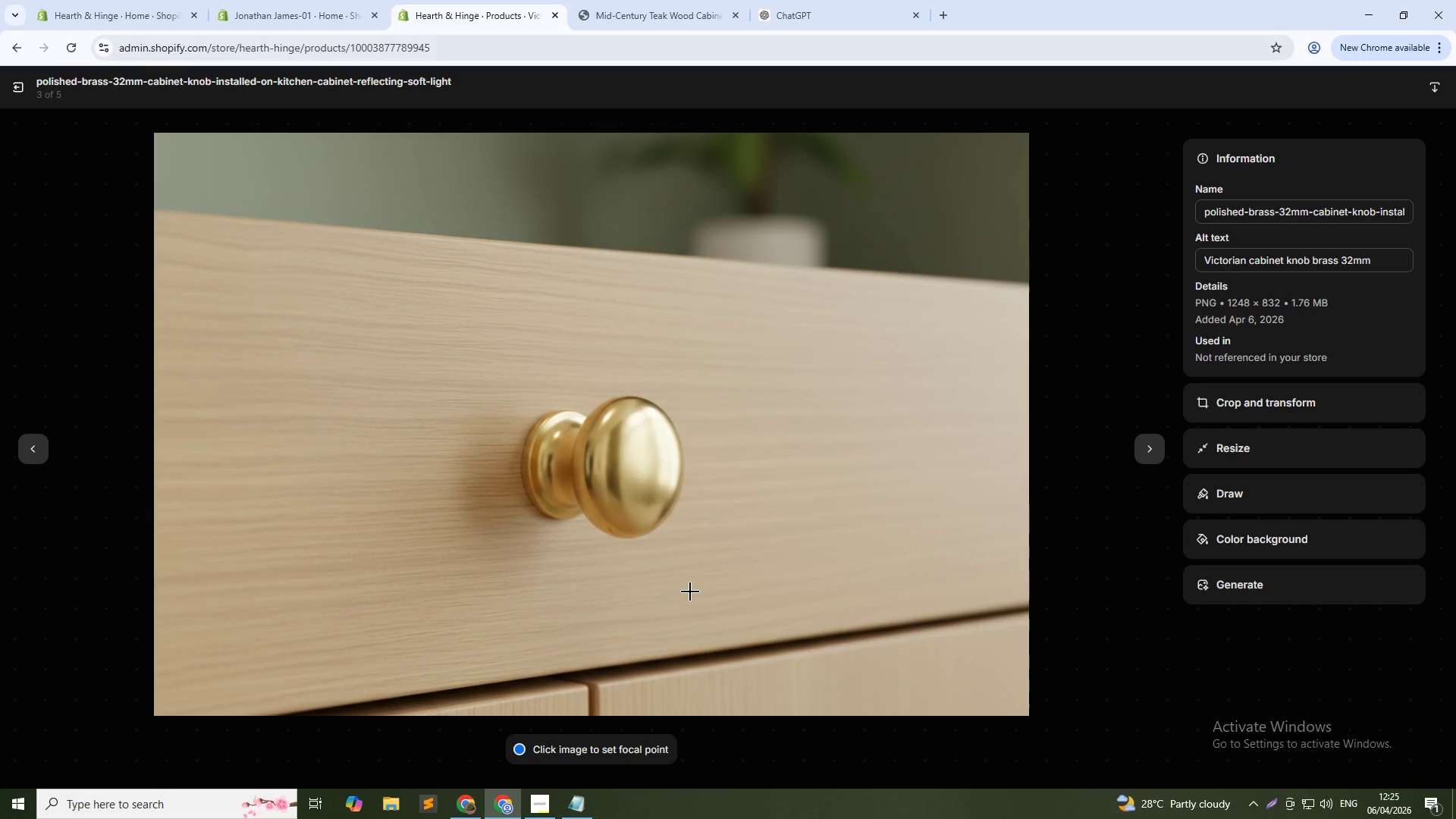 
left_click([1157, 449])
 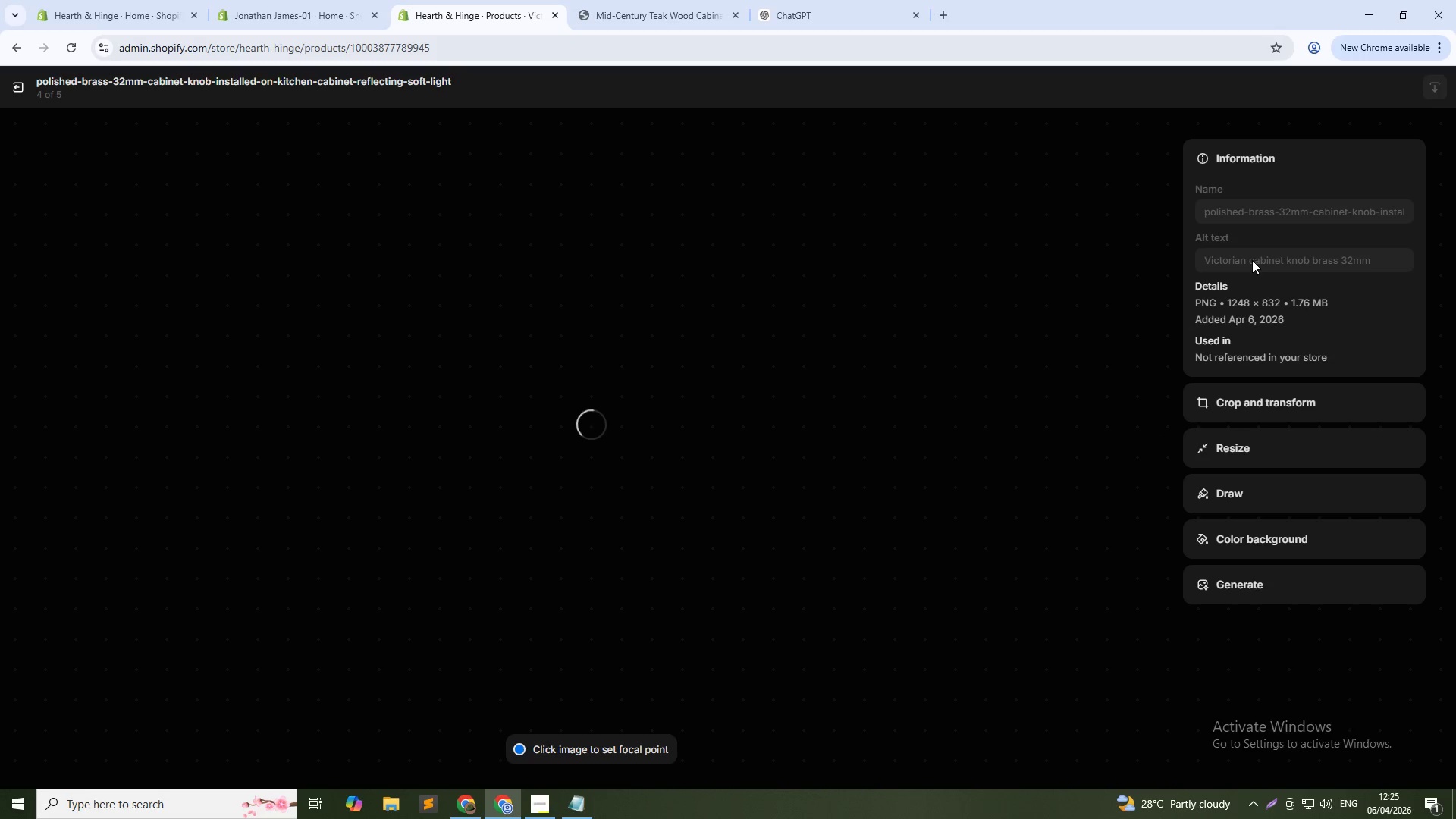 
left_click([1254, 260])
 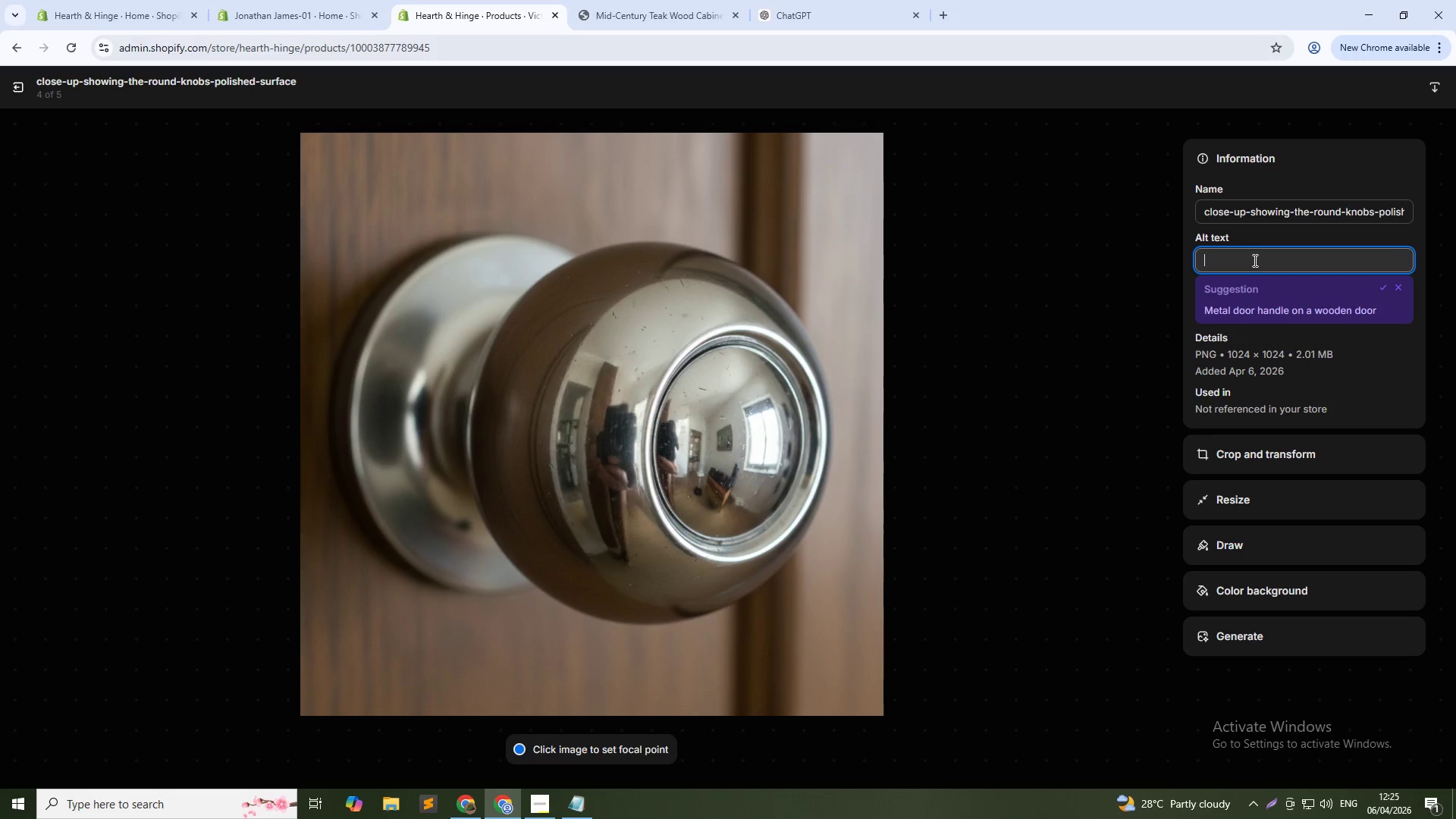 
type(Polished brass round cabinet knob)
 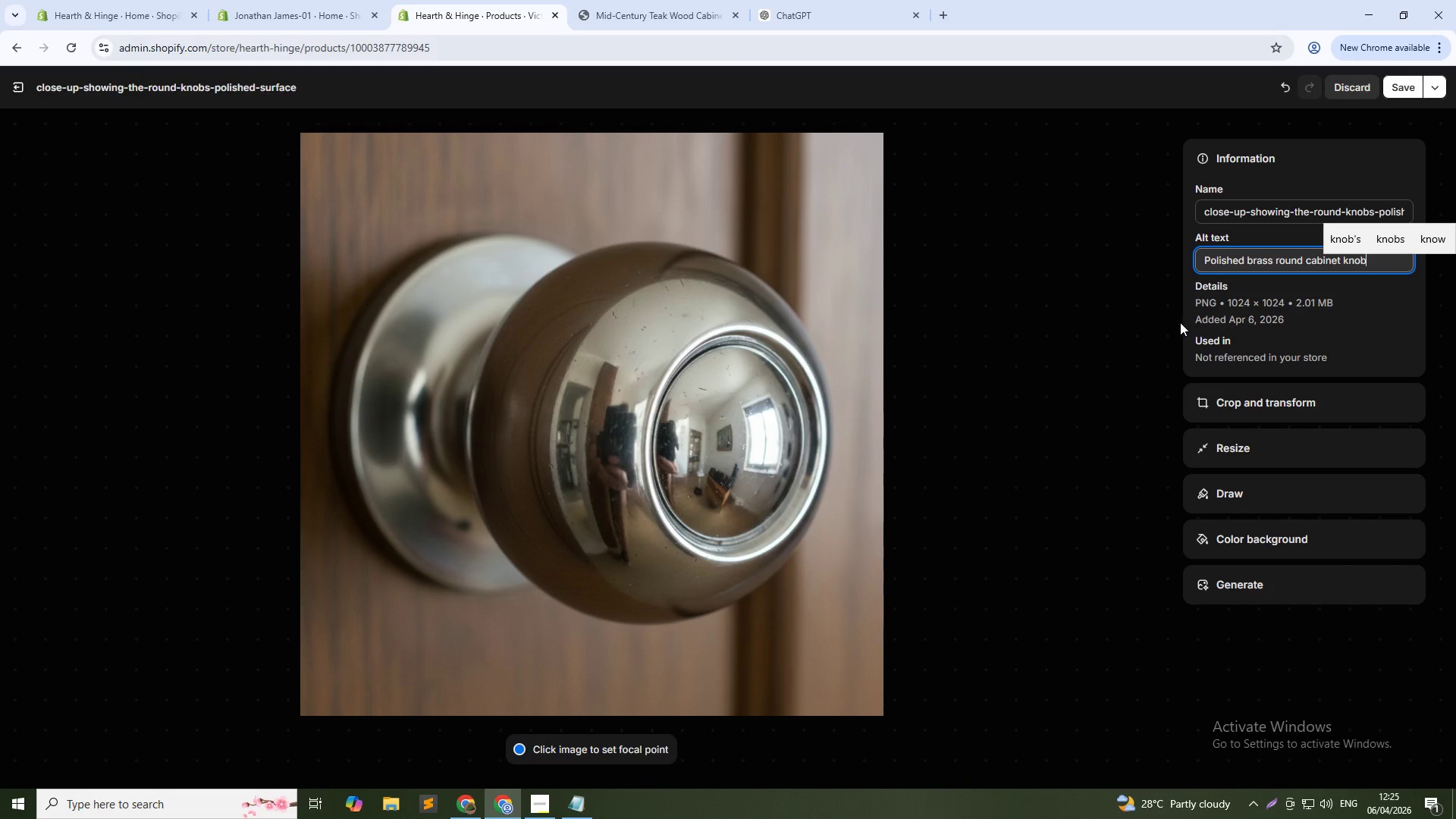 
left_click([1167, 324])
 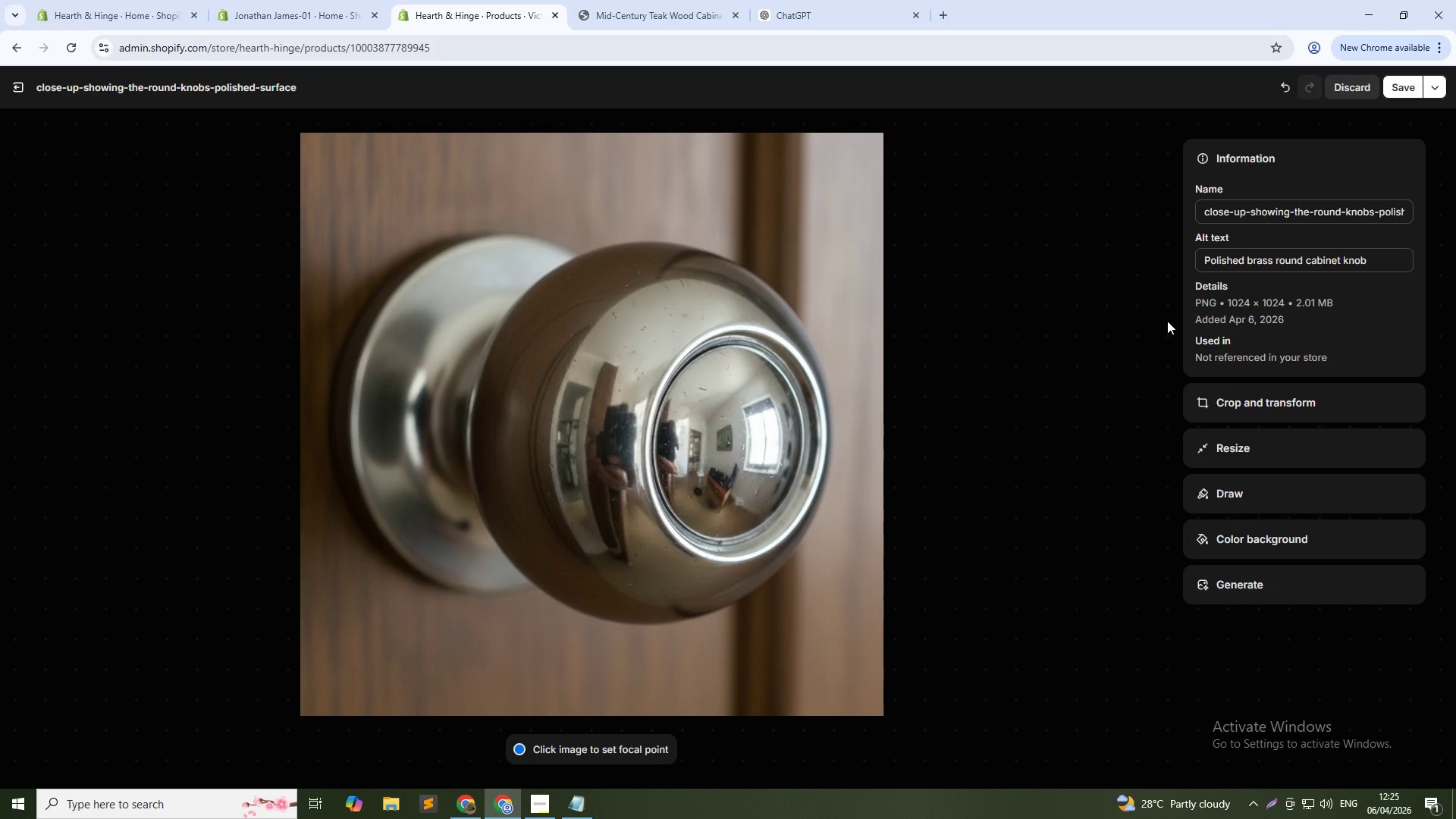 
wait(12.64)
 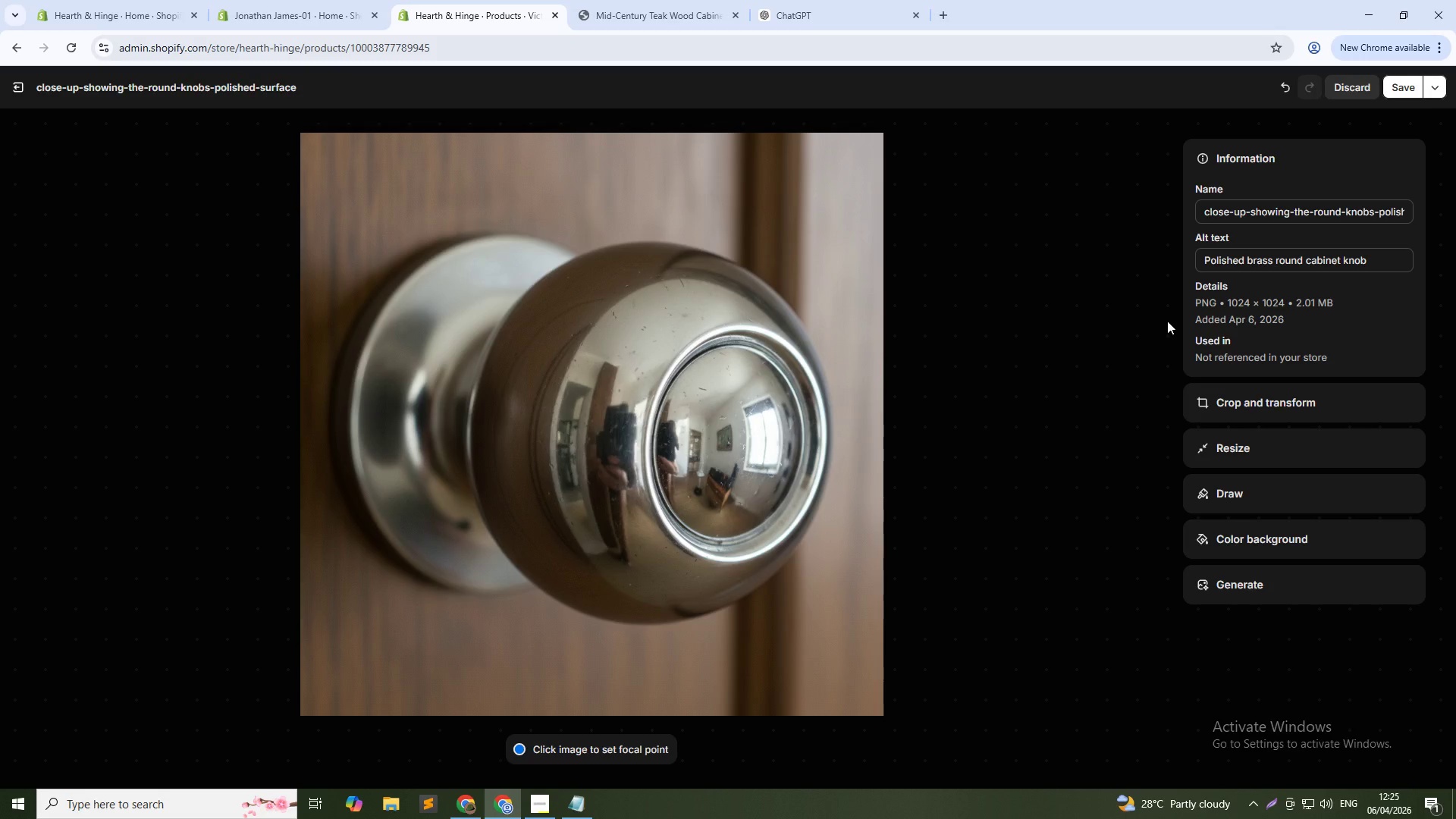 
left_click([1046, 388])
 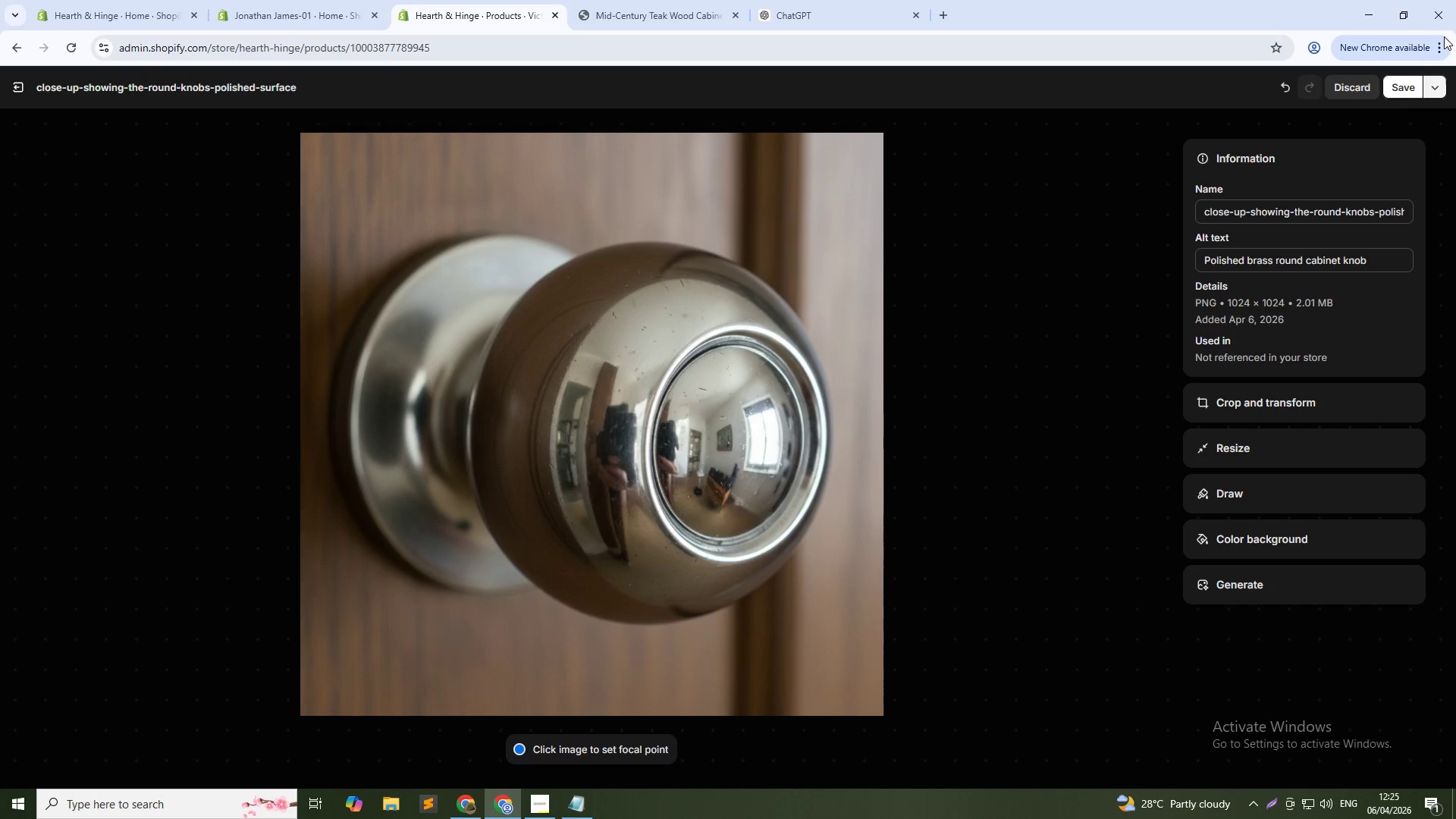 
left_click([1405, 92])
 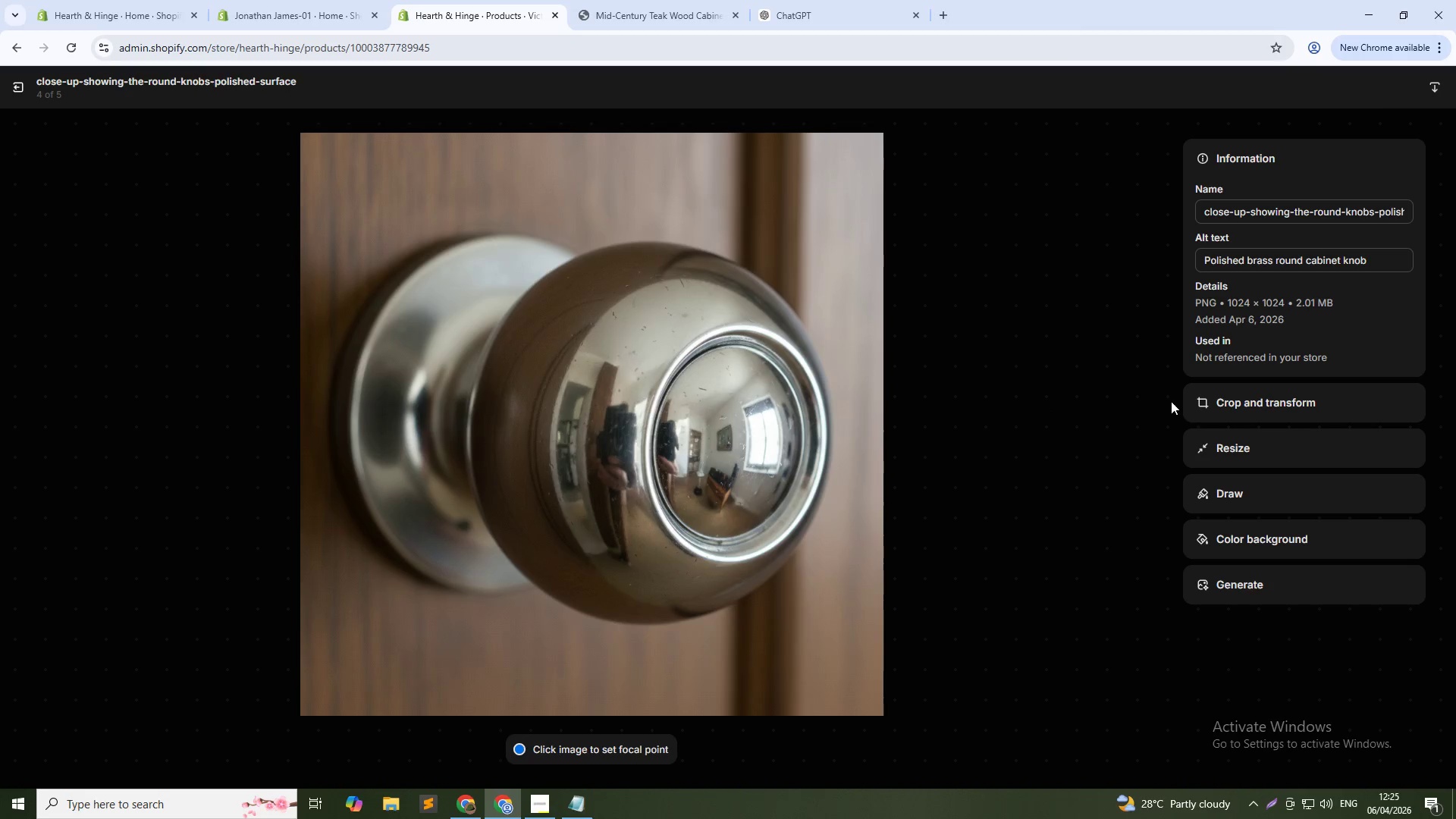 
wait(5.88)
 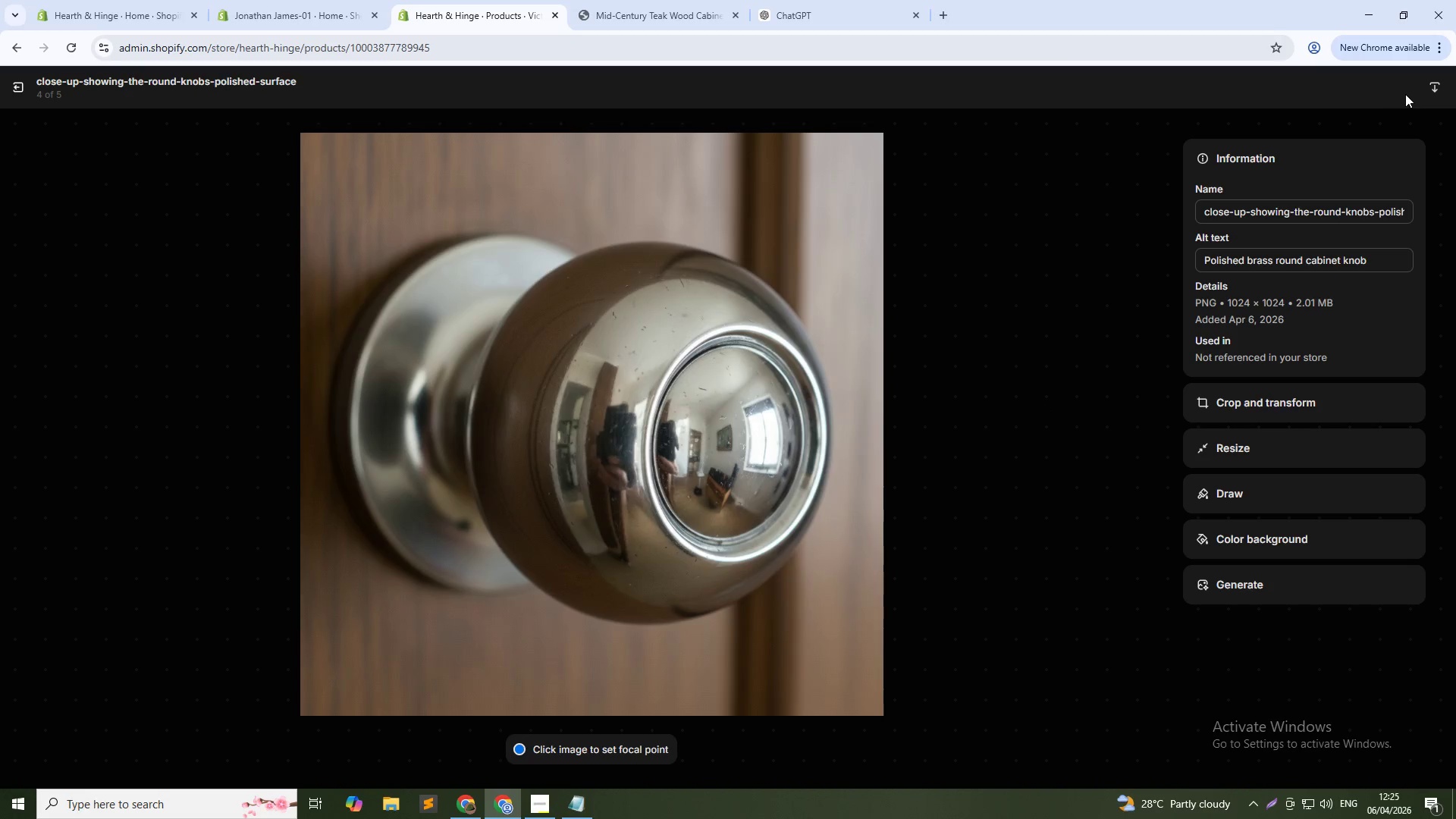 
left_click([1160, 441])
 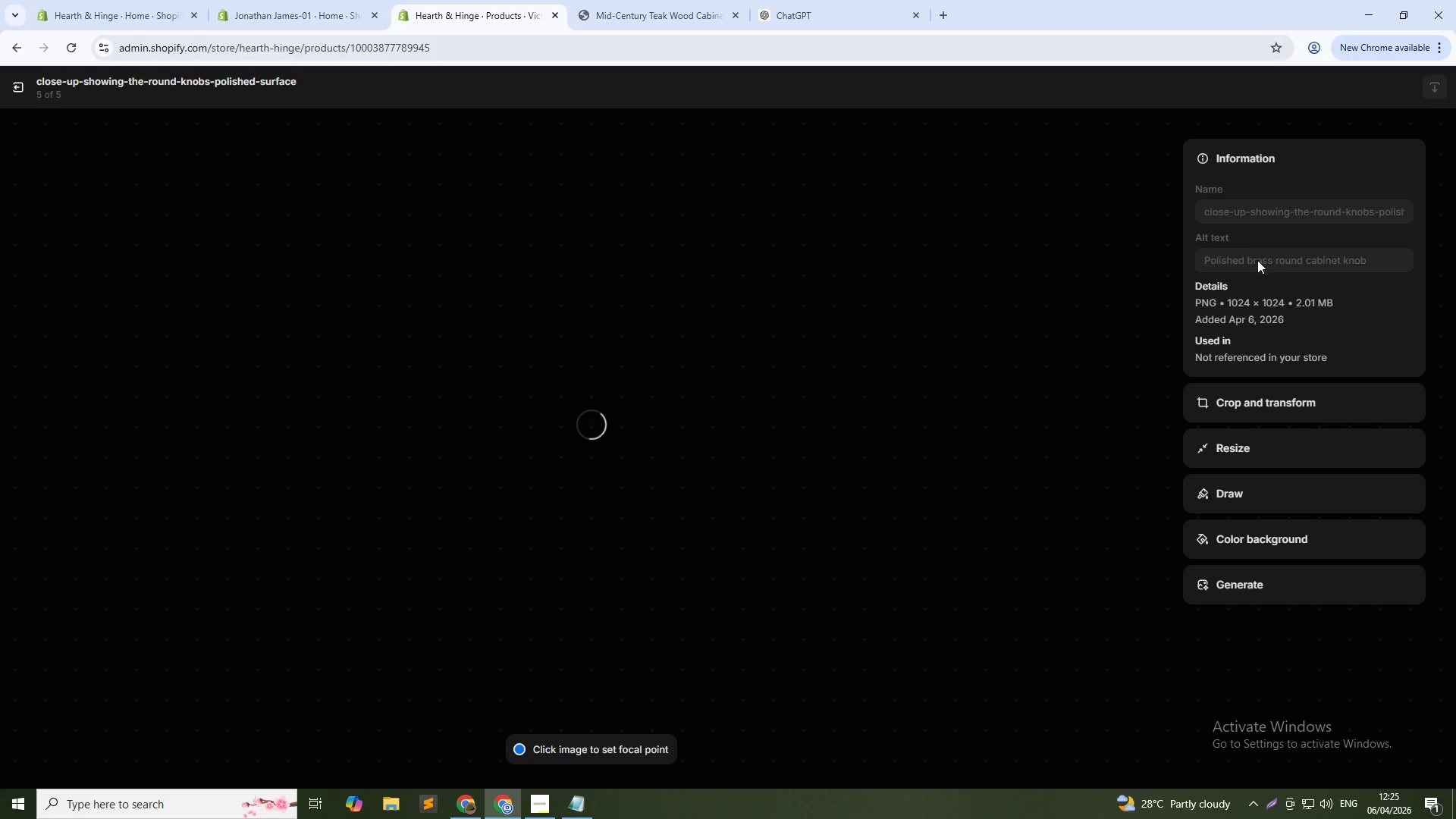 
left_click([1257, 260])
 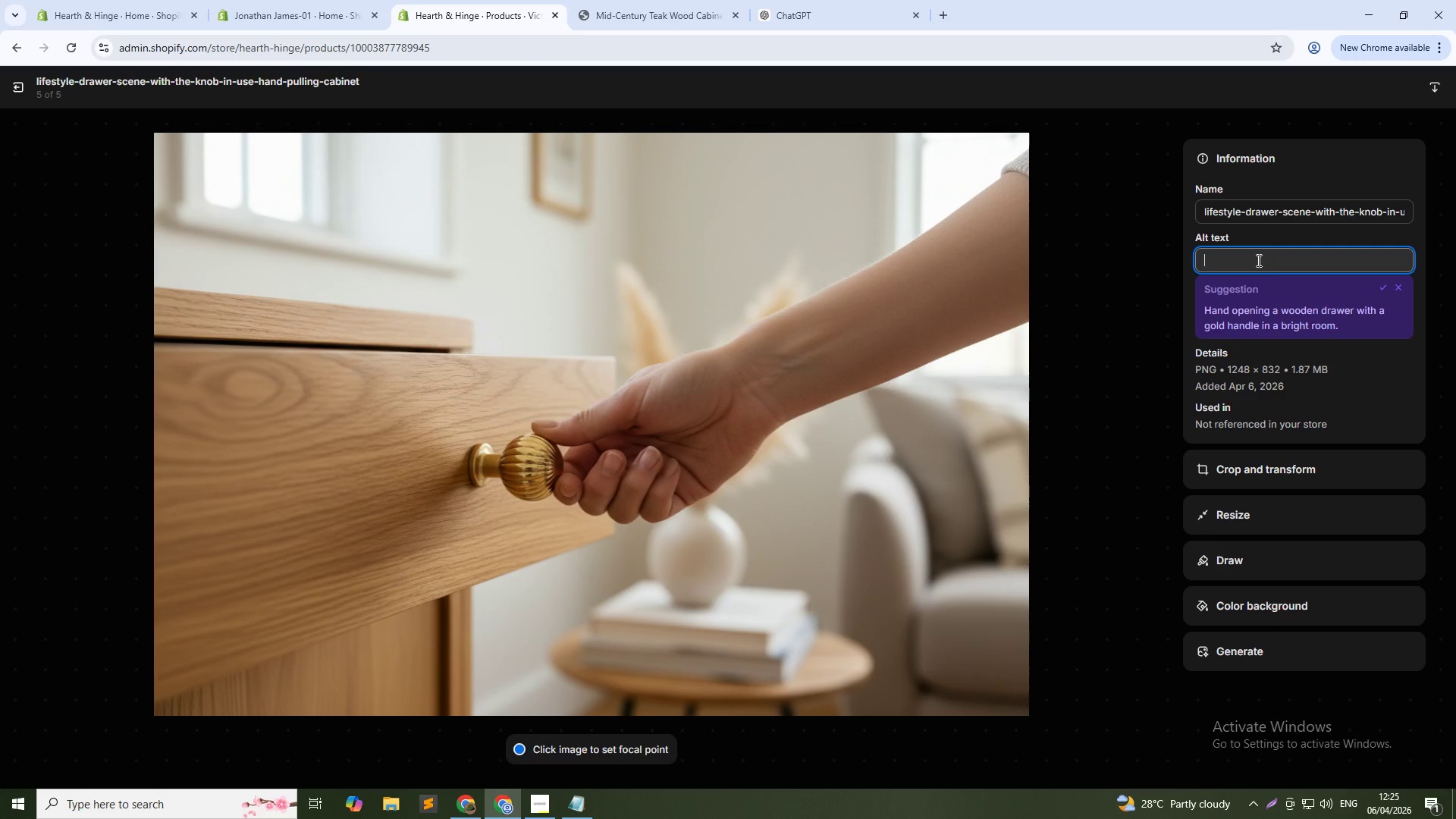 
type(Classic furniture knob handle)
 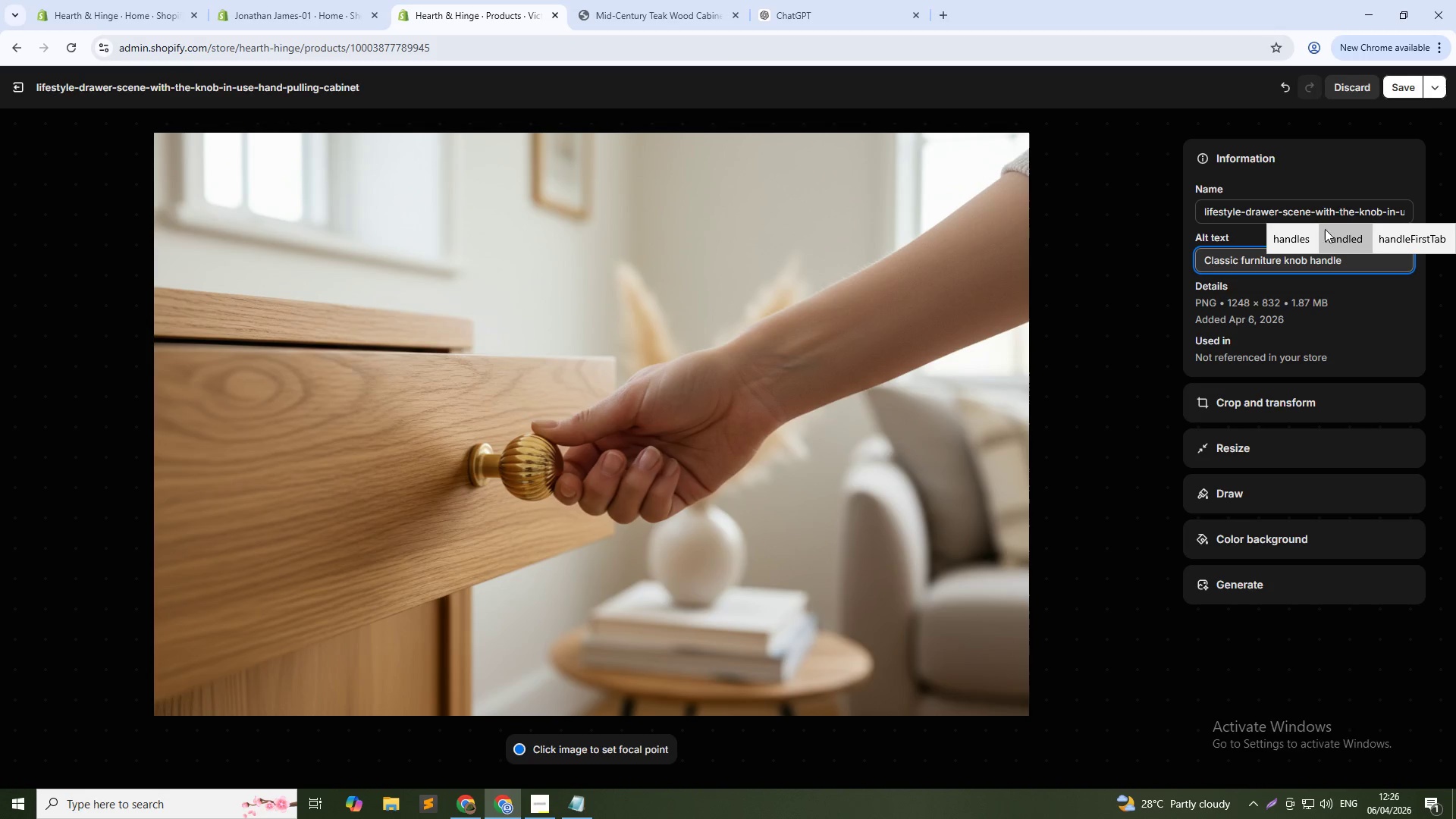 
left_click([1394, 89])
 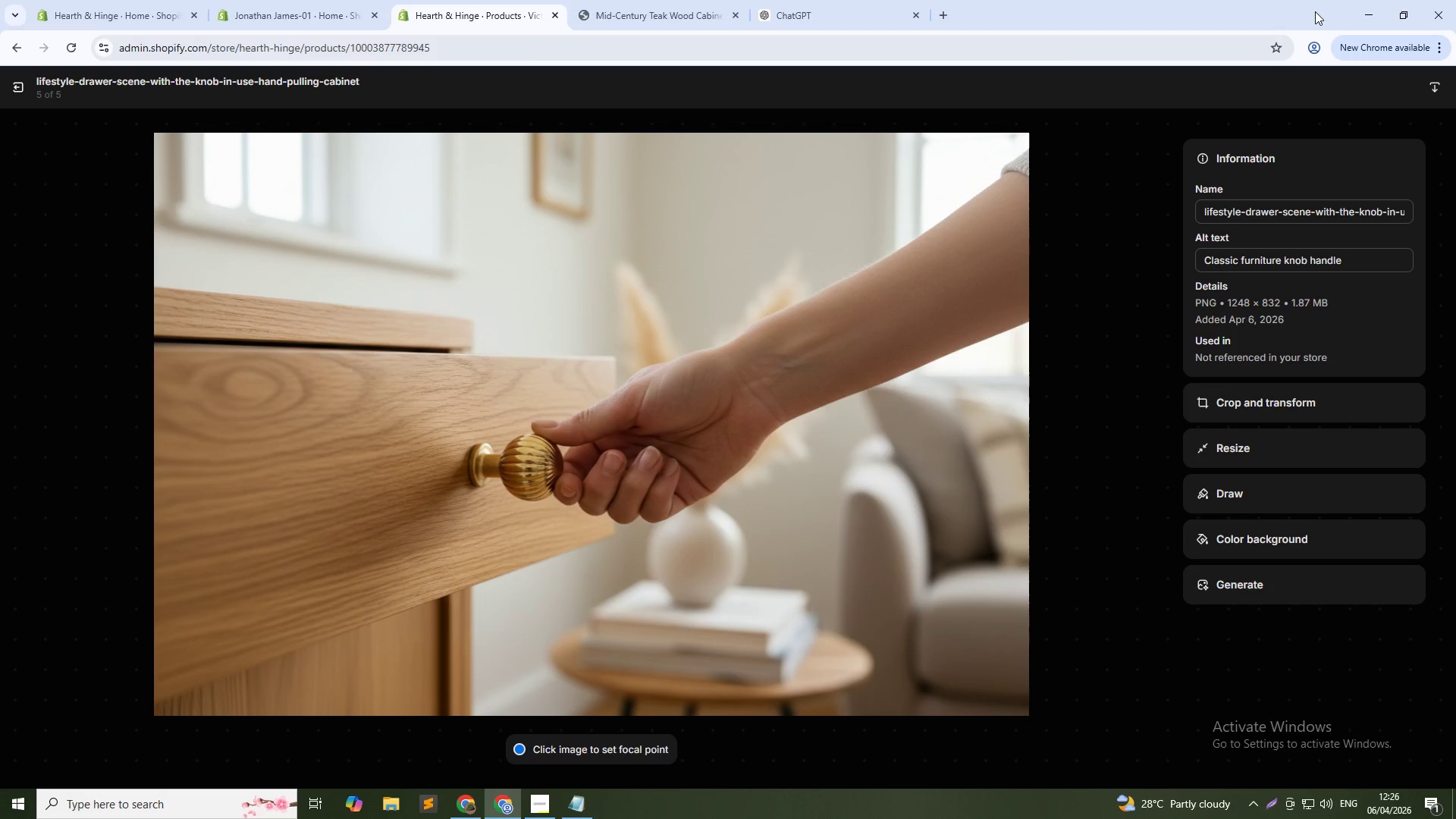 
wait(44.06)
 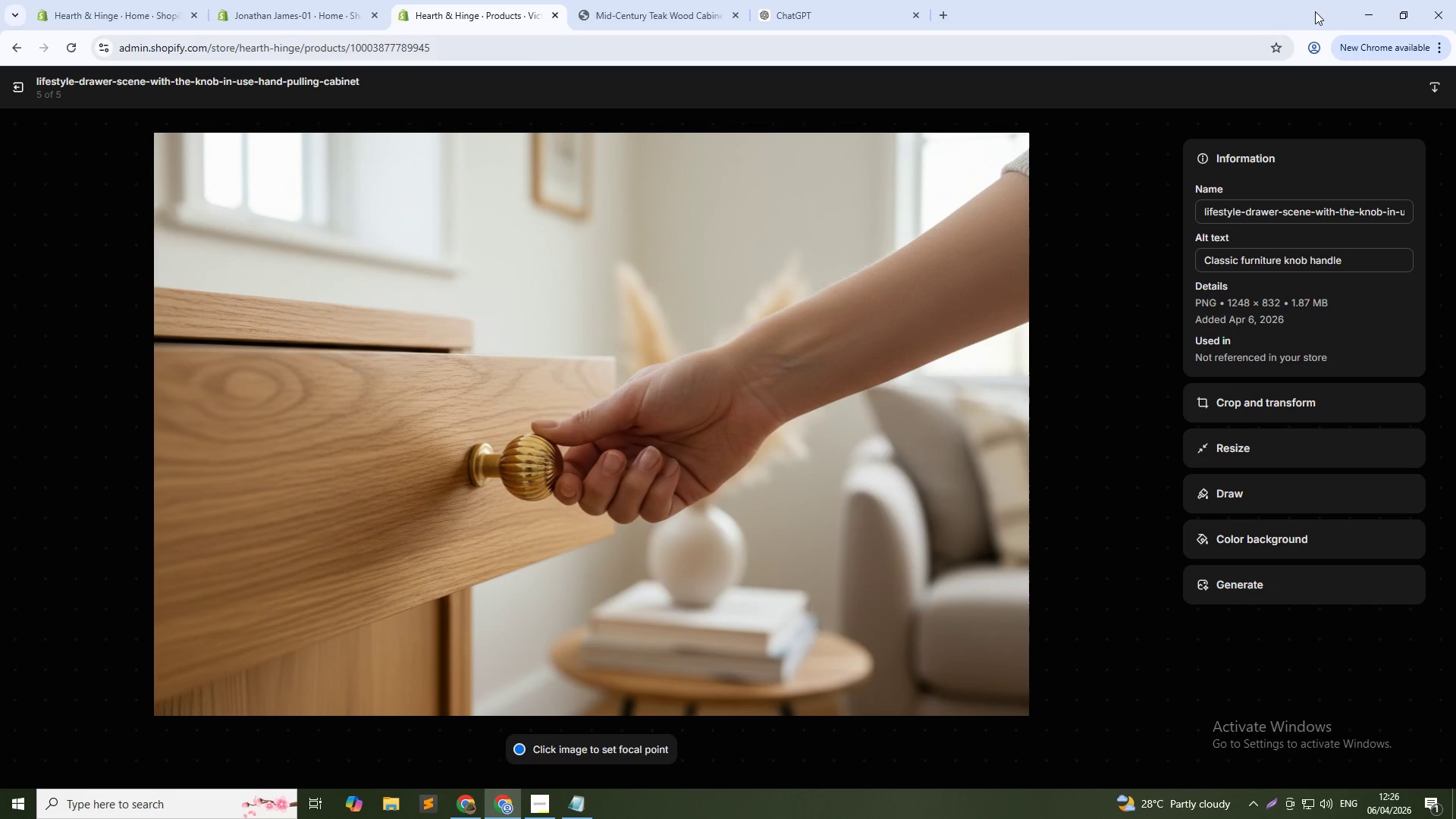 
left_click([36, 448])
 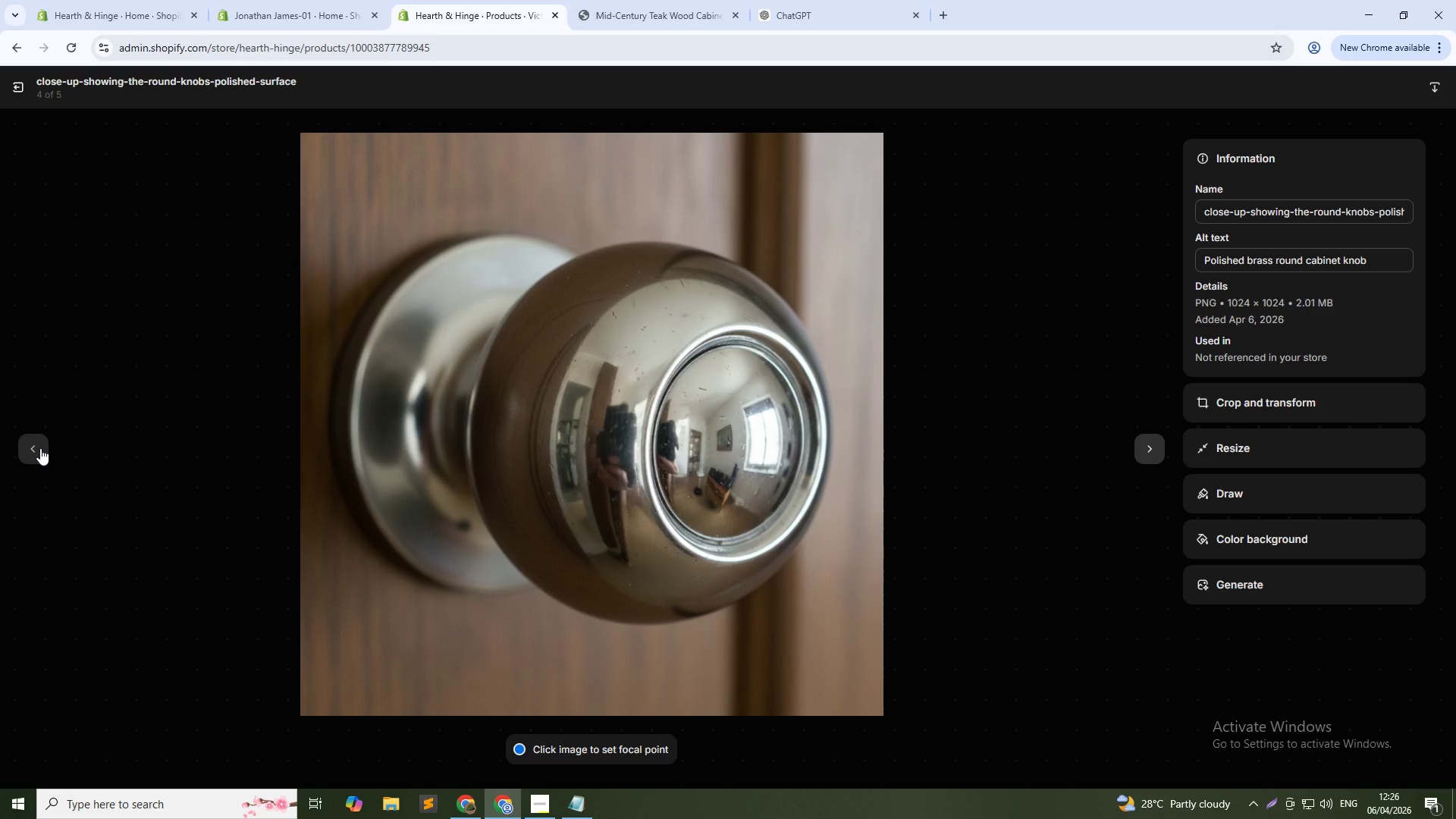 
left_click([40, 448])
 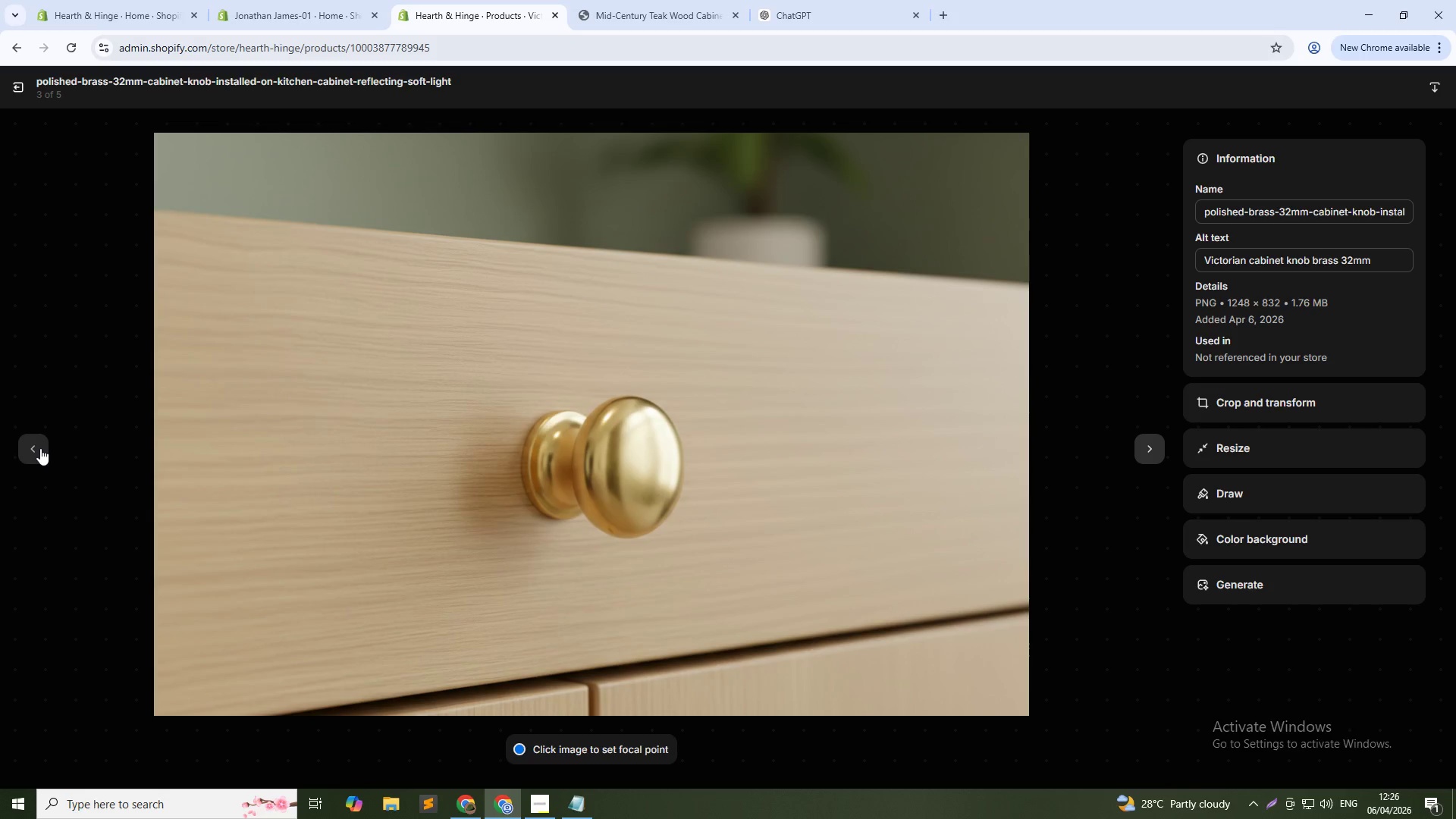 
left_click([40, 448])
 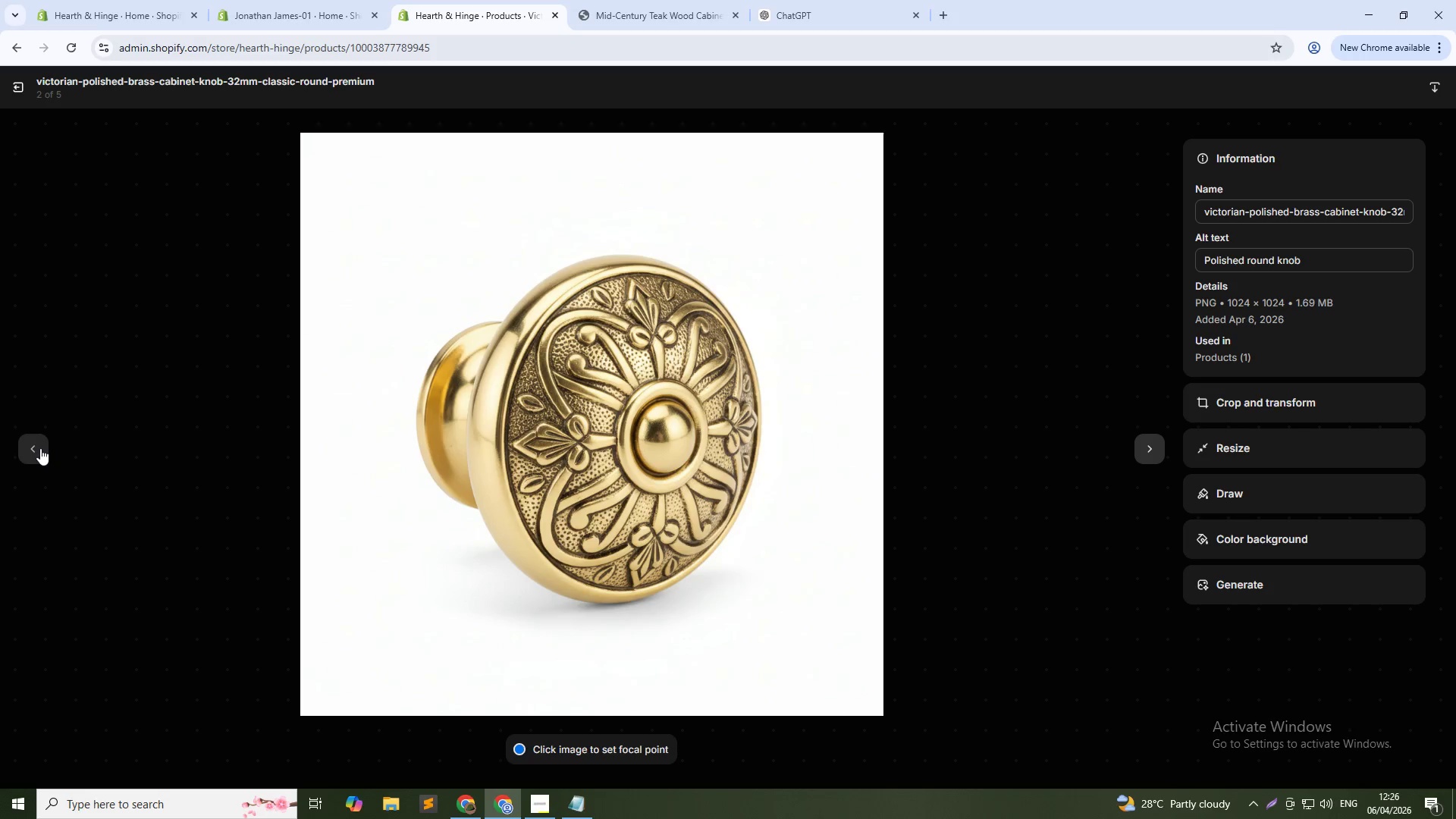 
left_click([40, 448])
 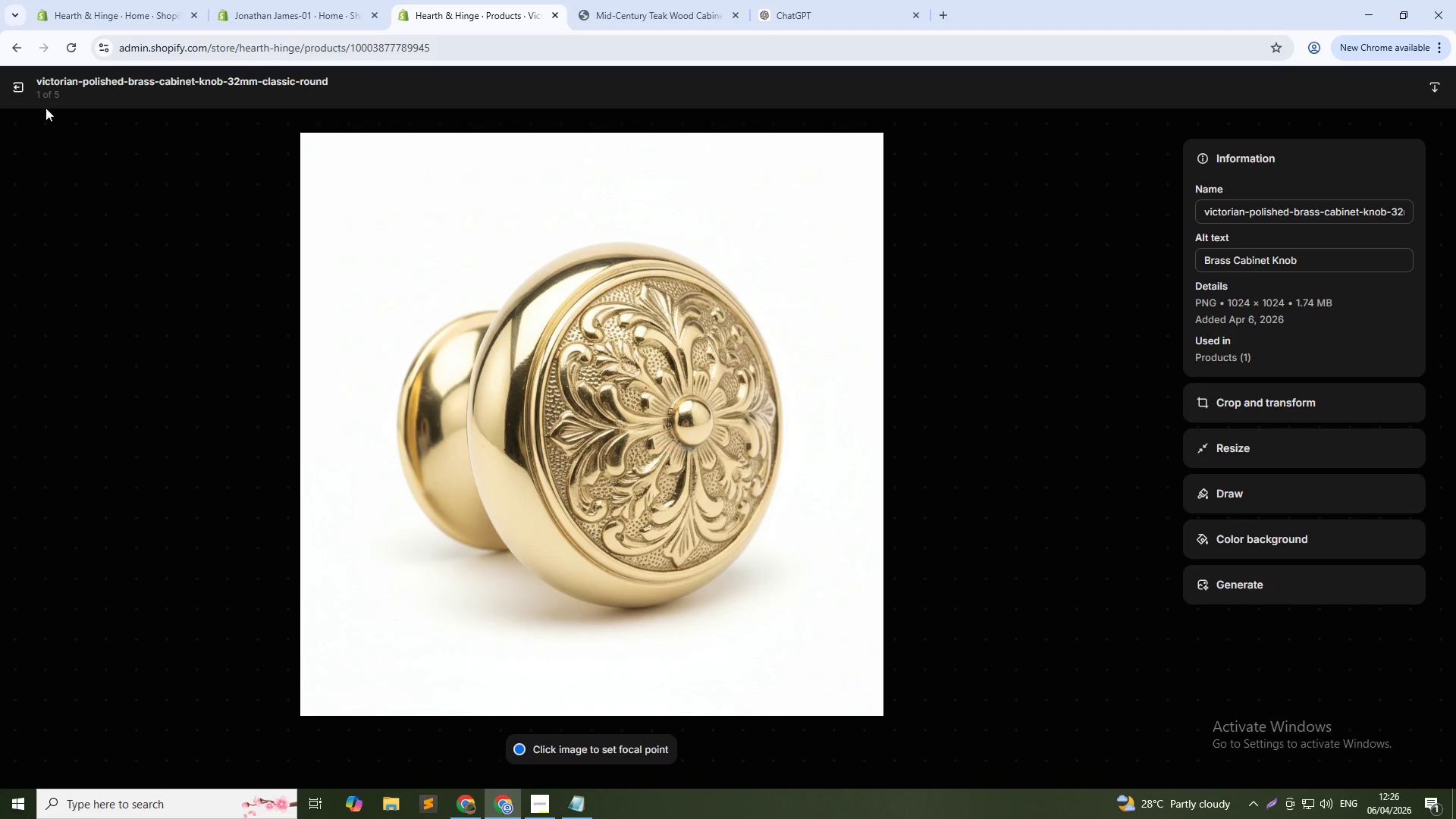 
left_click([24, 93])
 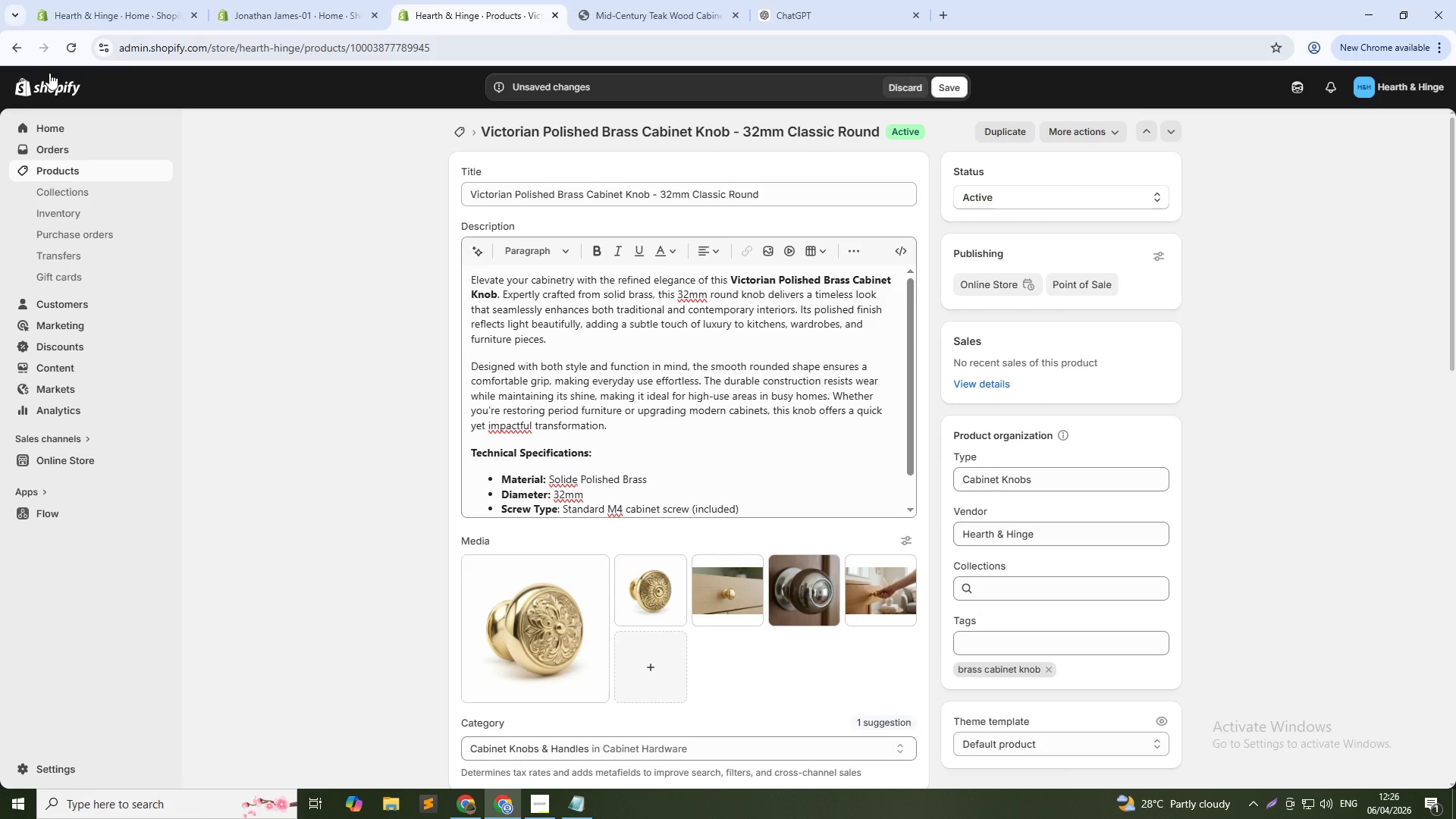 
wait(5.77)
 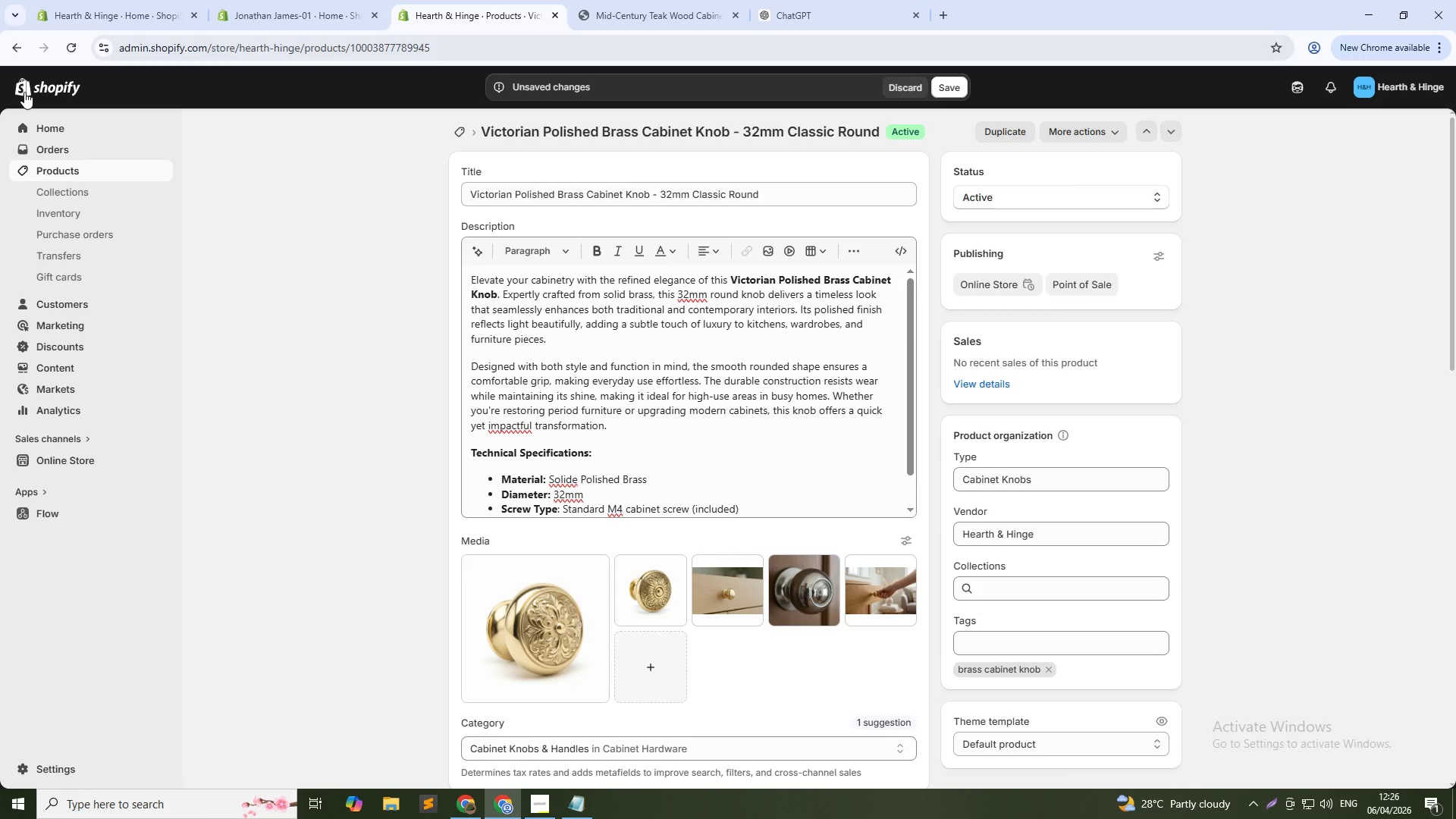 
left_click([952, 86])
 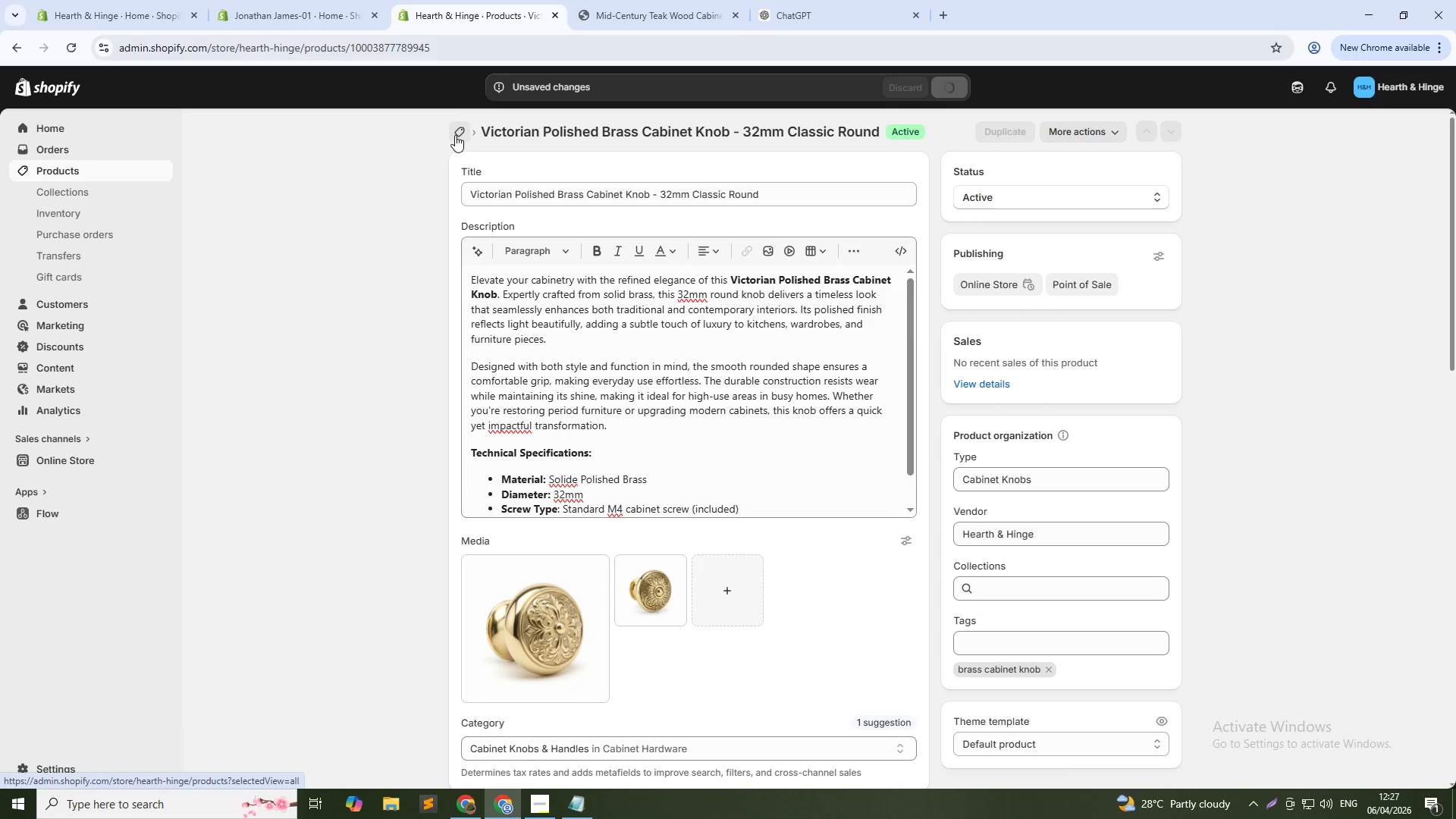 
wait(5.72)
 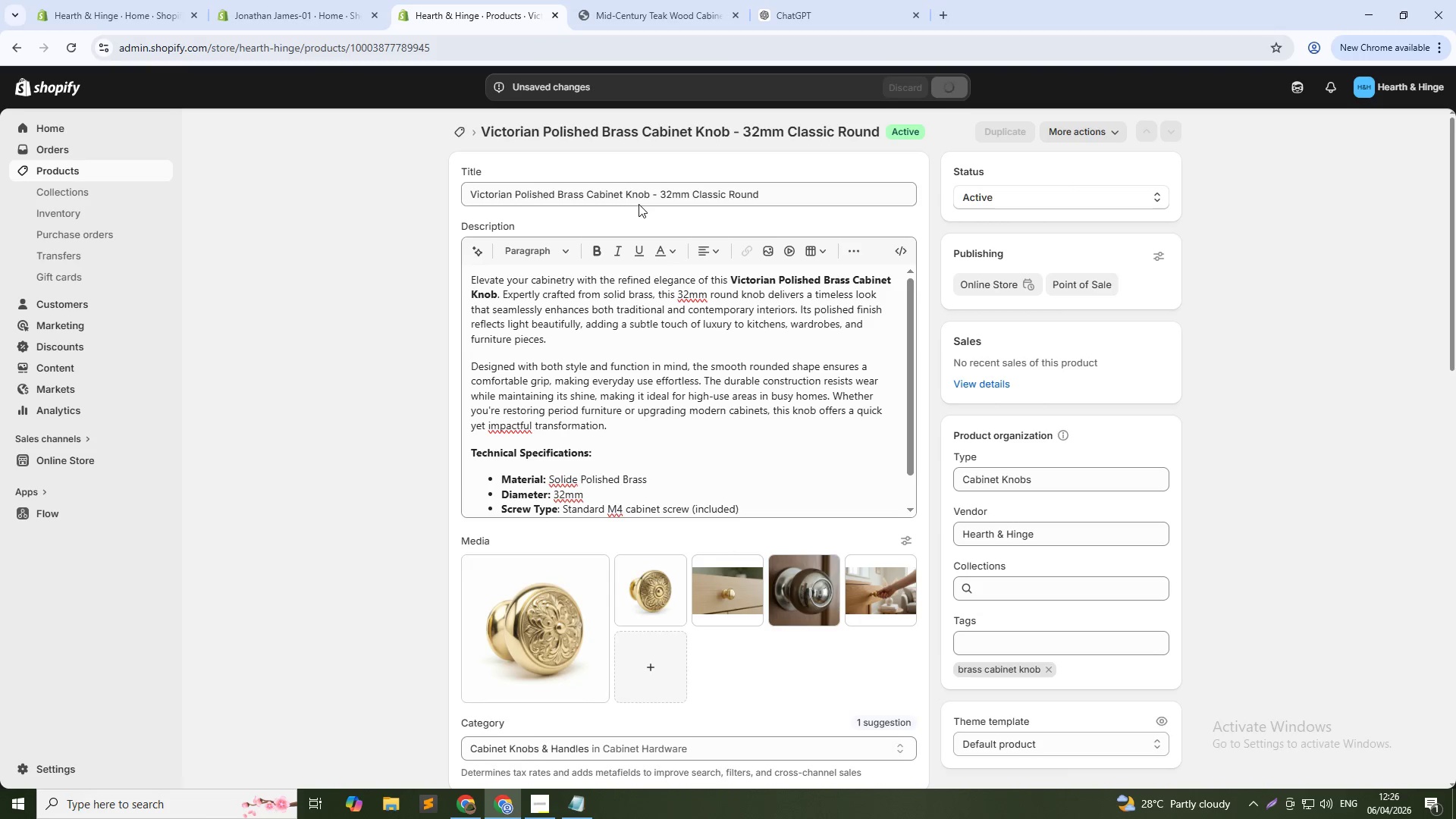 
left_click([460, 136])
 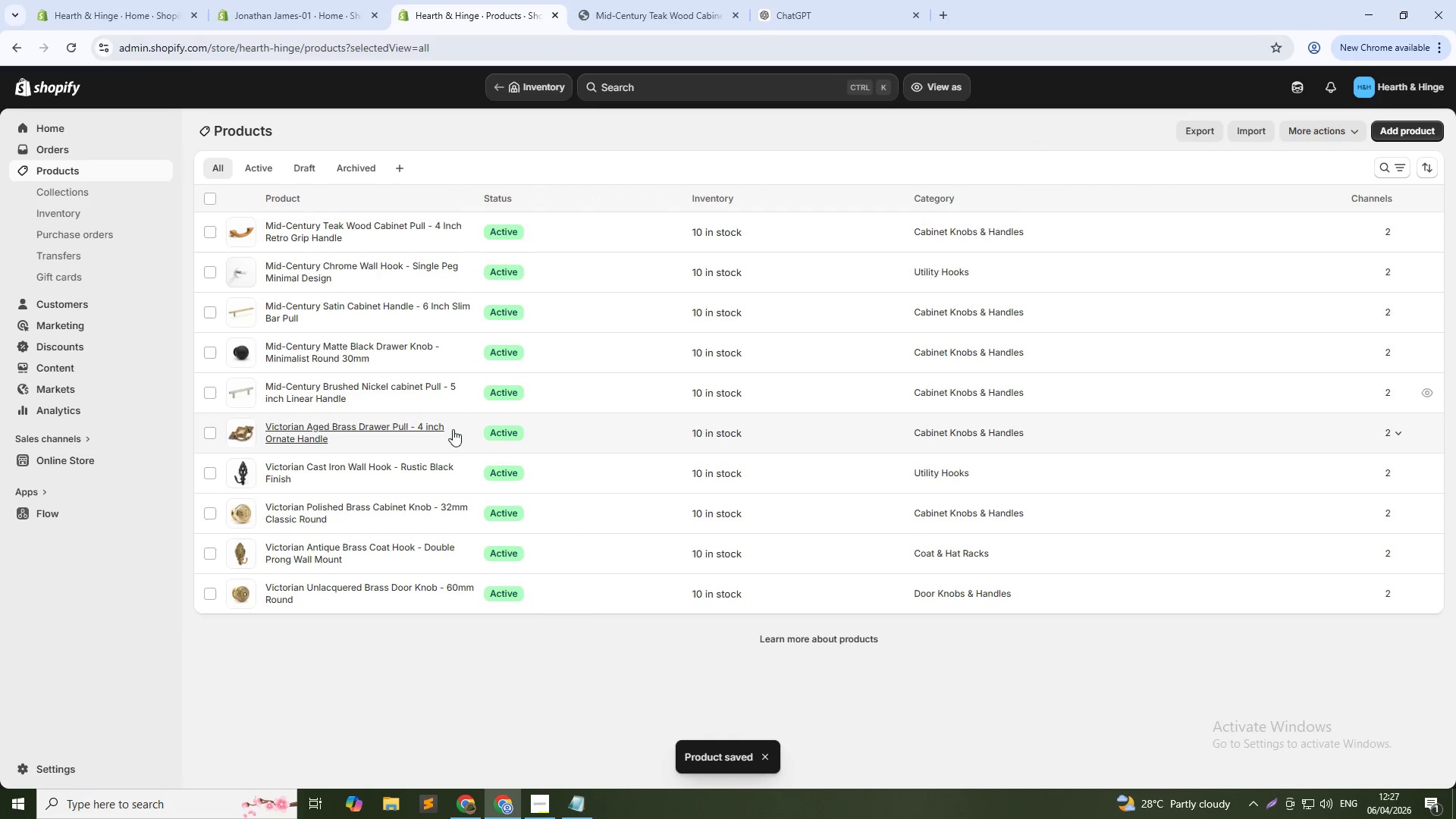 
left_click([398, 464])
 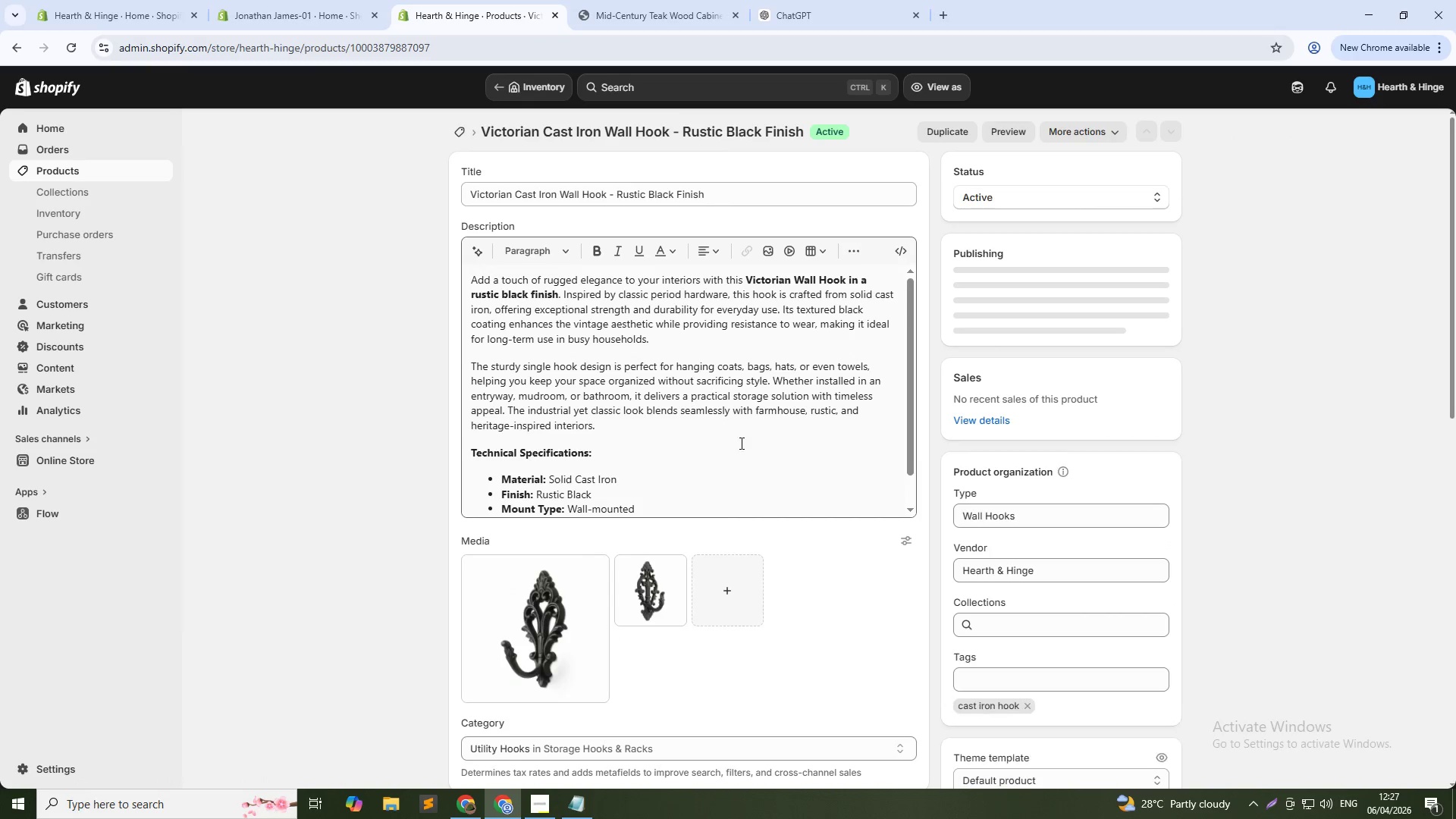 
left_click([730, 583])
 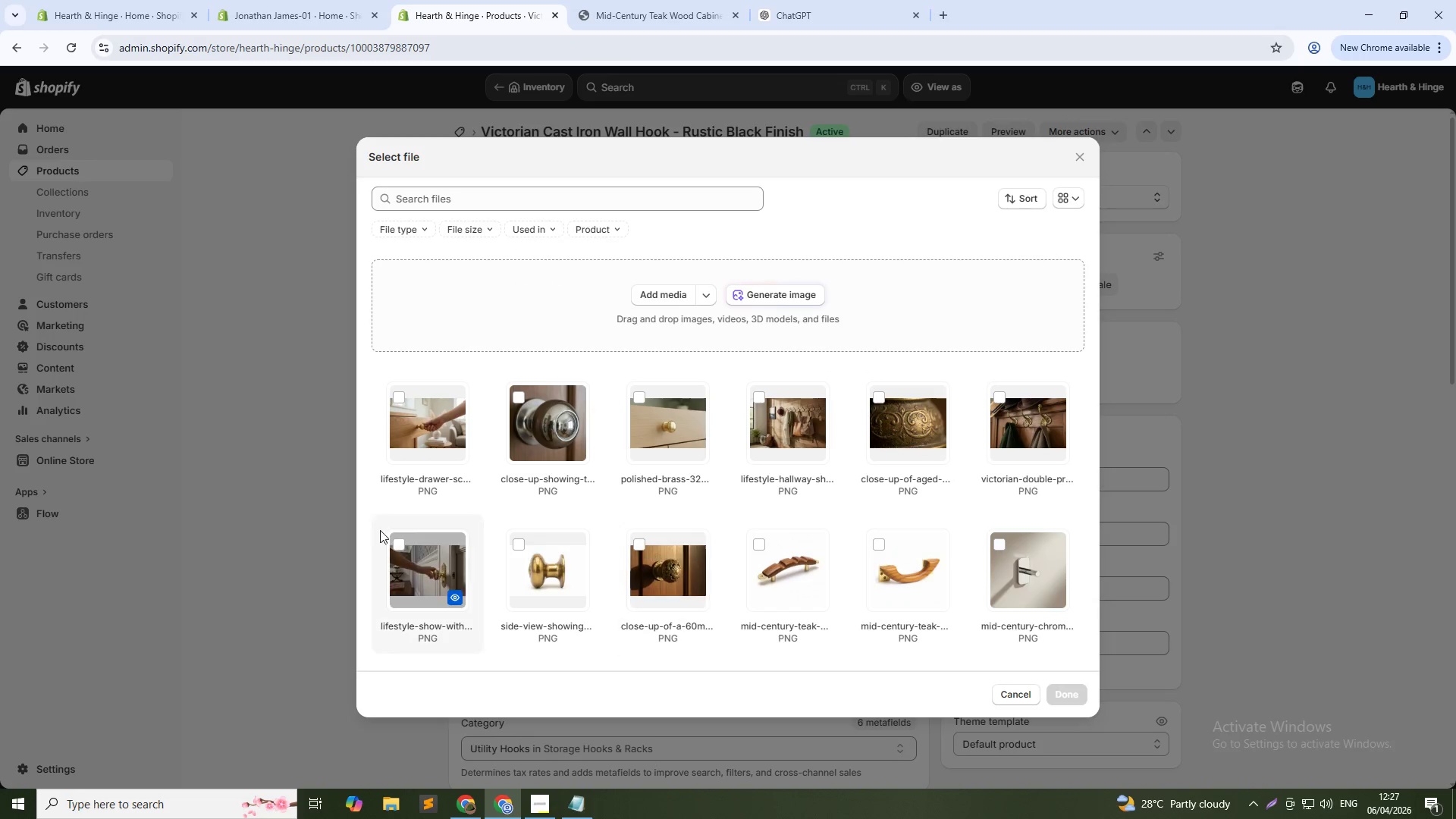 
left_click([785, 282])
 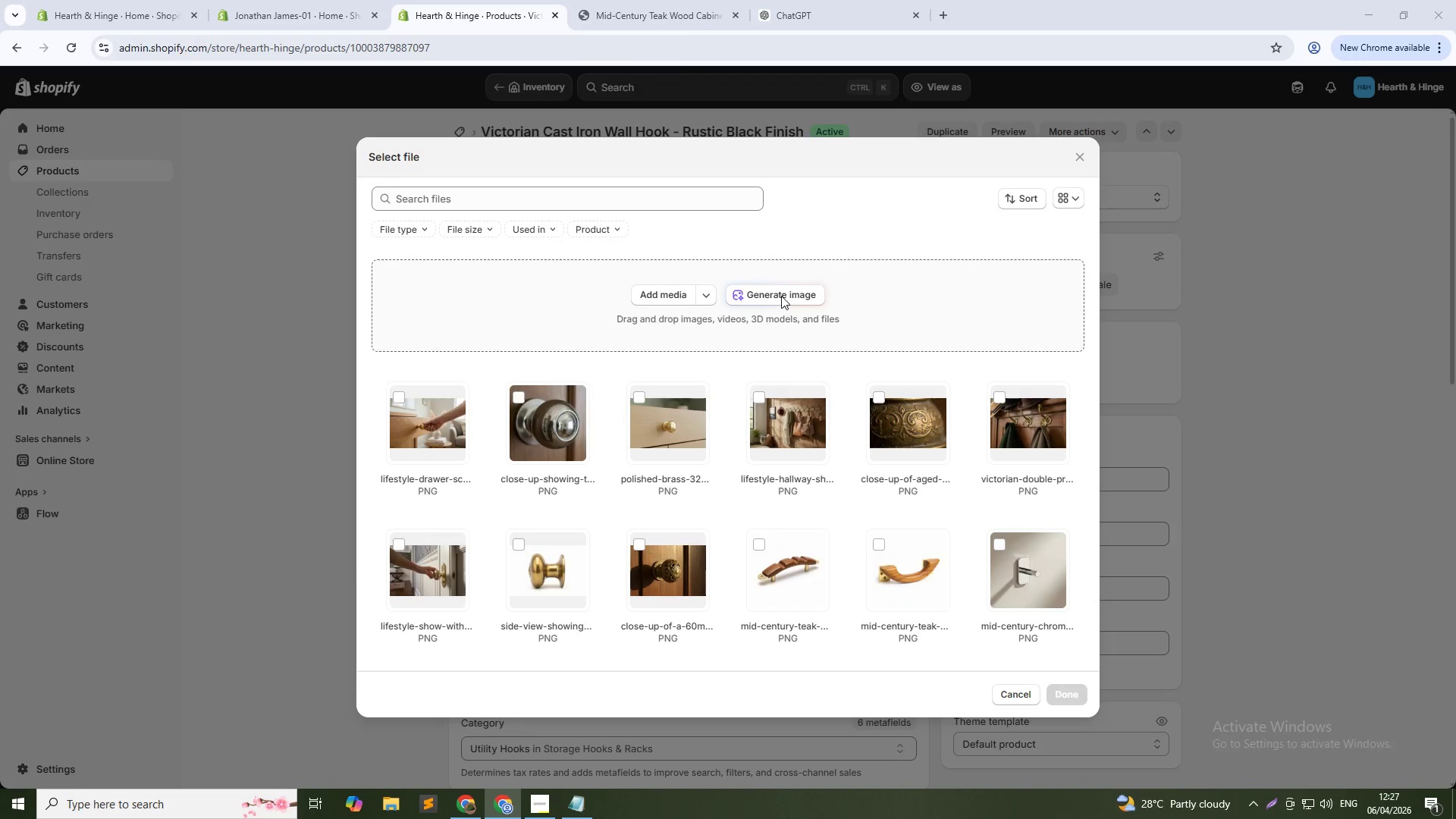 
left_click([781, 296])
 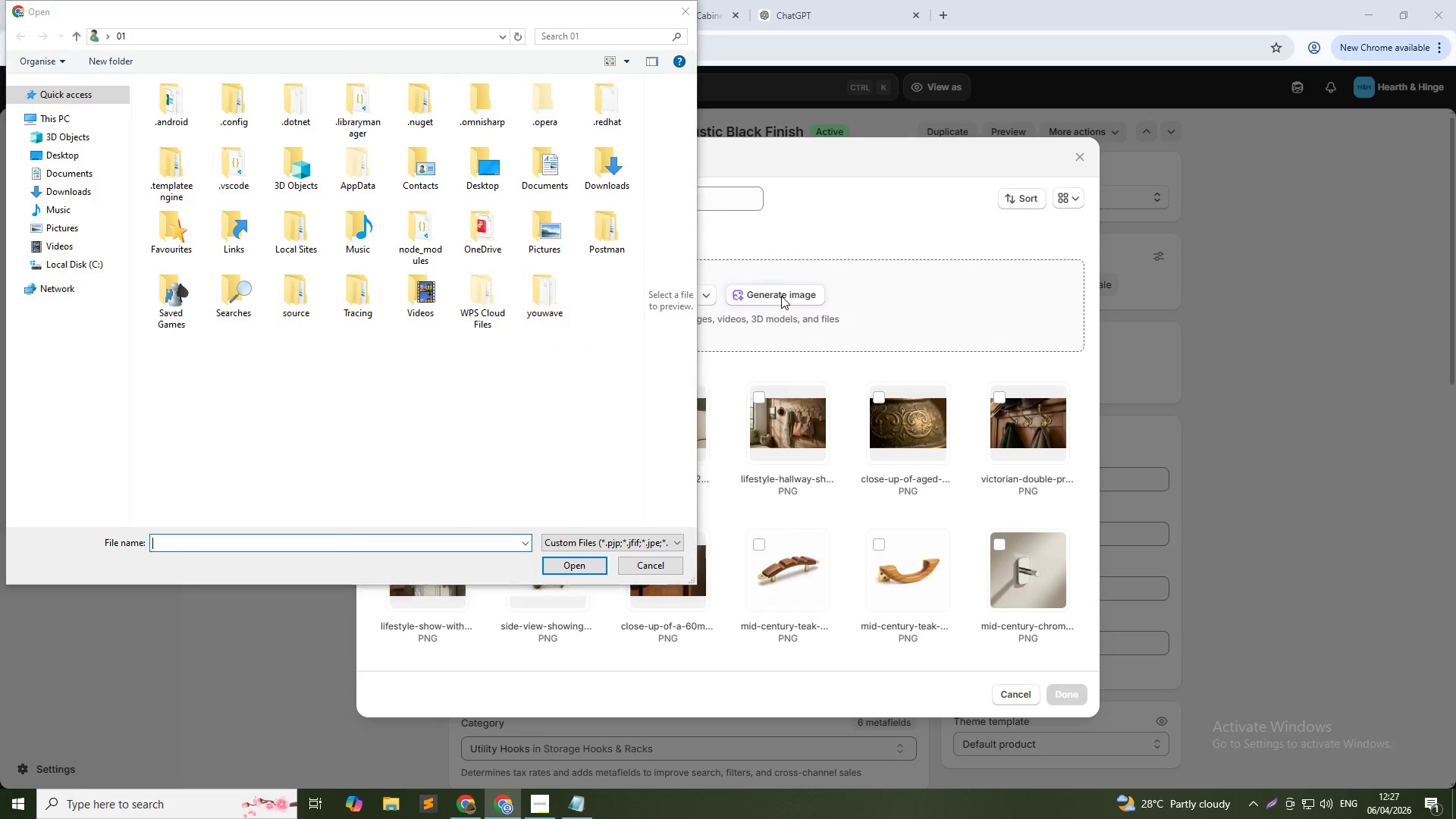 
left_click([781, 296])
 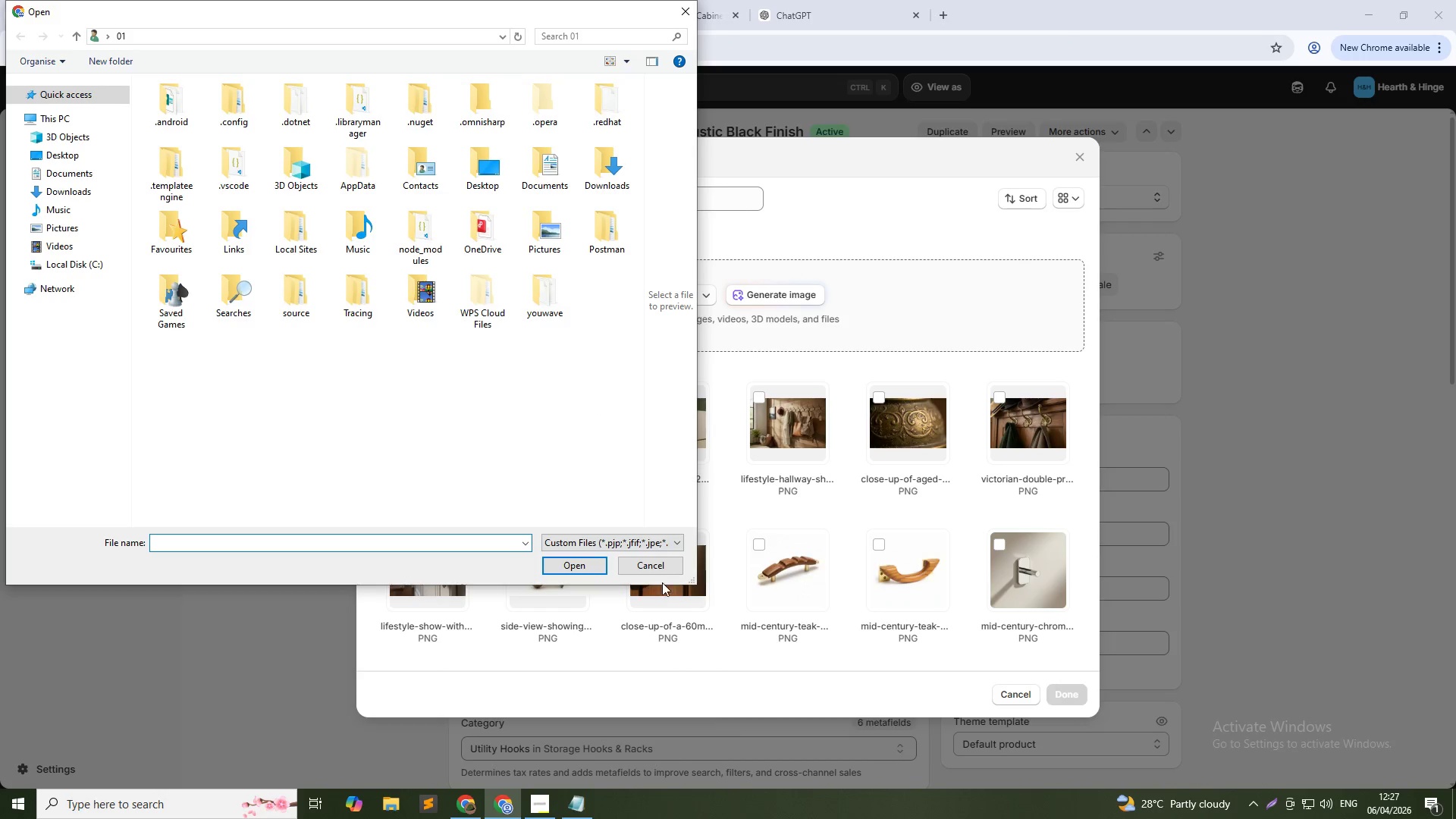 
left_click([662, 564])
 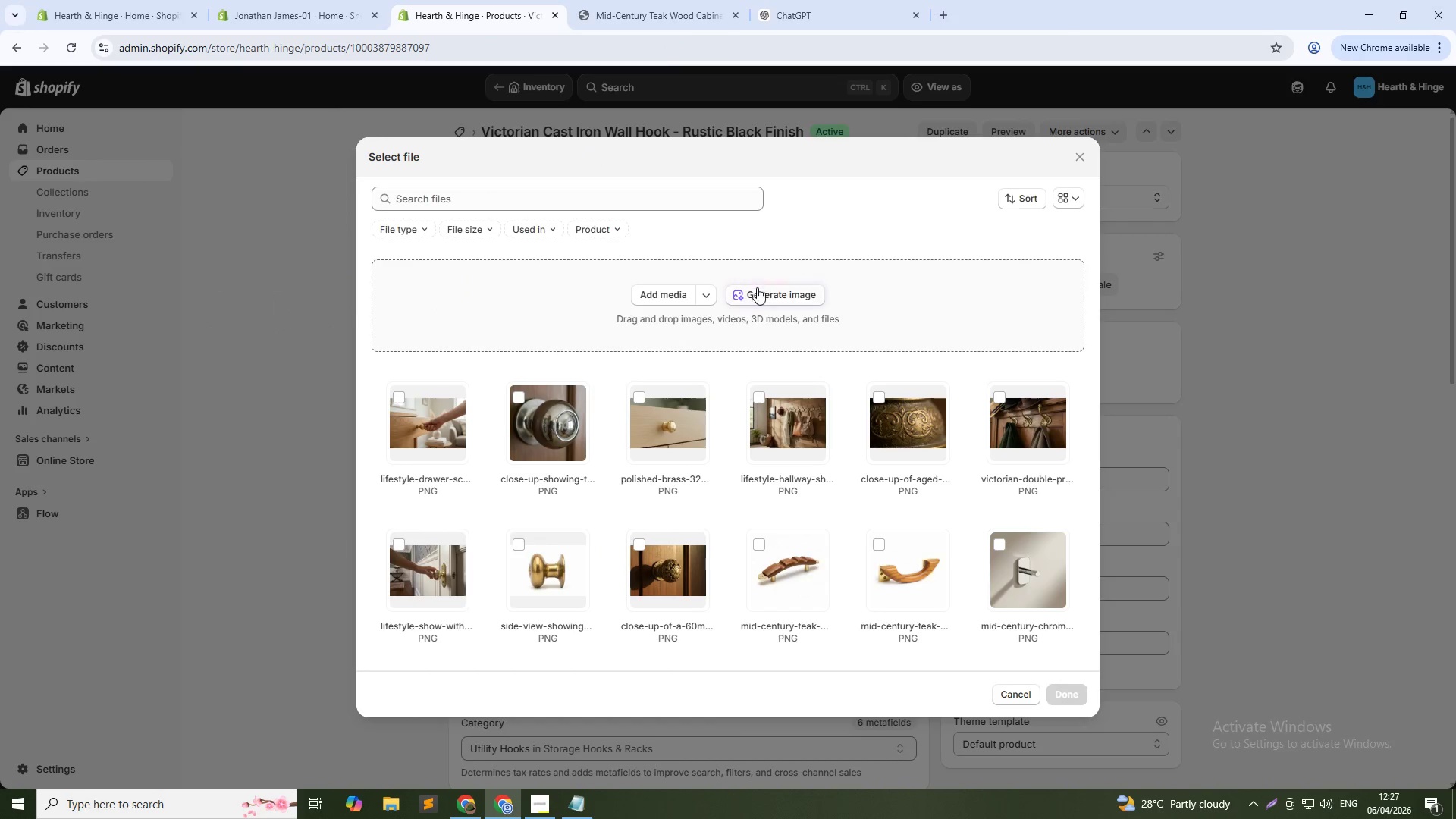 
left_click([757, 287])
 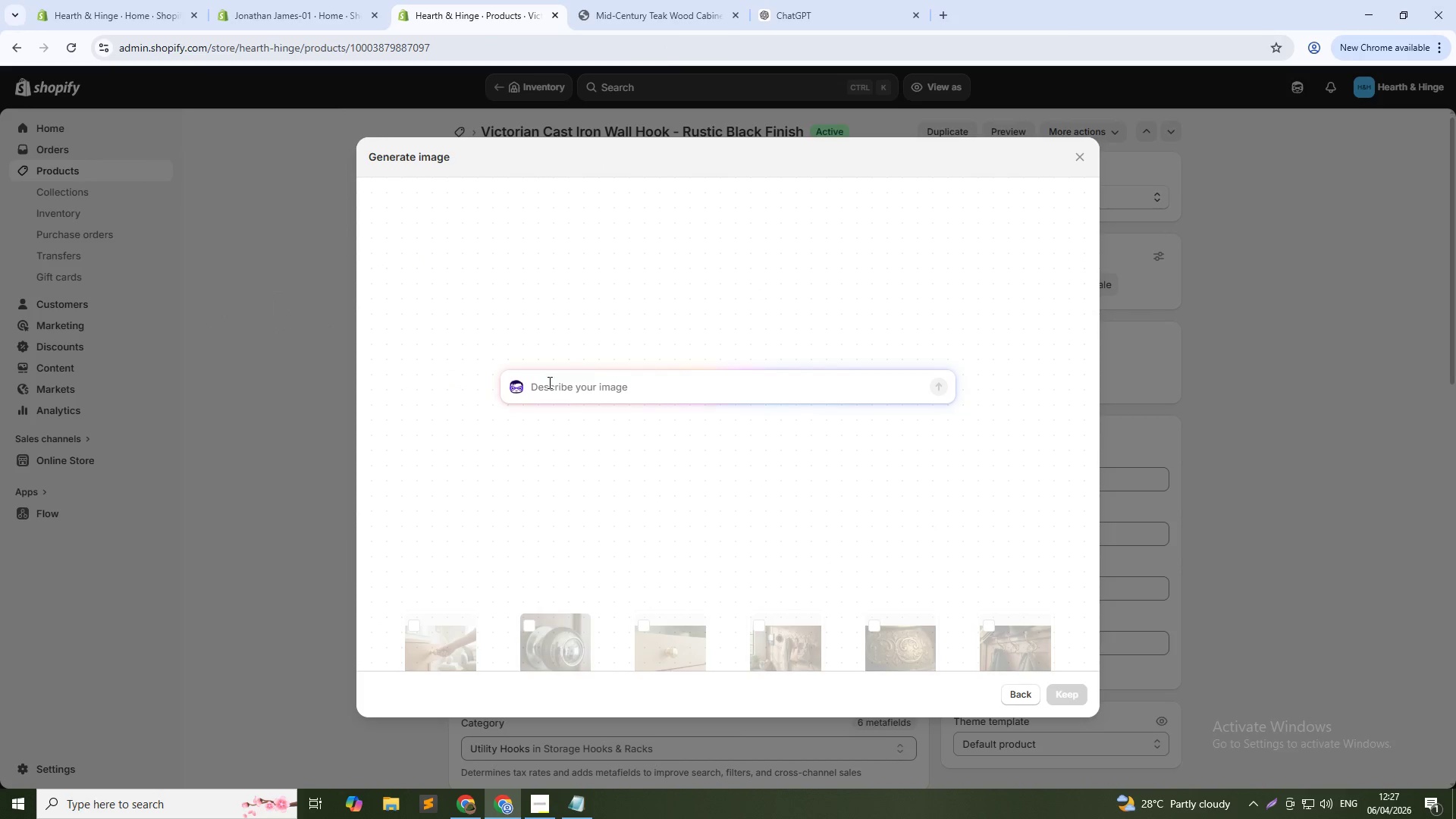 
left_click([557, 384])
 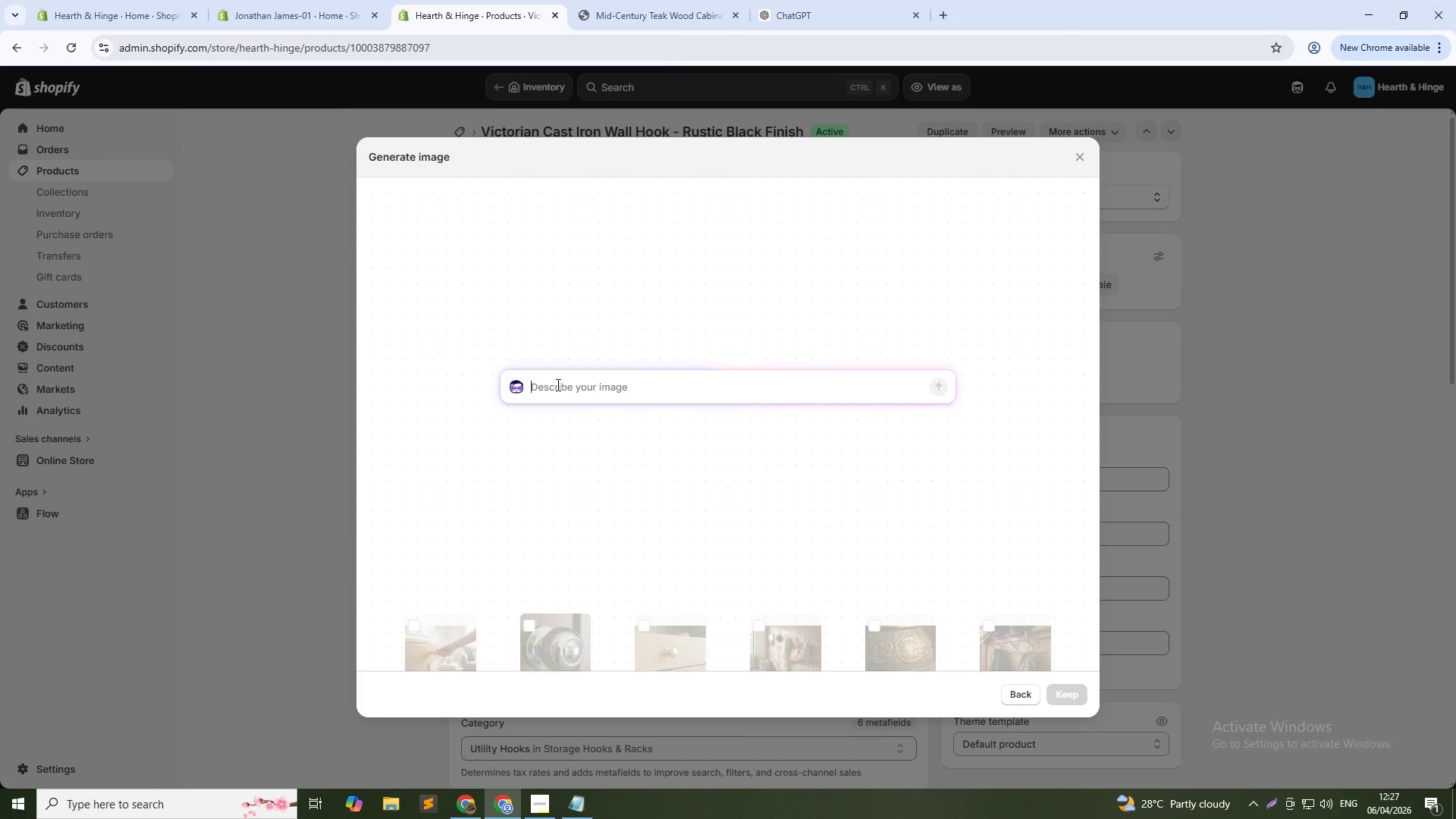 
type(Cast iron wall hook in rustic black mounted on a wooden wall )
key(Backspace)
type(, holding coat or bag)
 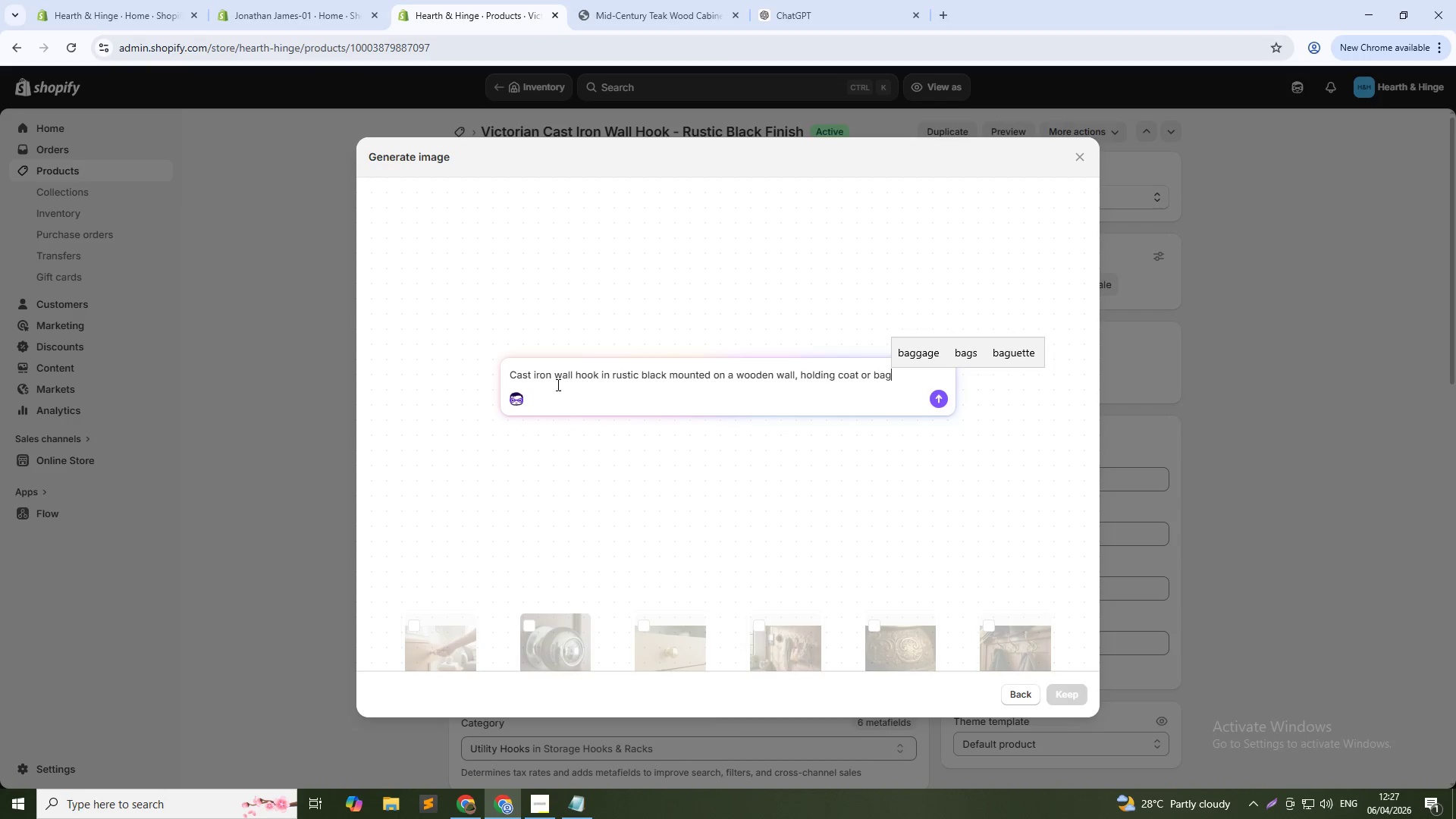 
key(Enter)
 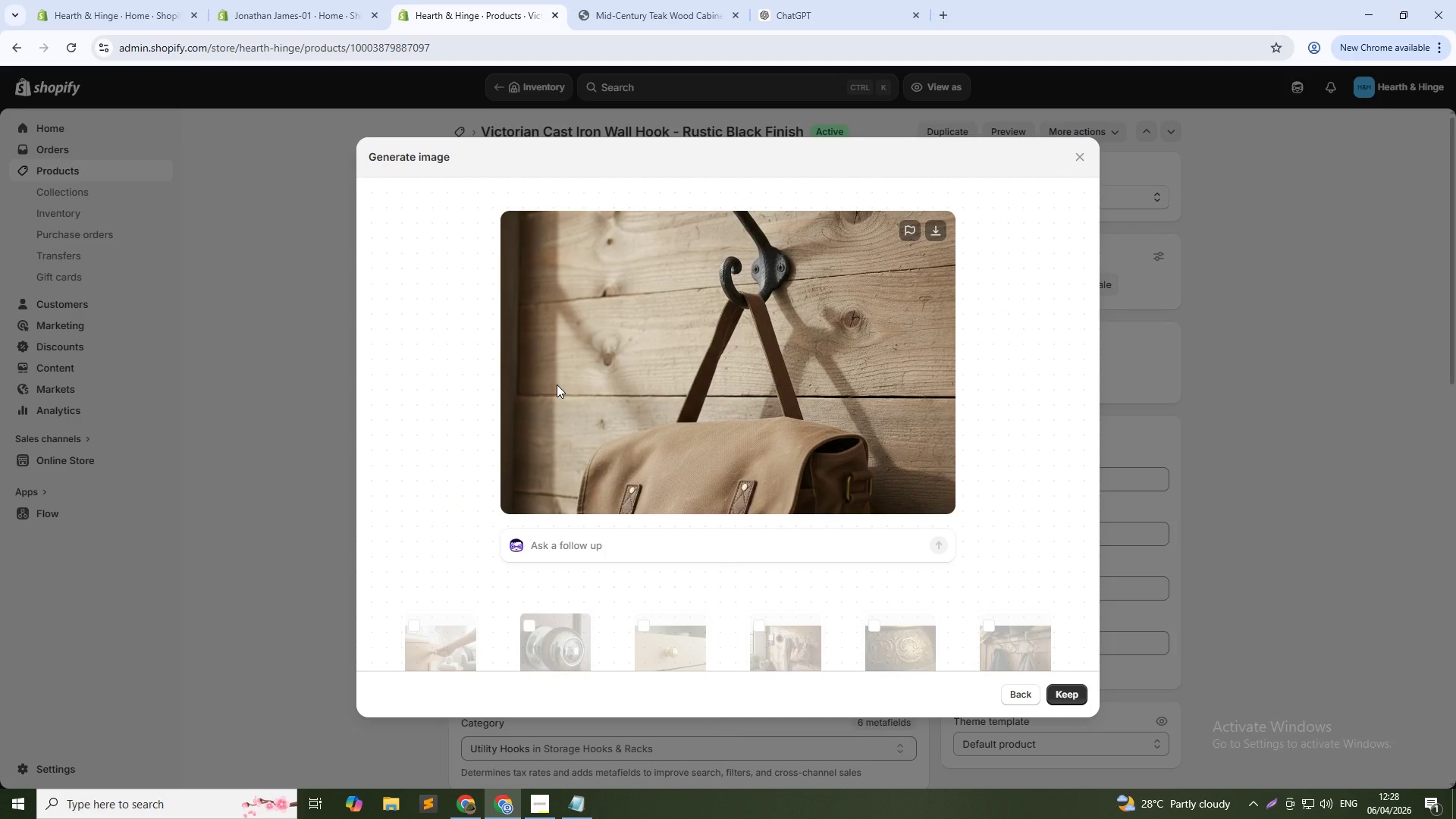 
wait(41.42)
 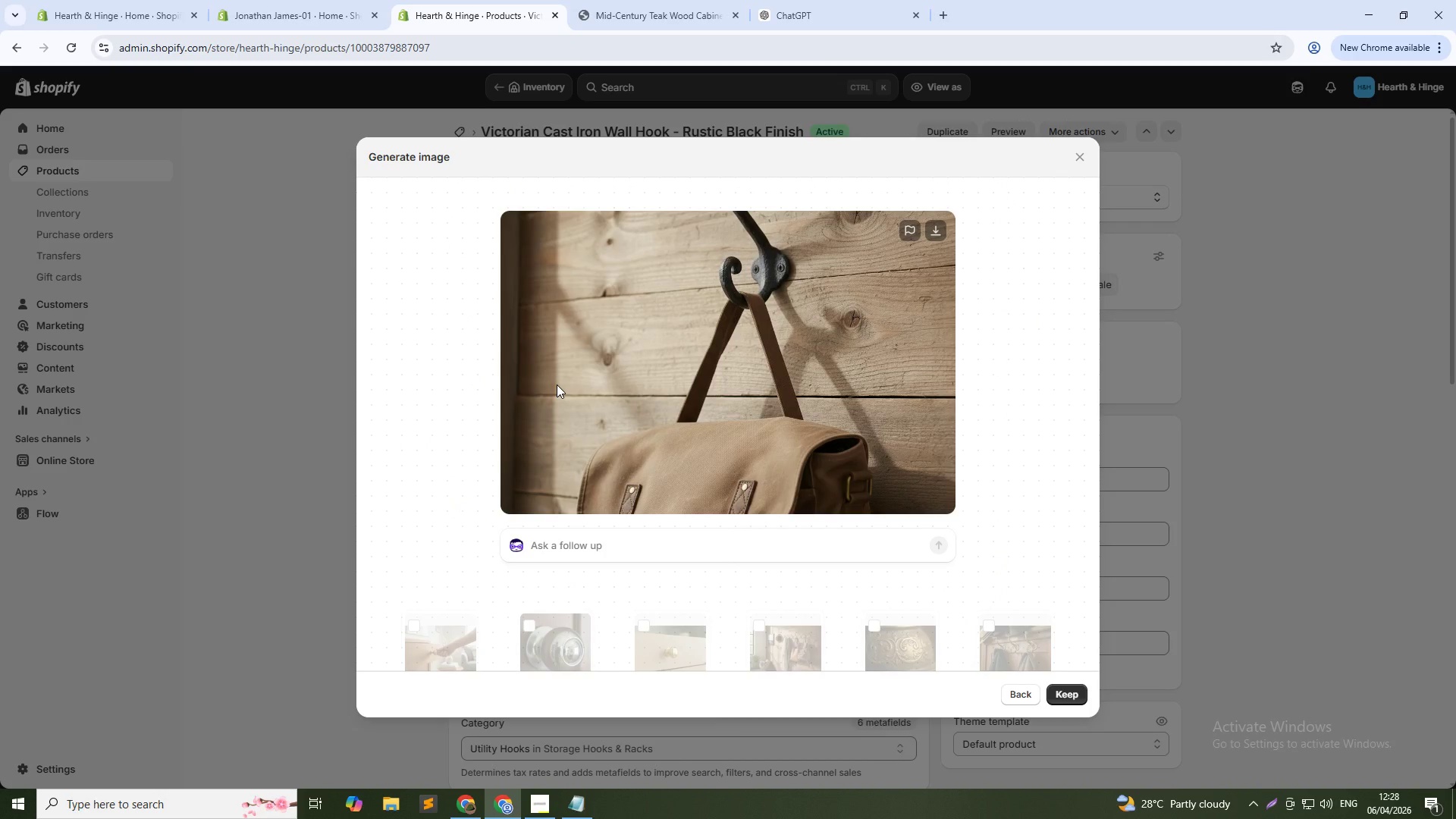 
left_click([1069, 693])
 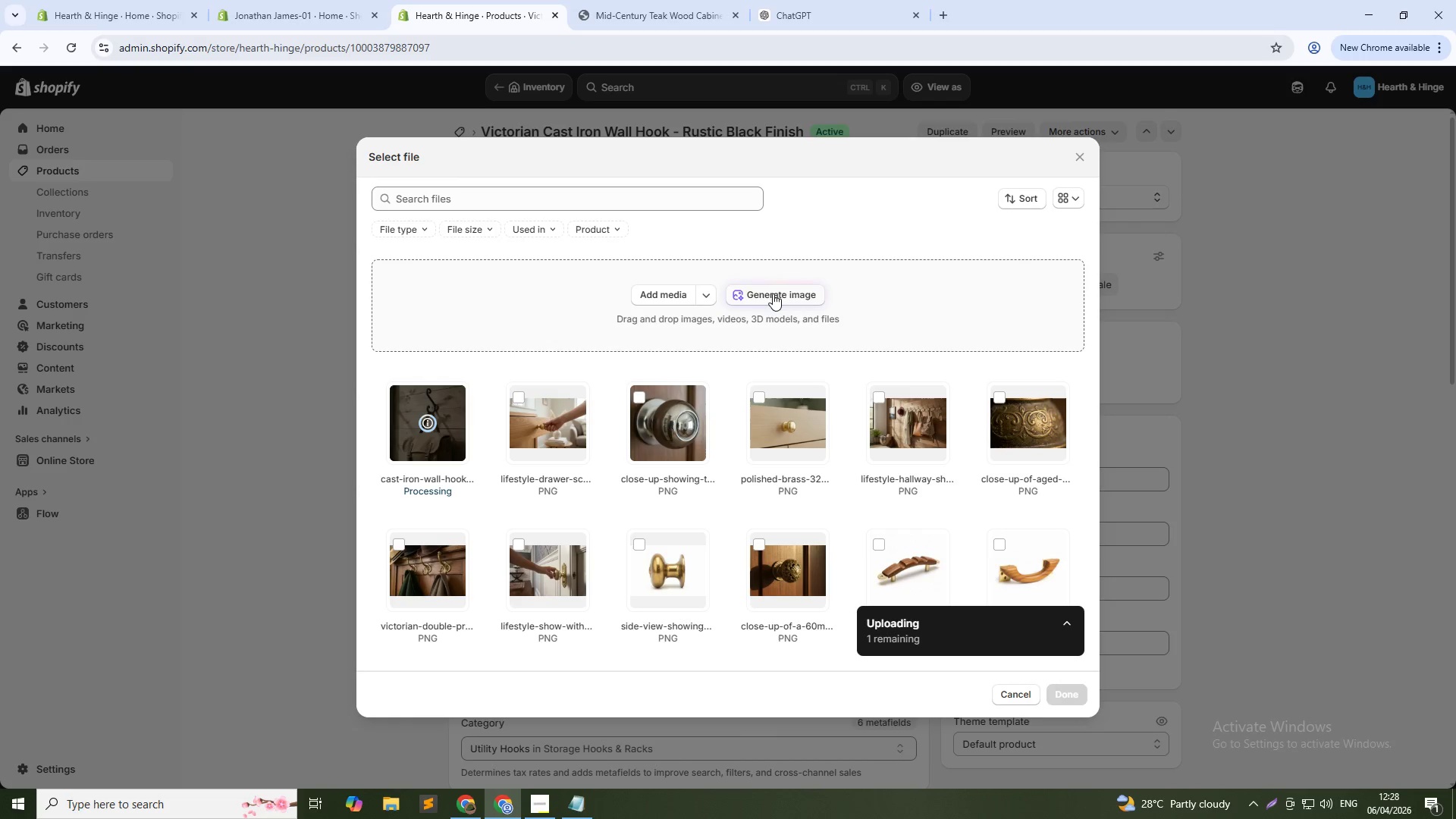 
left_click([773, 293])
 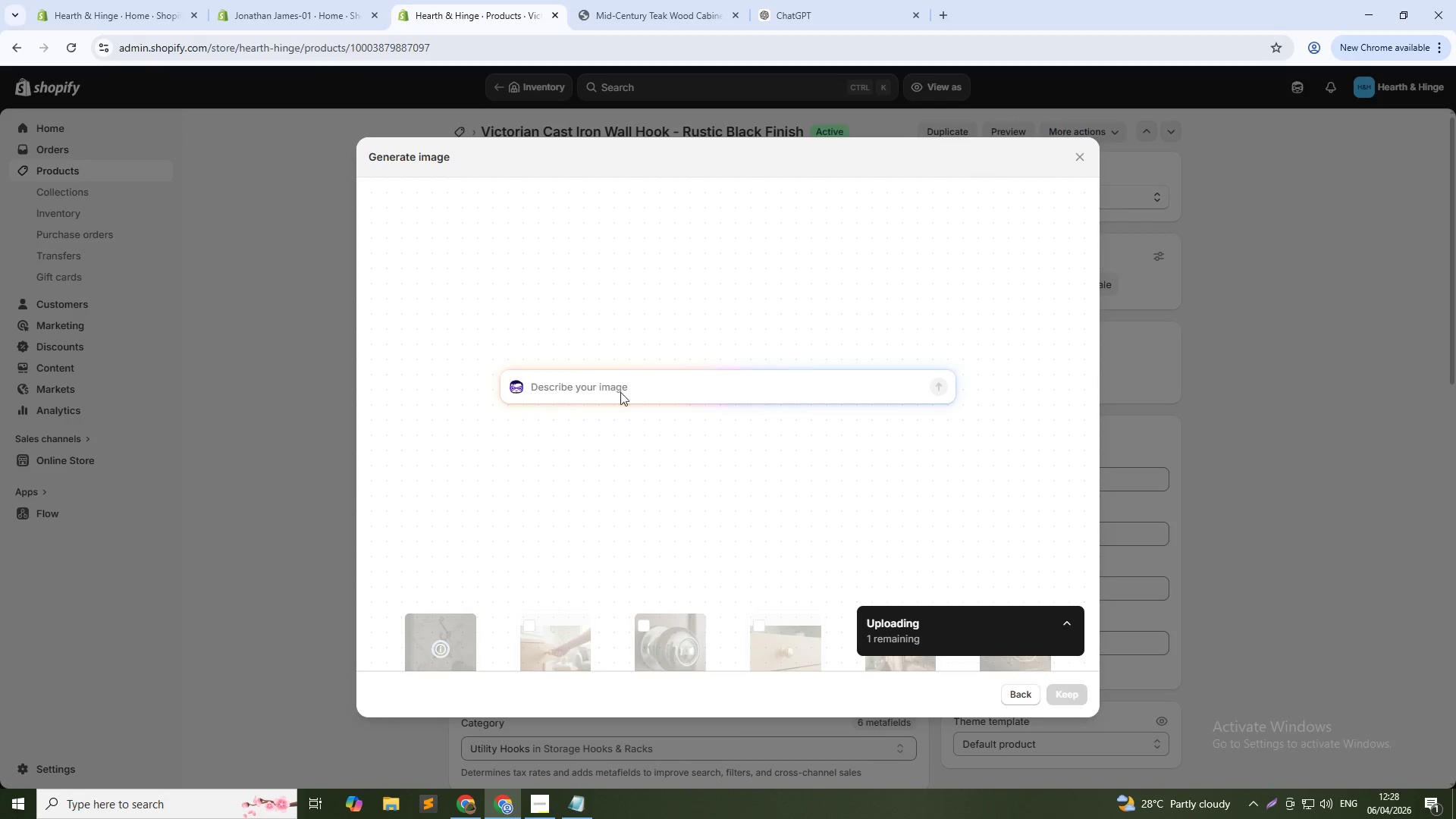 
left_click([617, 388])
 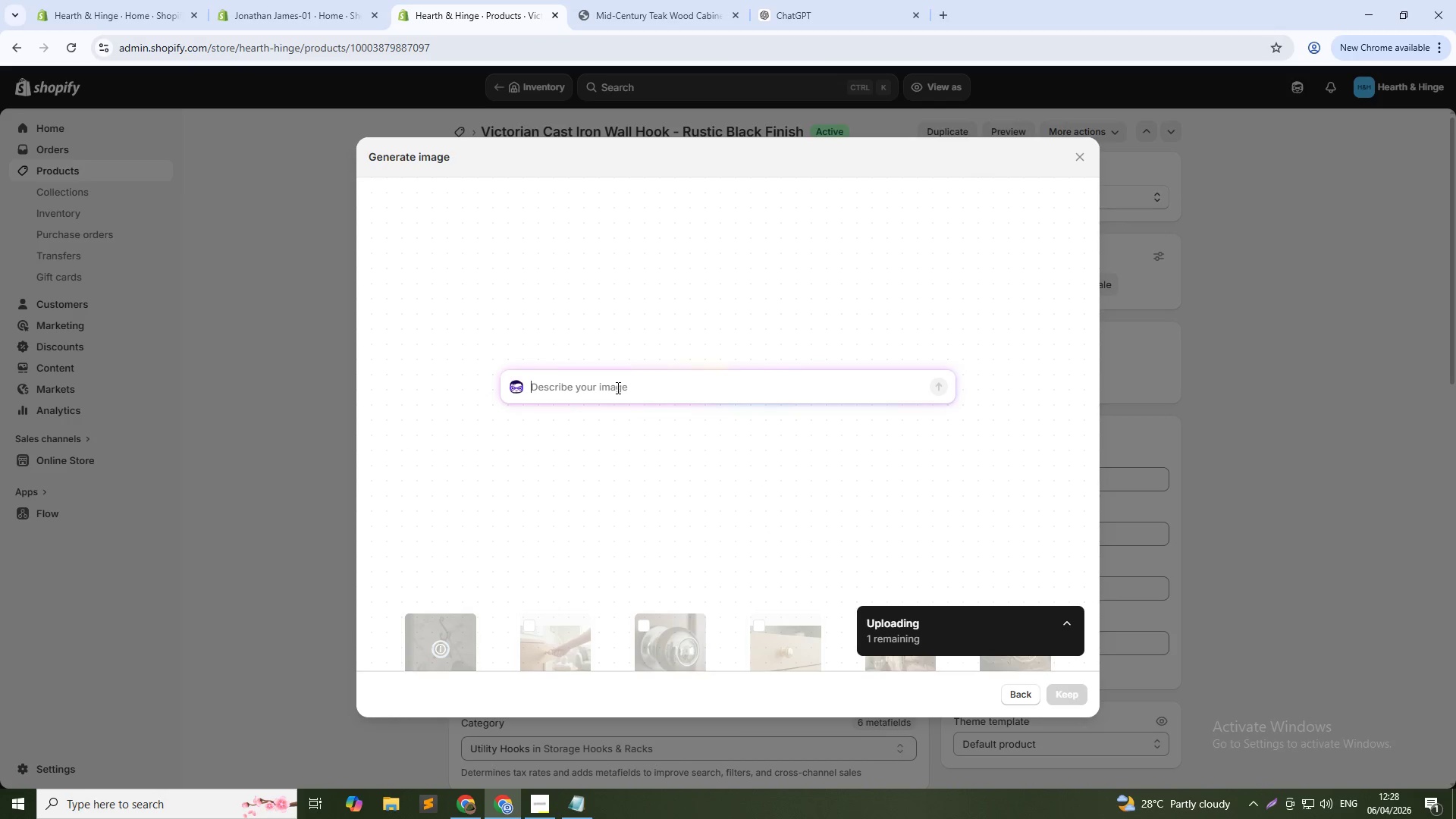 
type(Close-up of textured black finish showing cast iron details)
 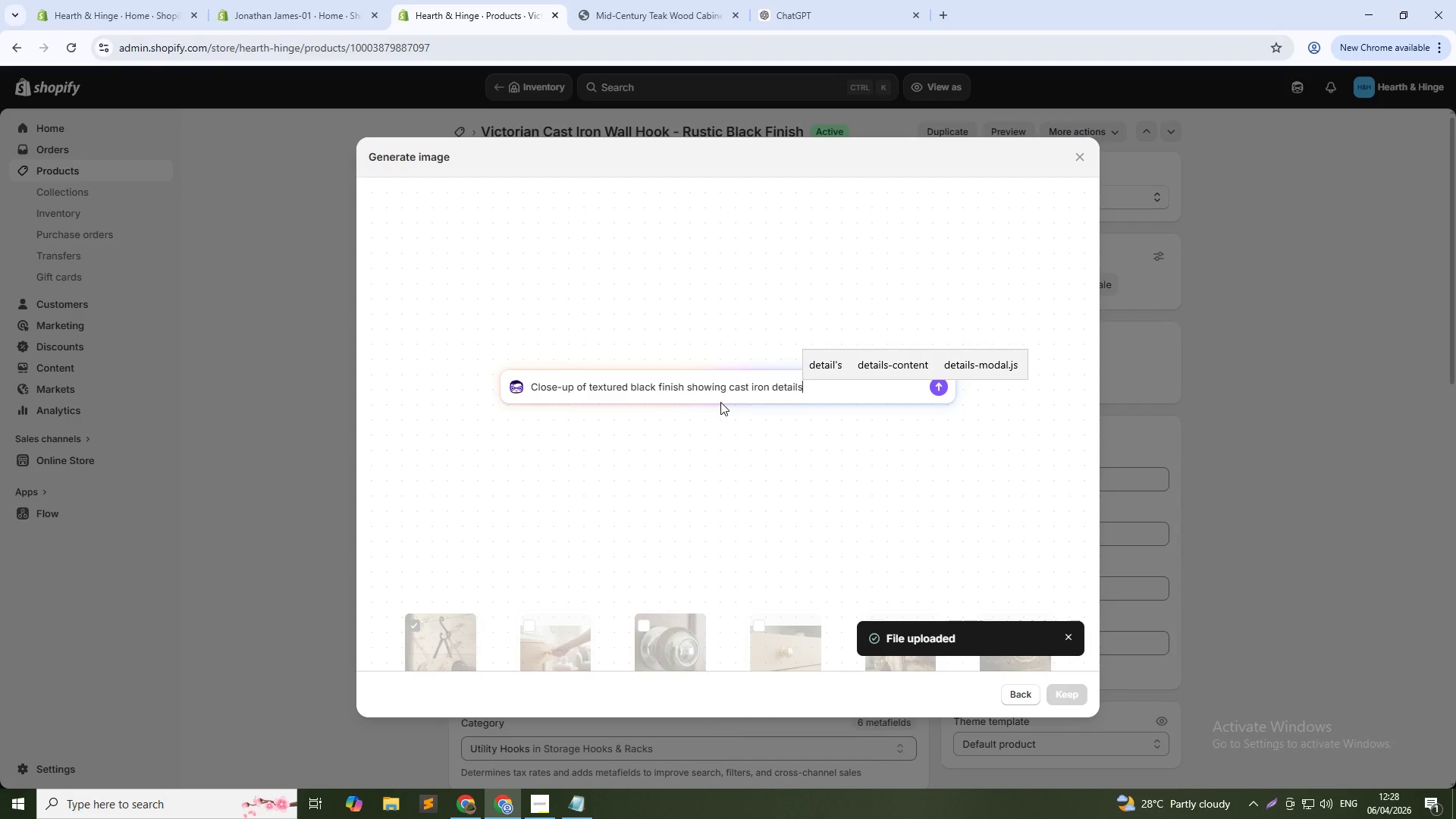 
wait(7.75)
 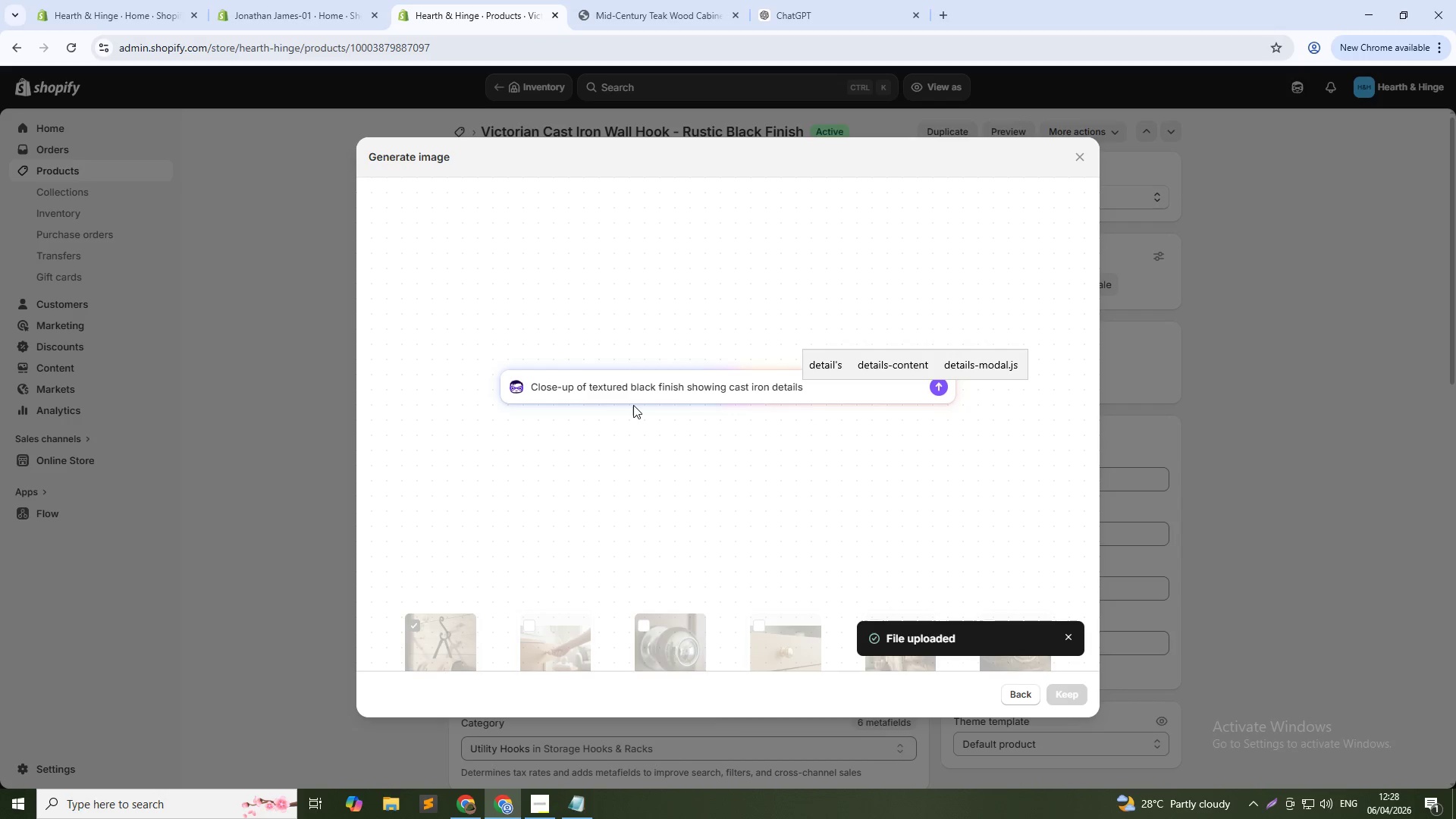 
key(NumpadEnter)
 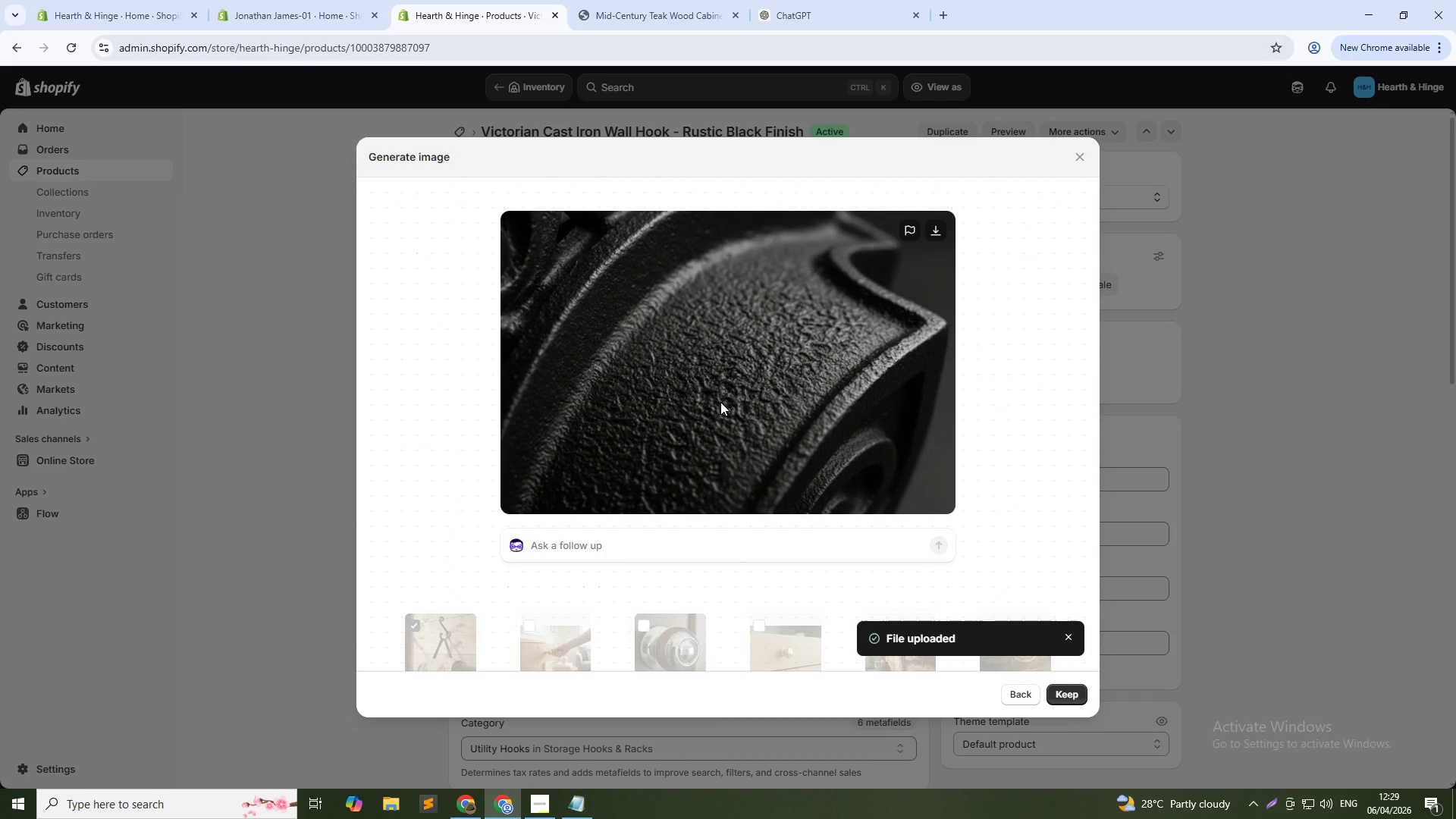 
wait(35.56)
 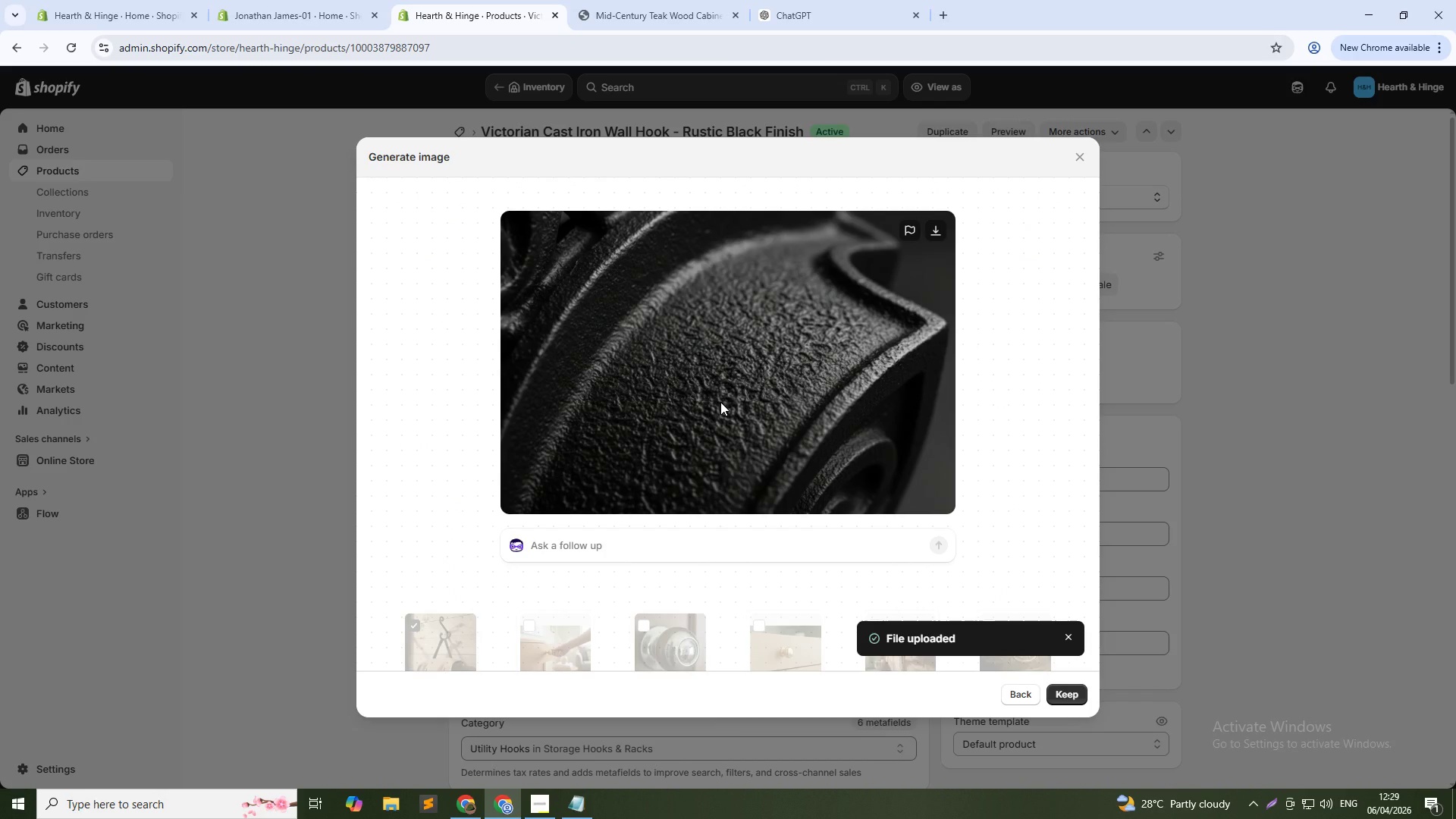 
left_click([1068, 702])
 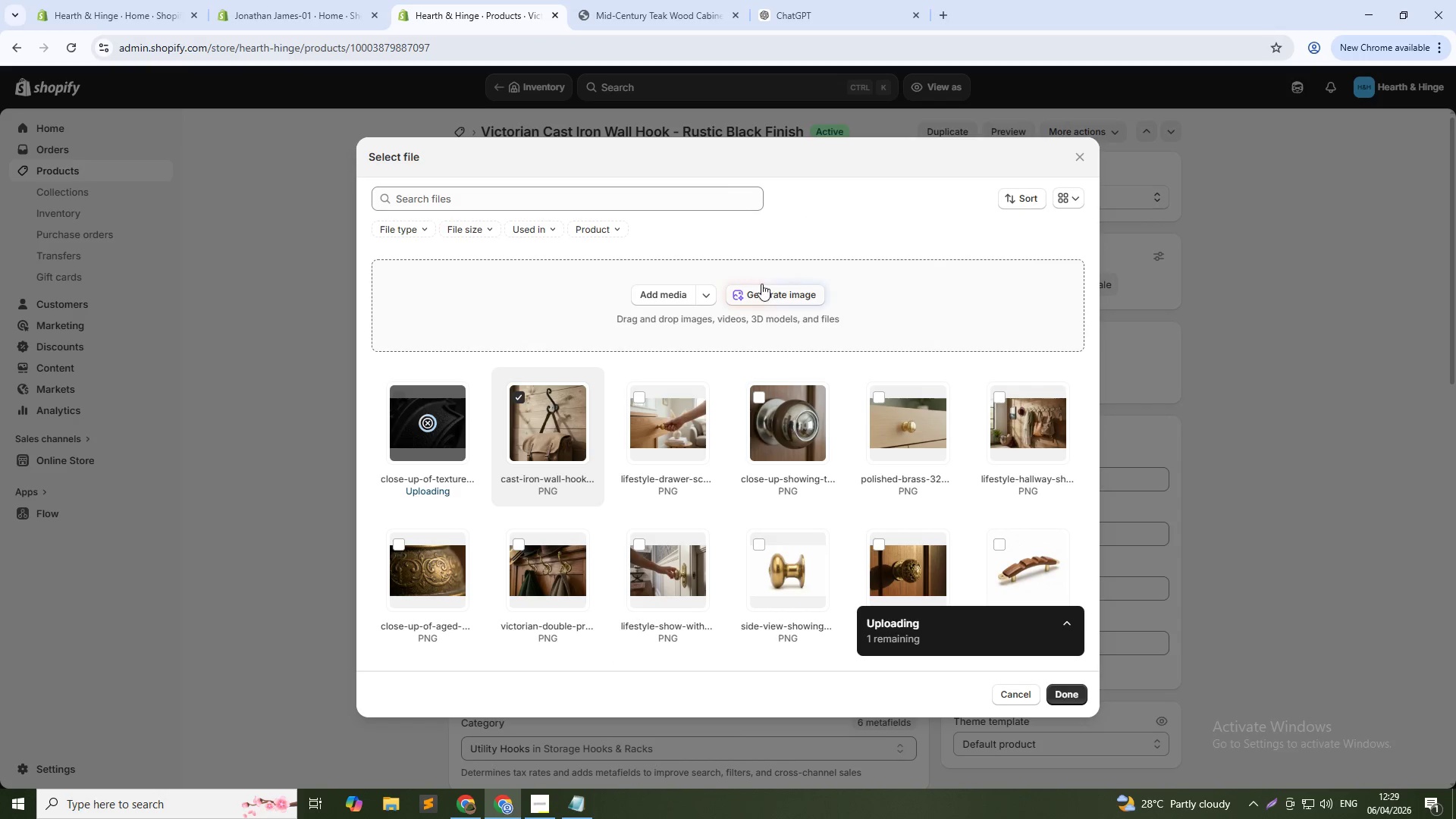 
left_click([764, 293])
 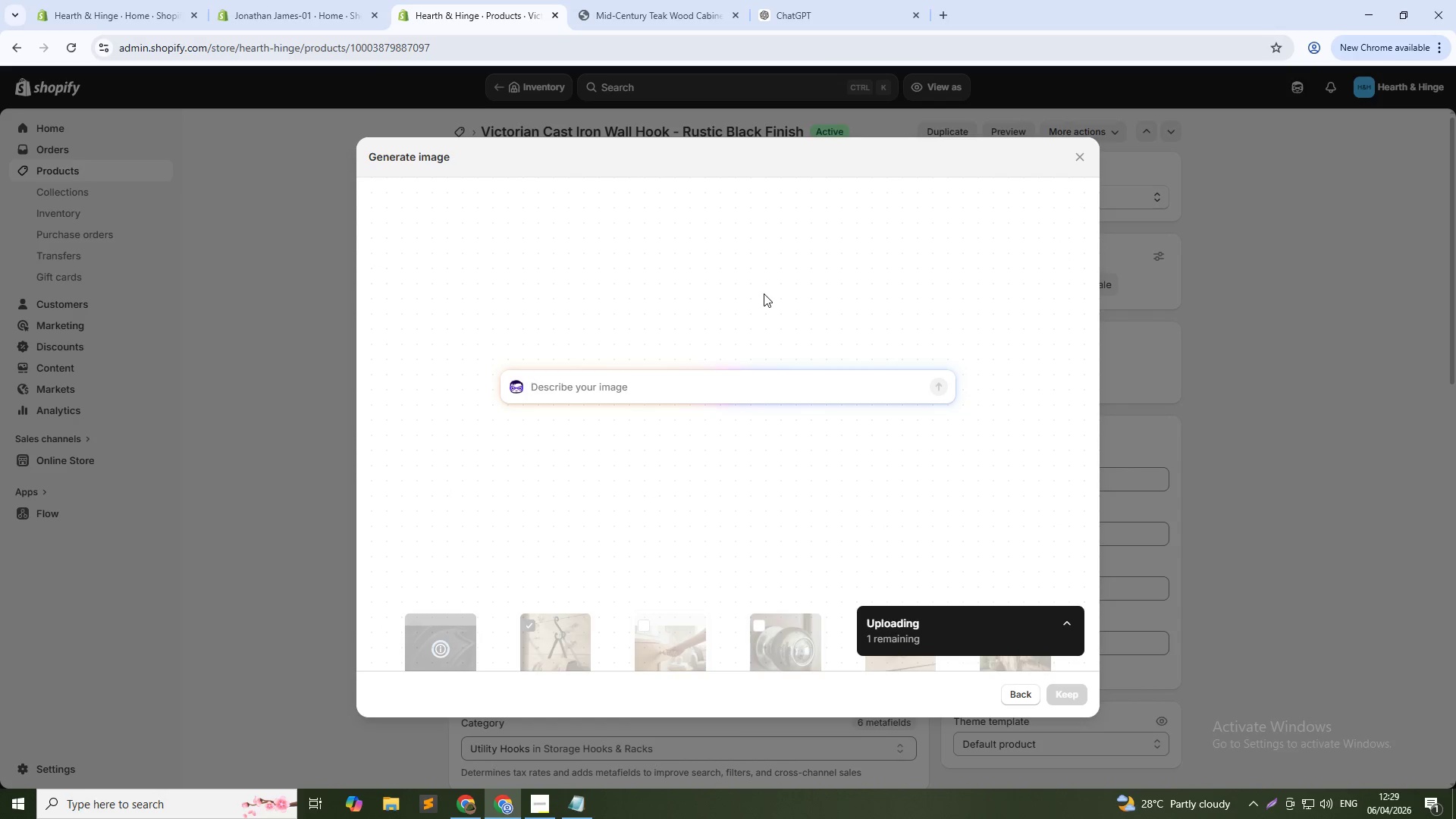 
type(Lifestyle interioir show i)
key(Backspace)
type(with)
key(Backspace)
key(Backspace)
 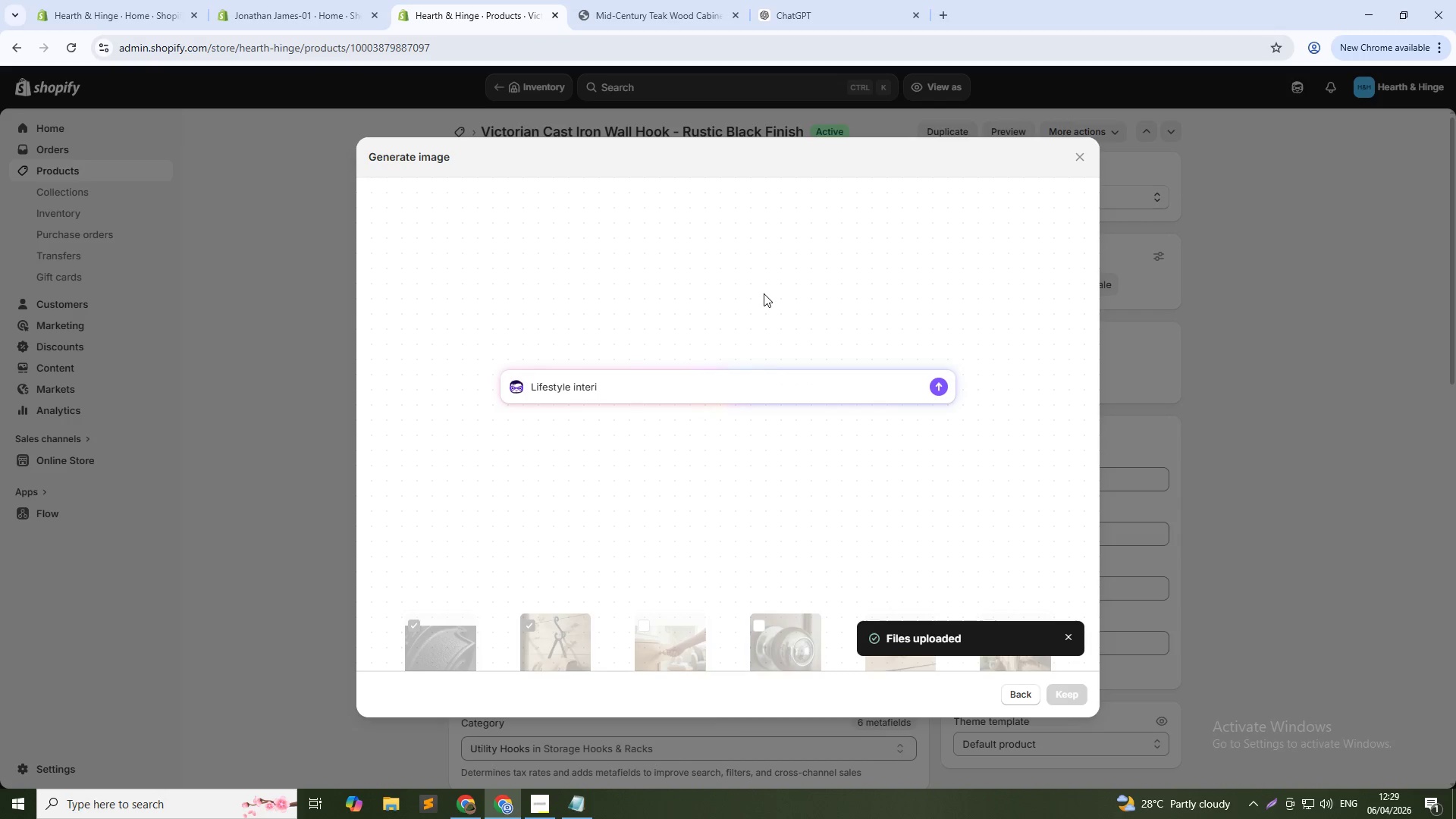 
type(or show )
key(Backspace)
key(Backspace)
type(t with vintage hallway setup and hook in use)
 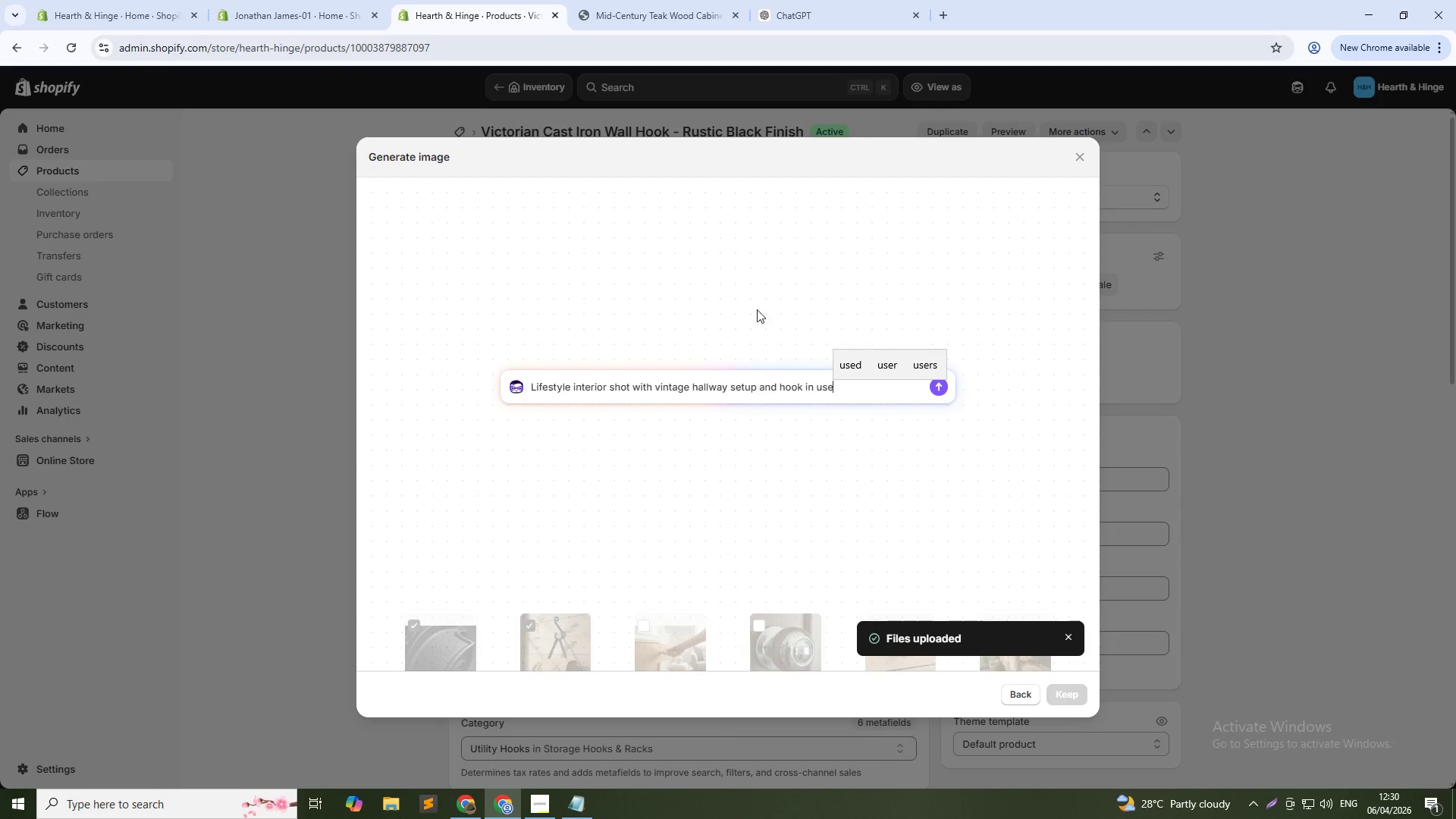 
left_click([848, 387])
 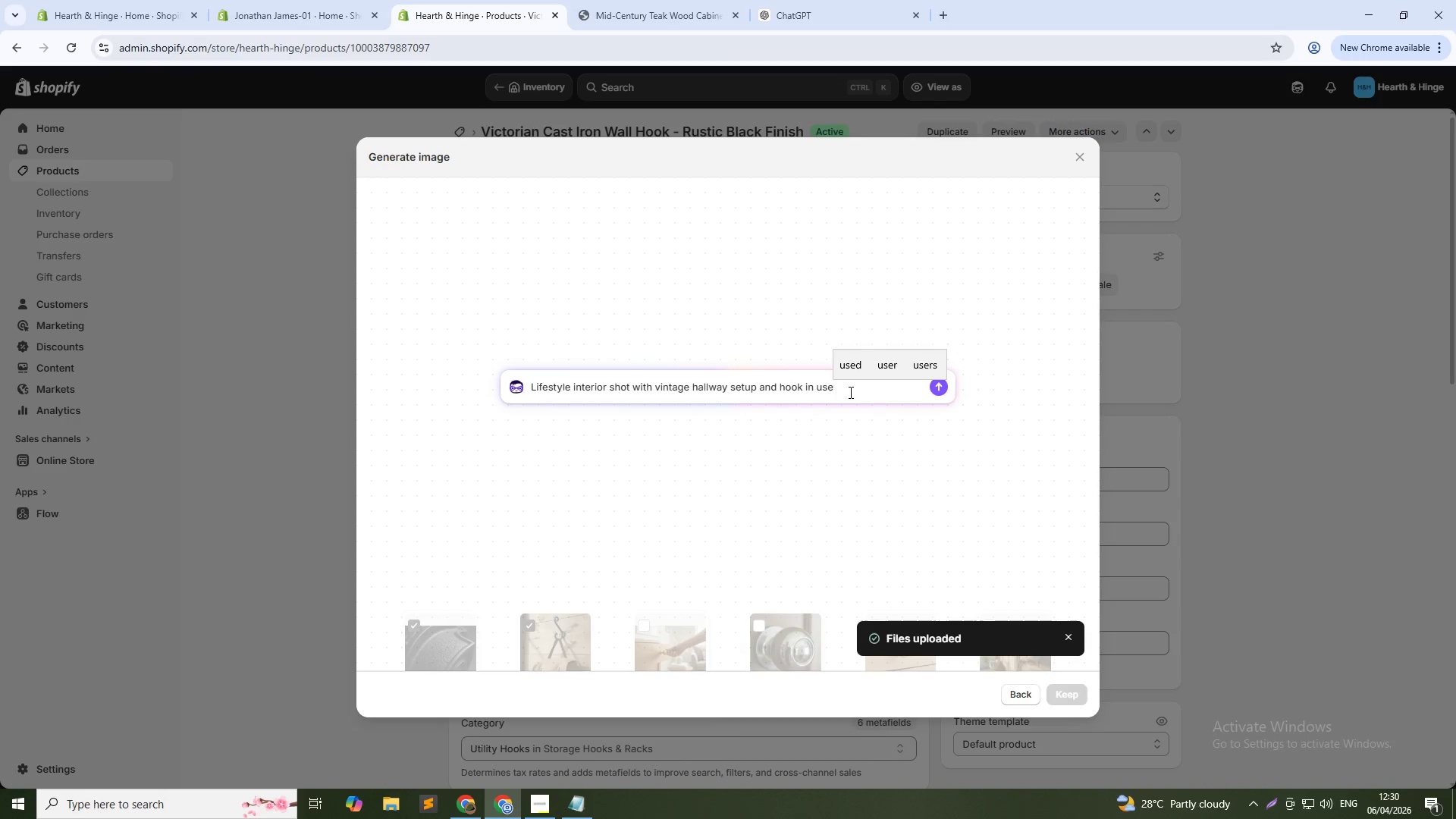 
key(Space)
 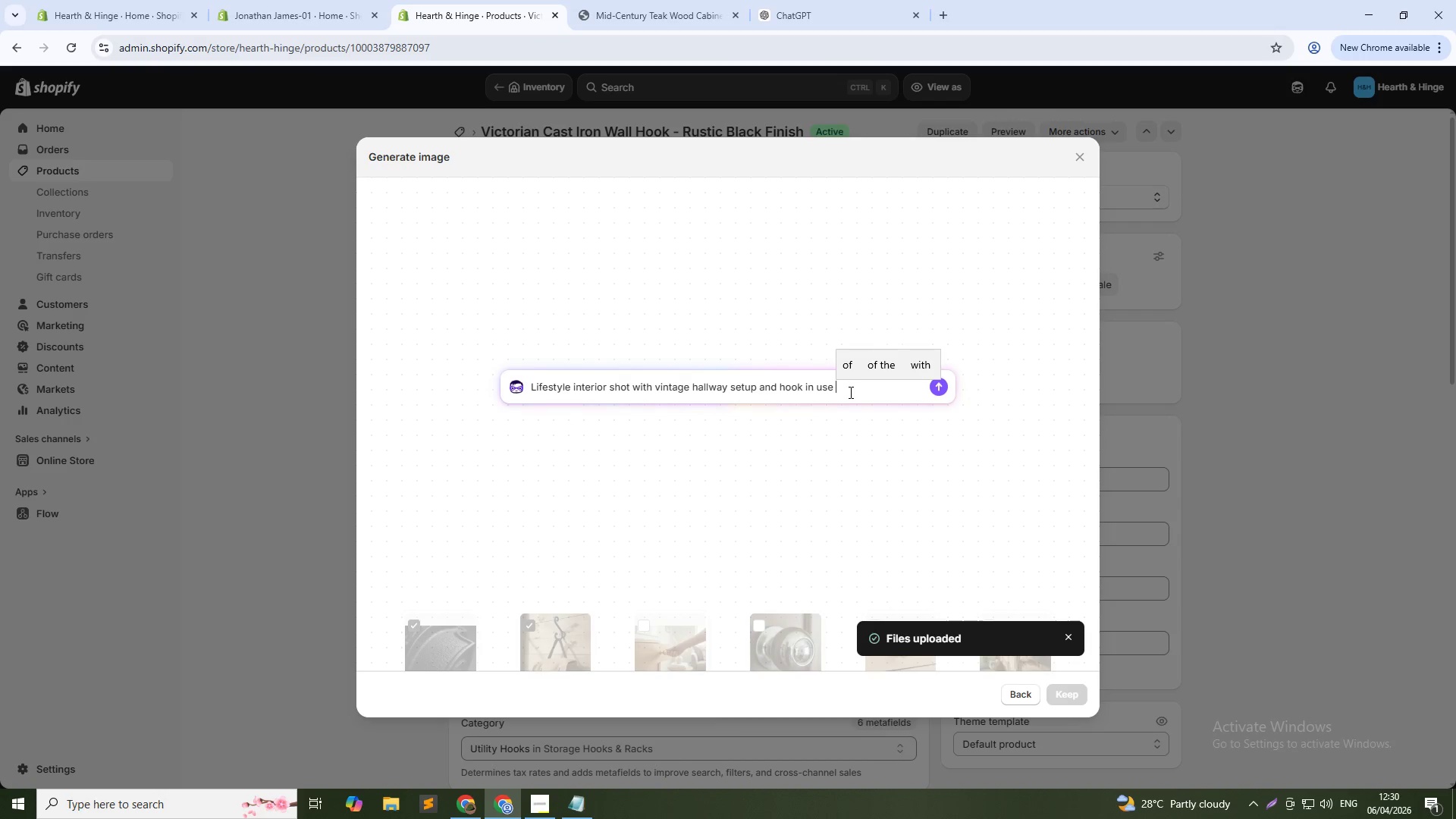 
key(Backspace)
 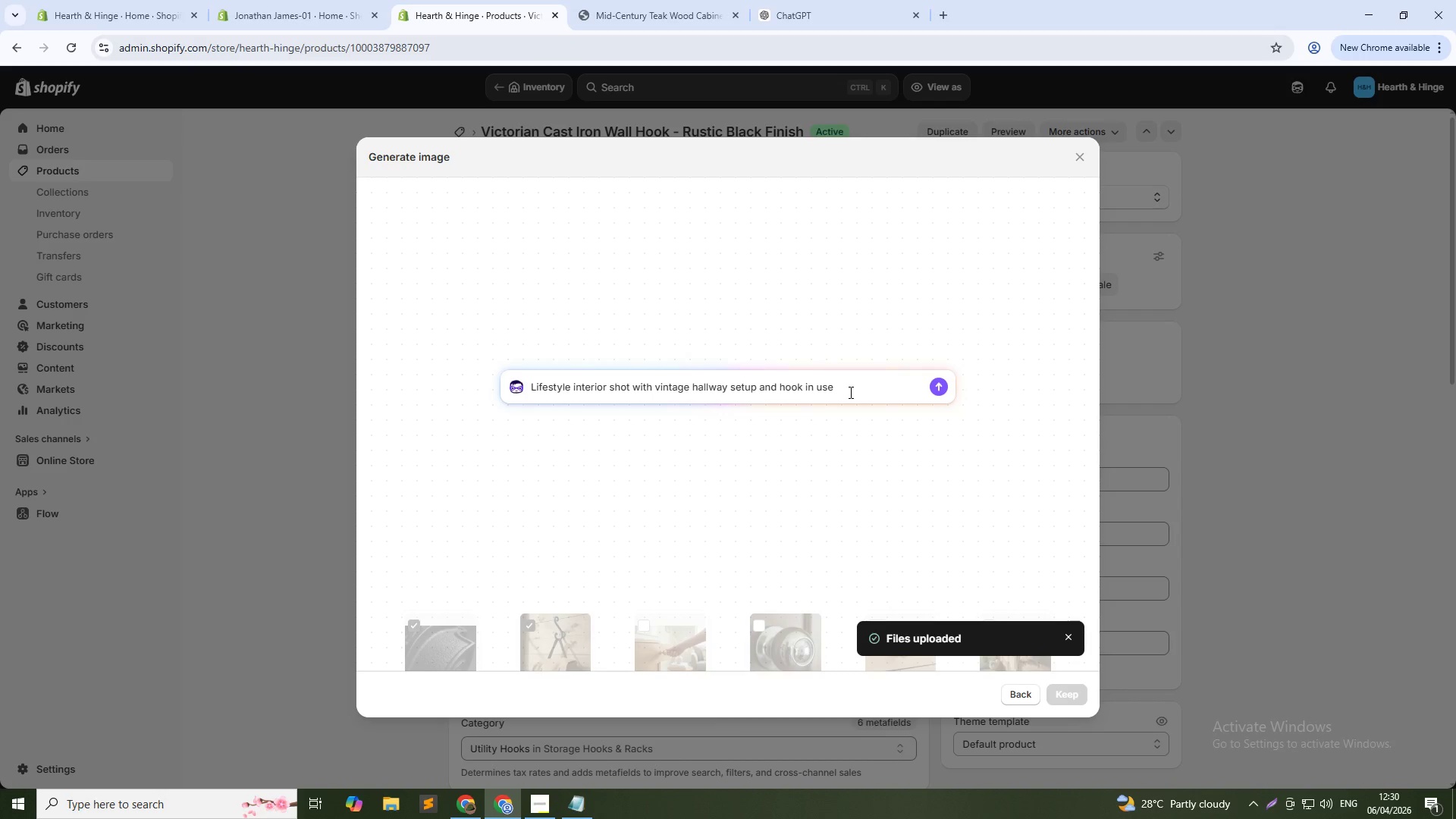 
wait(5.55)
 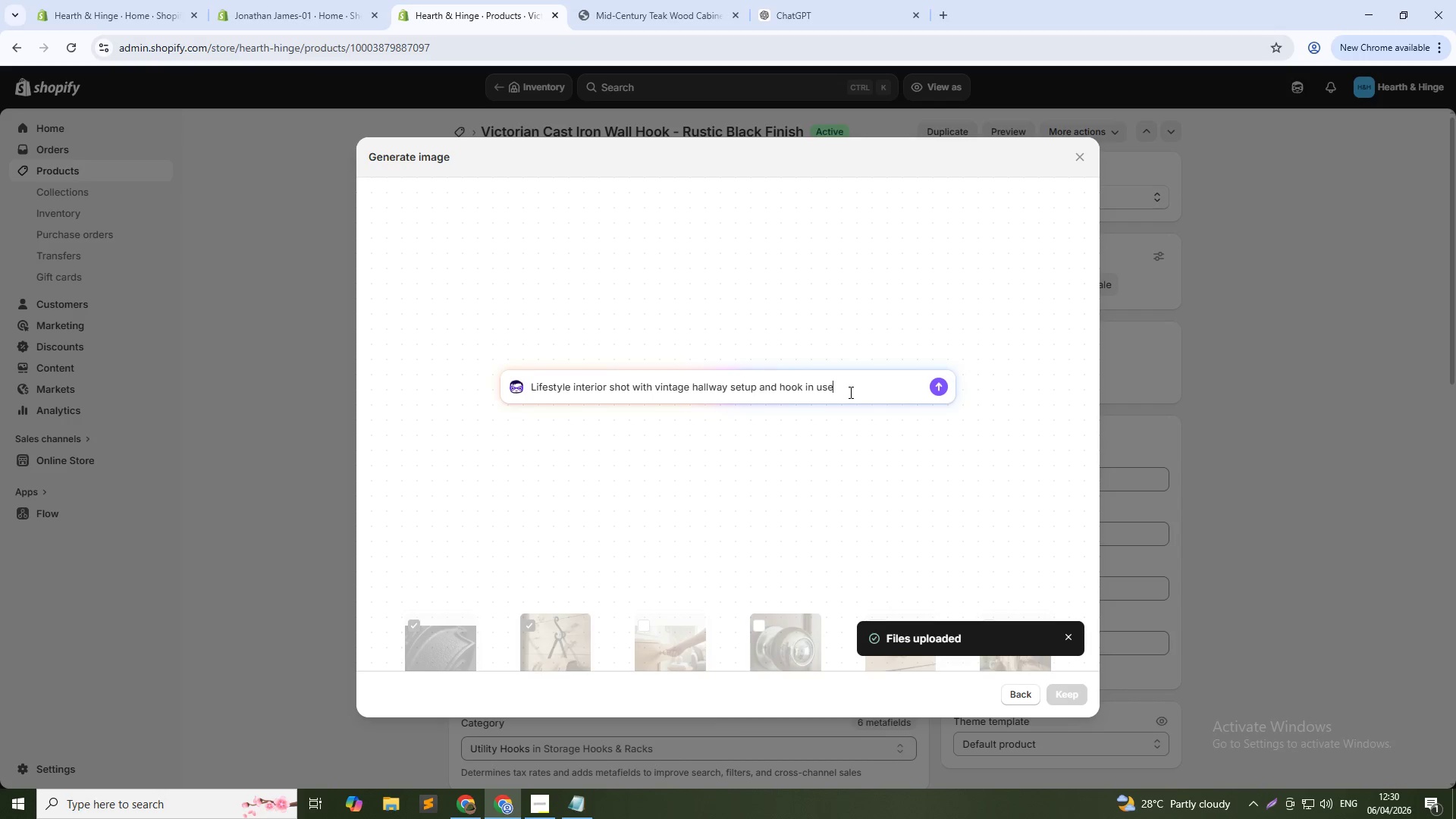 
key(NumpadEnter)
 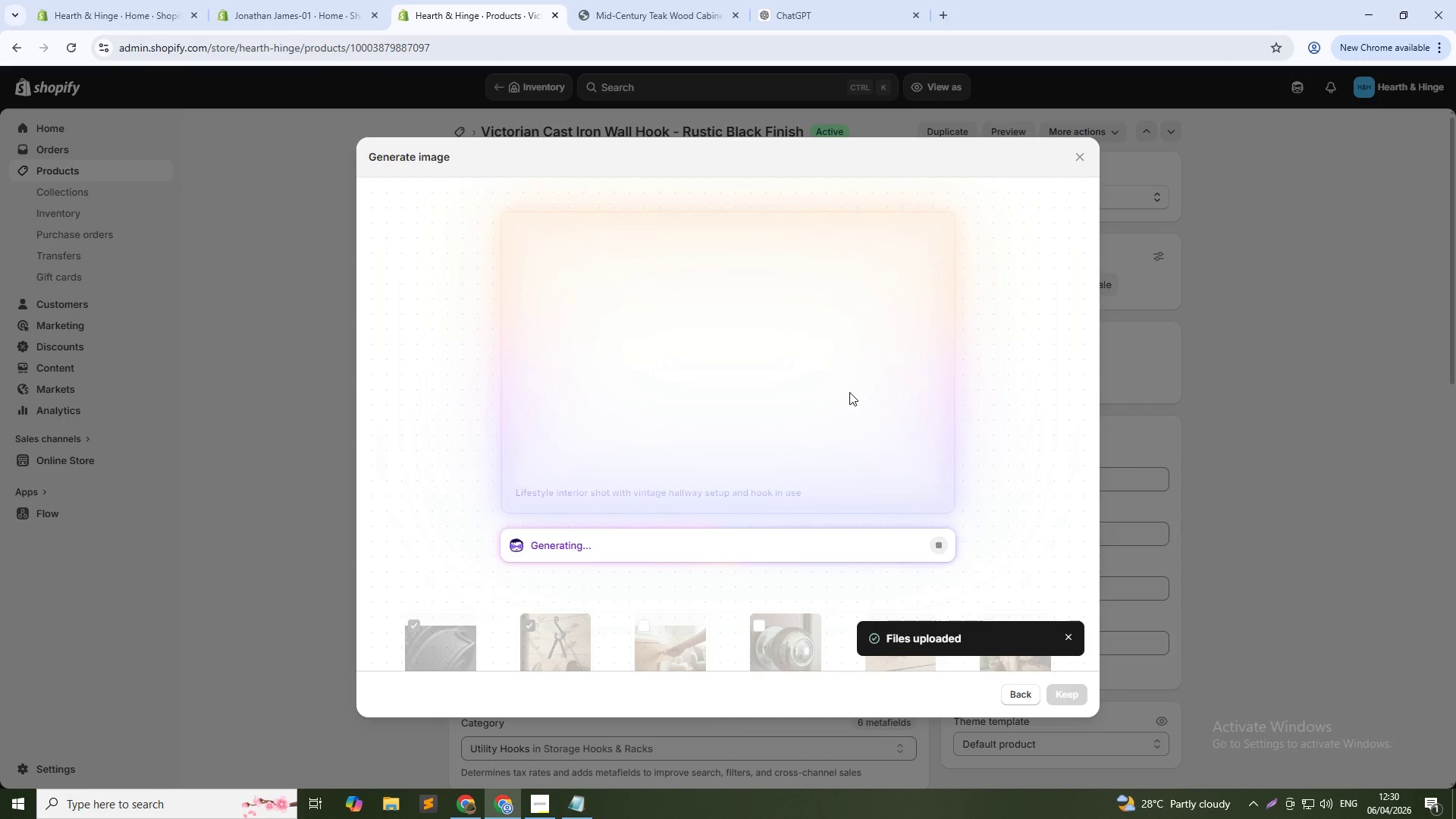 
wait(34.75)
 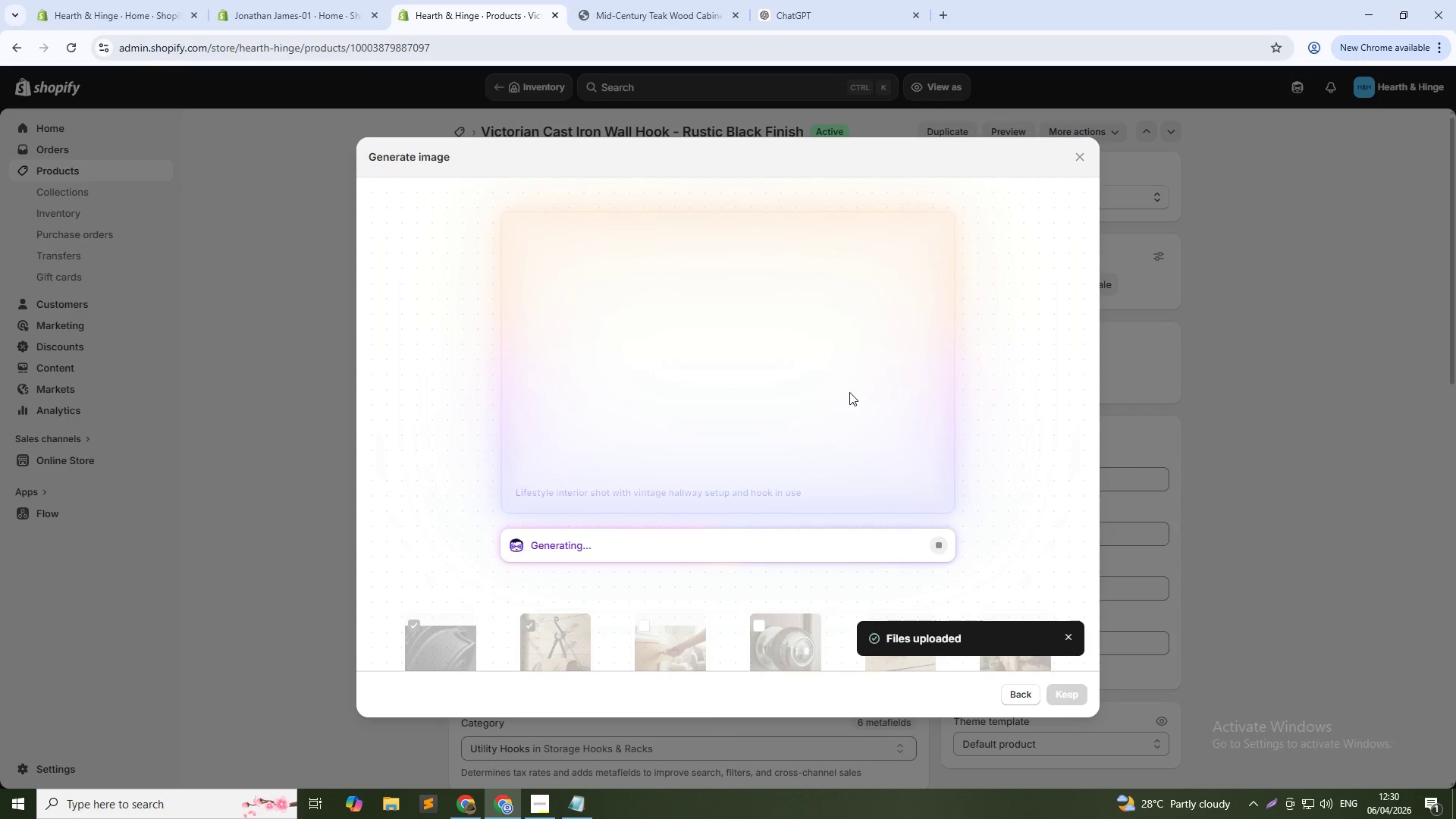 
left_click([1065, 694])
 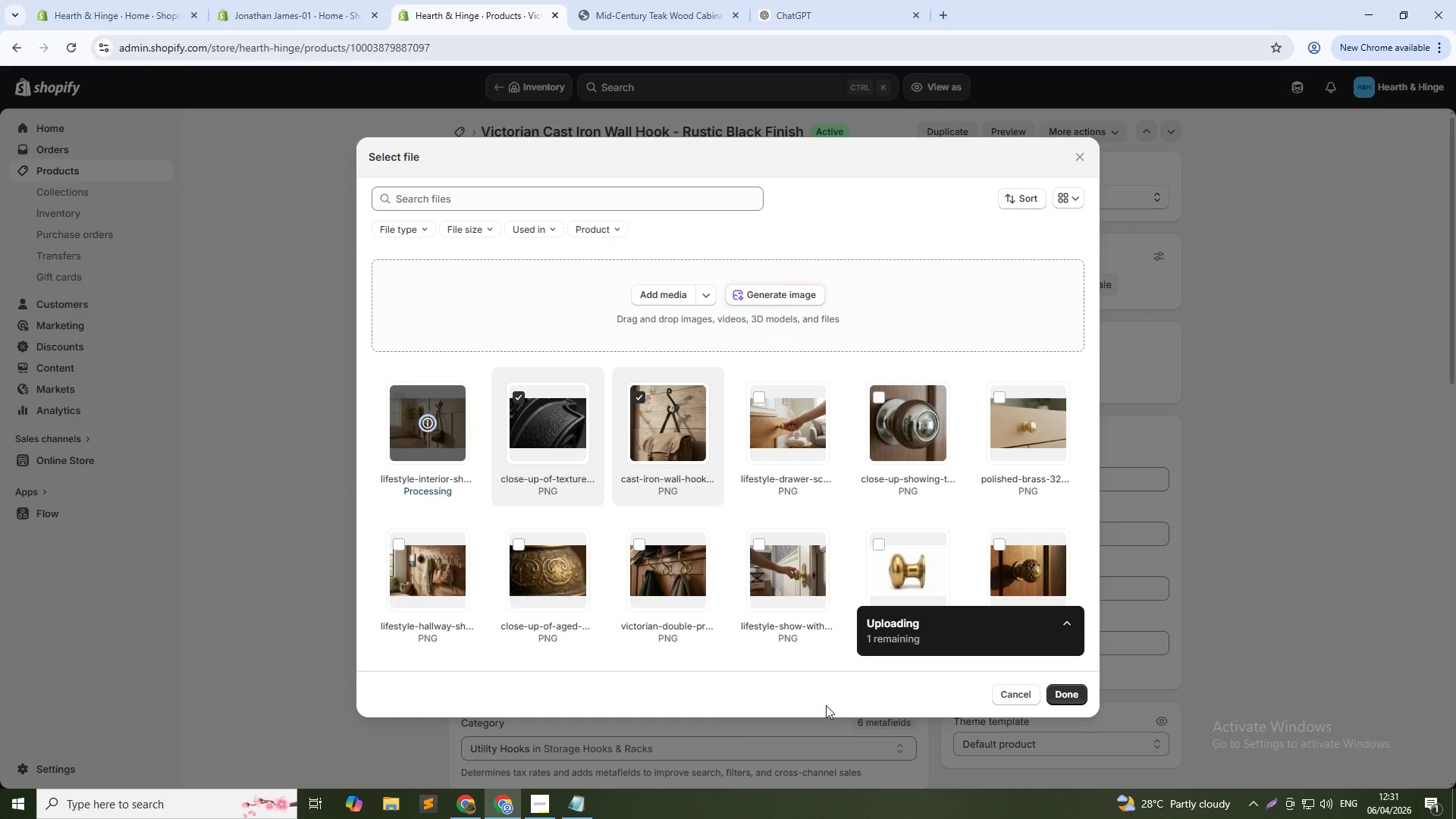 
wait(8.75)
 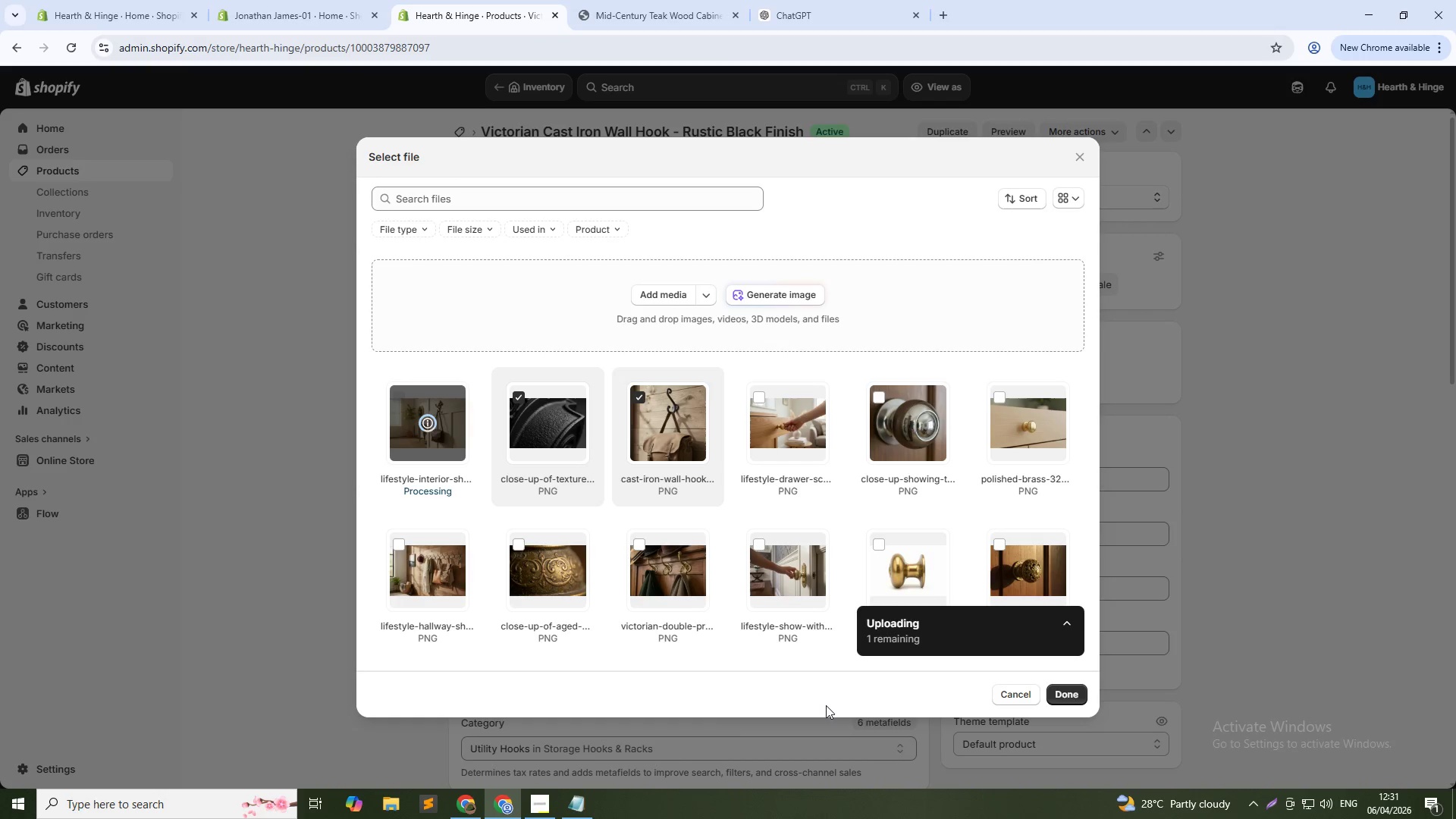 
left_click([1062, 690])
 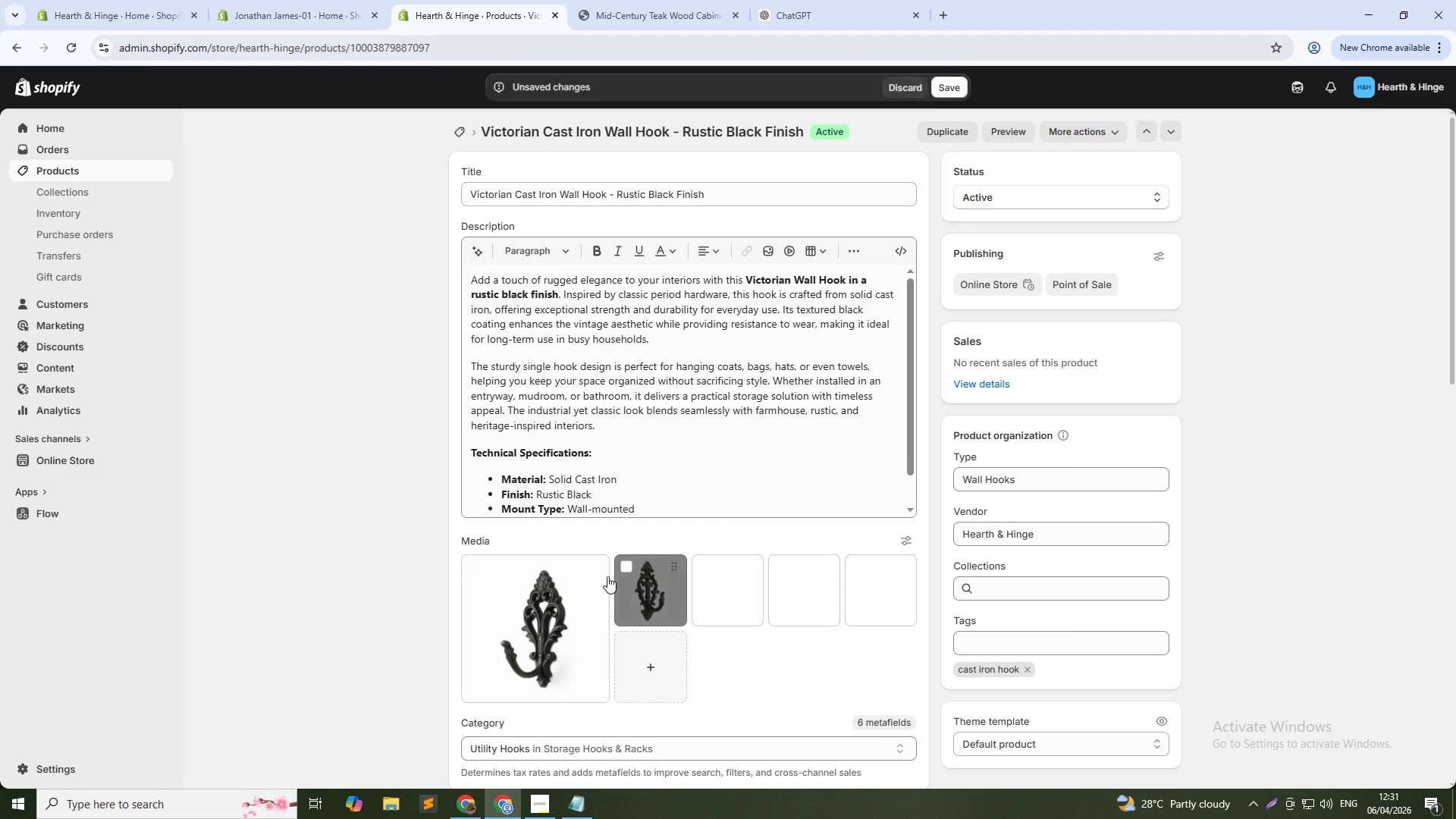 
left_click([579, 584])
 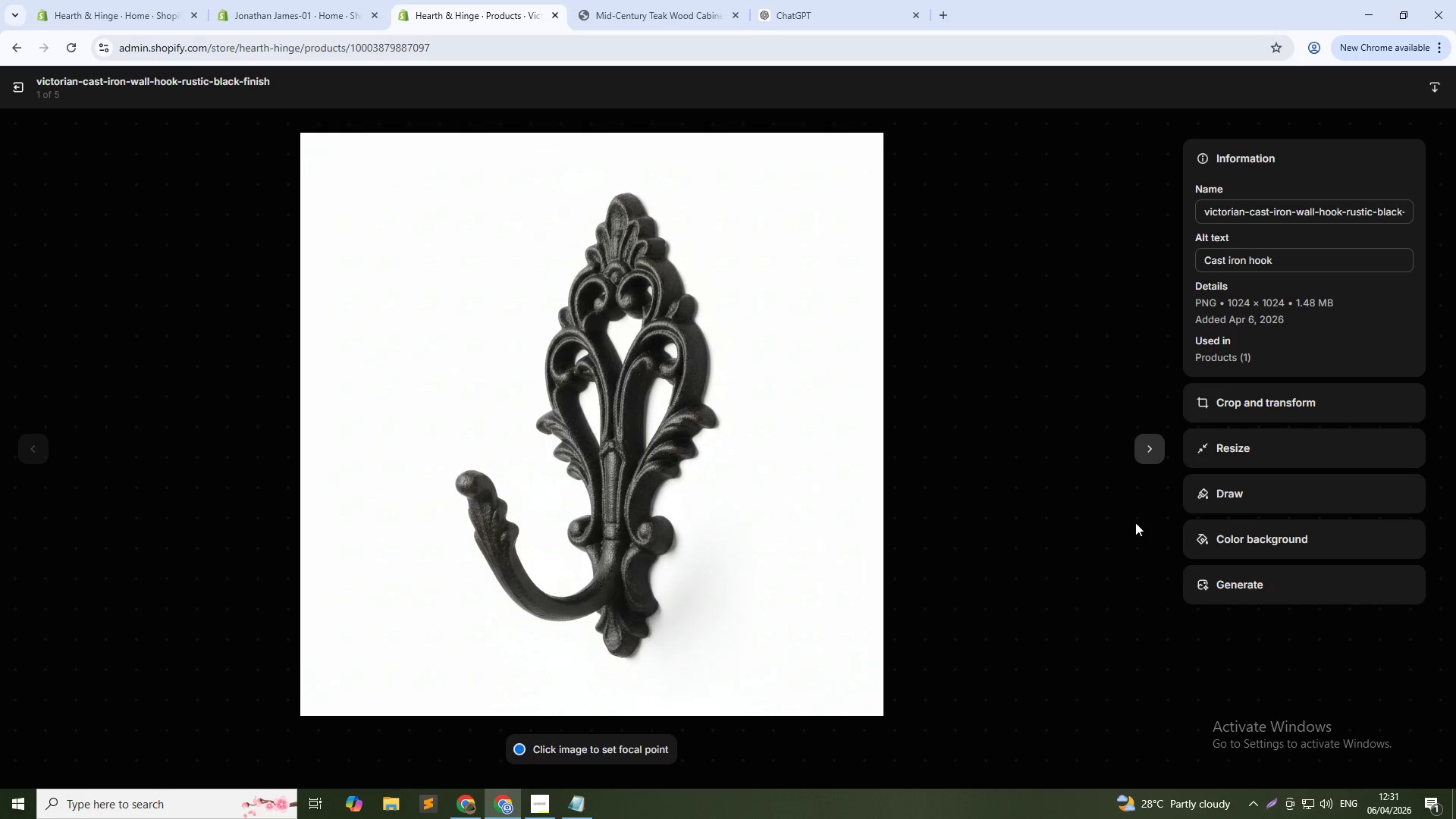 
left_click([1143, 457])
 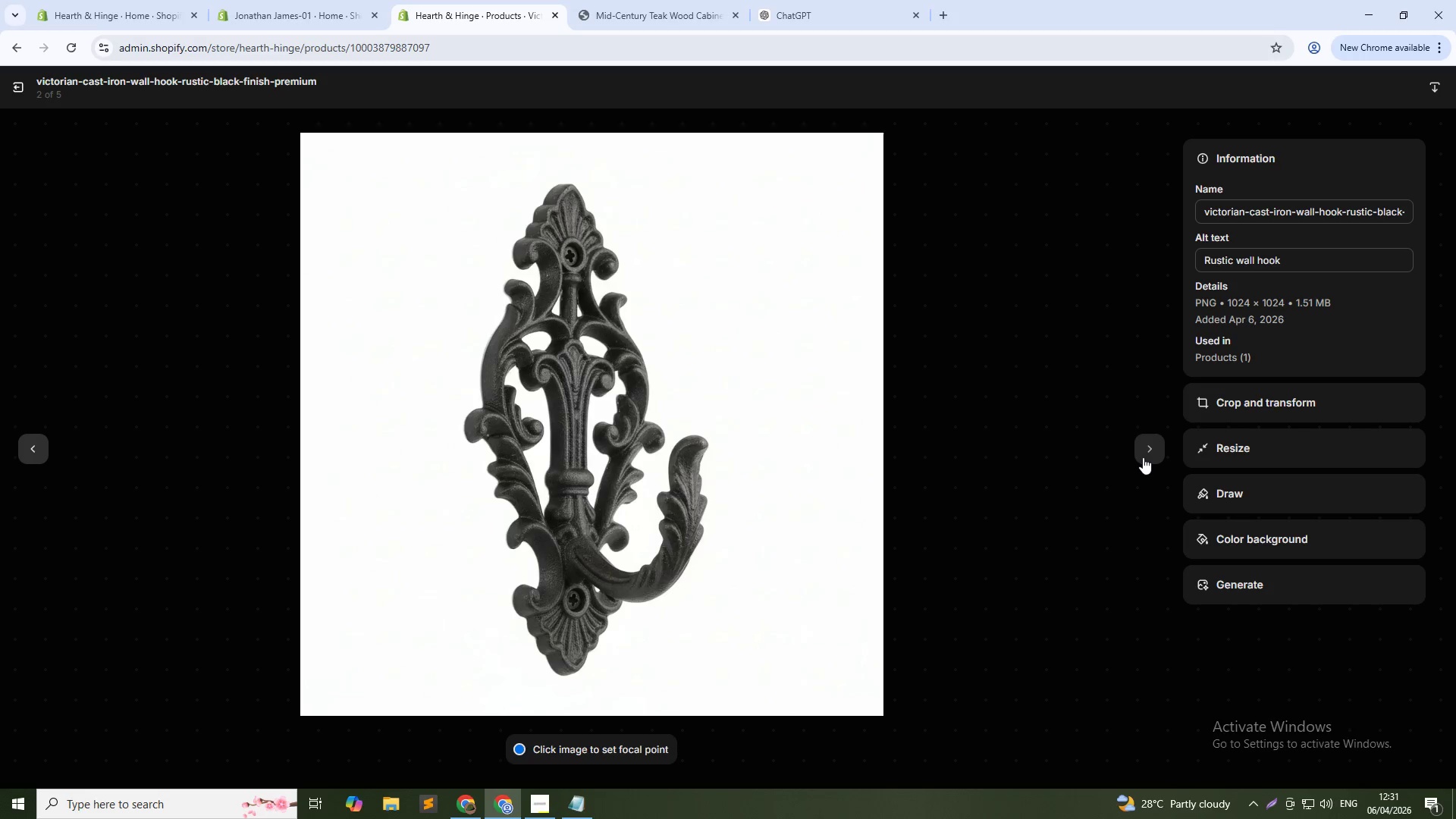 
left_click([1143, 457])
 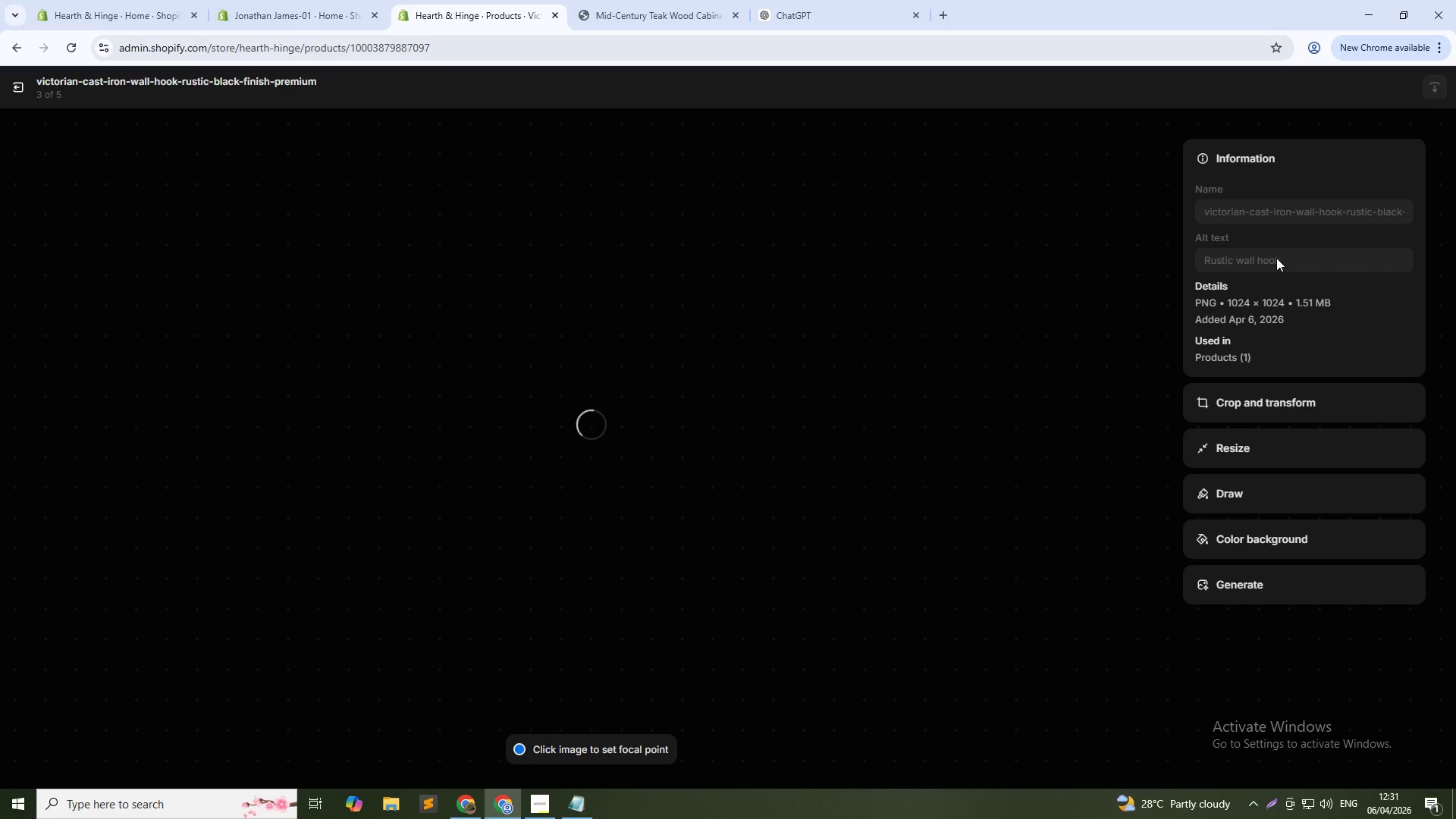 
left_click([1284, 259])
 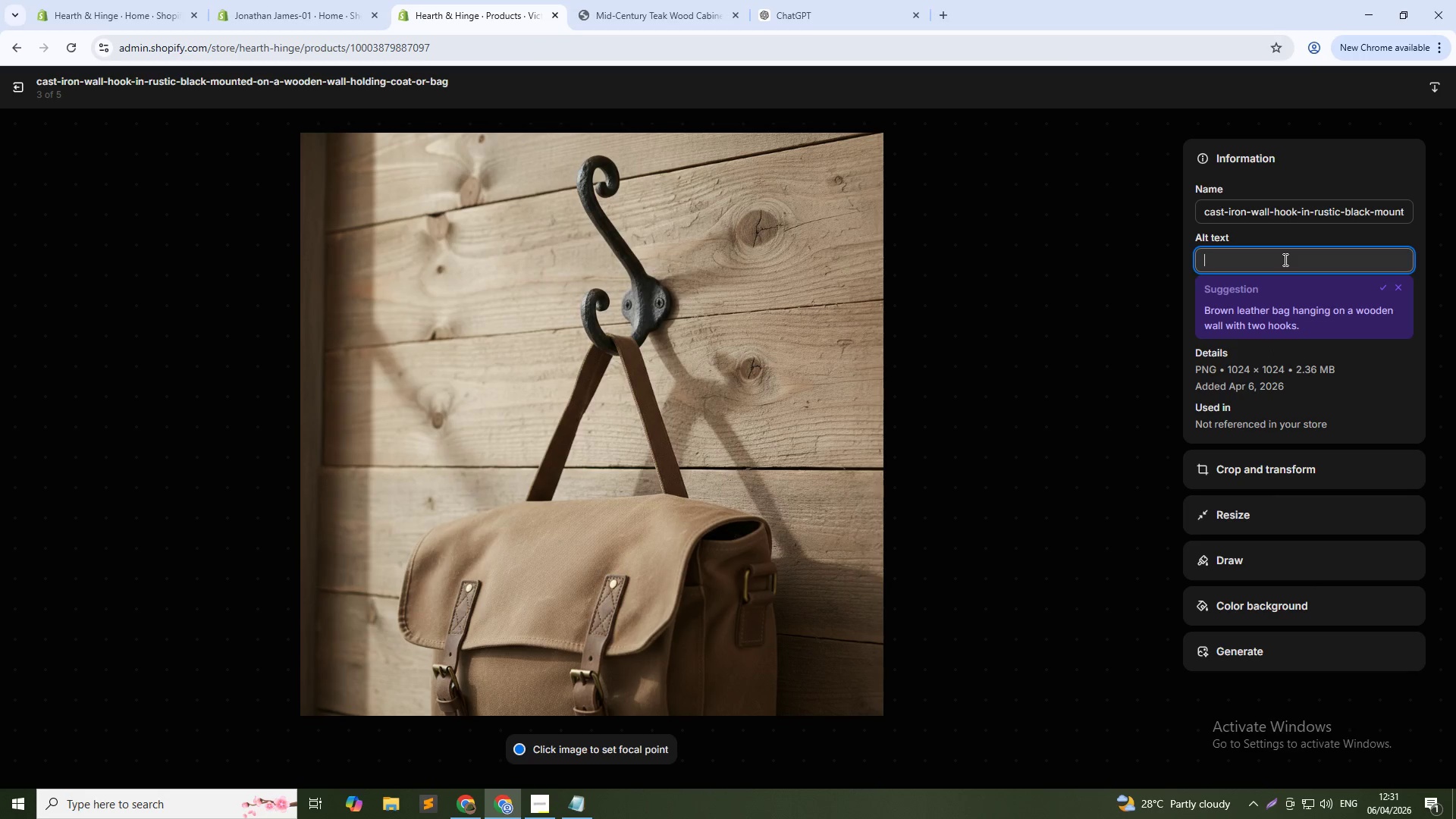 
type(Victorian cast iron hook blak)
key(Backspace)
type(ck)
 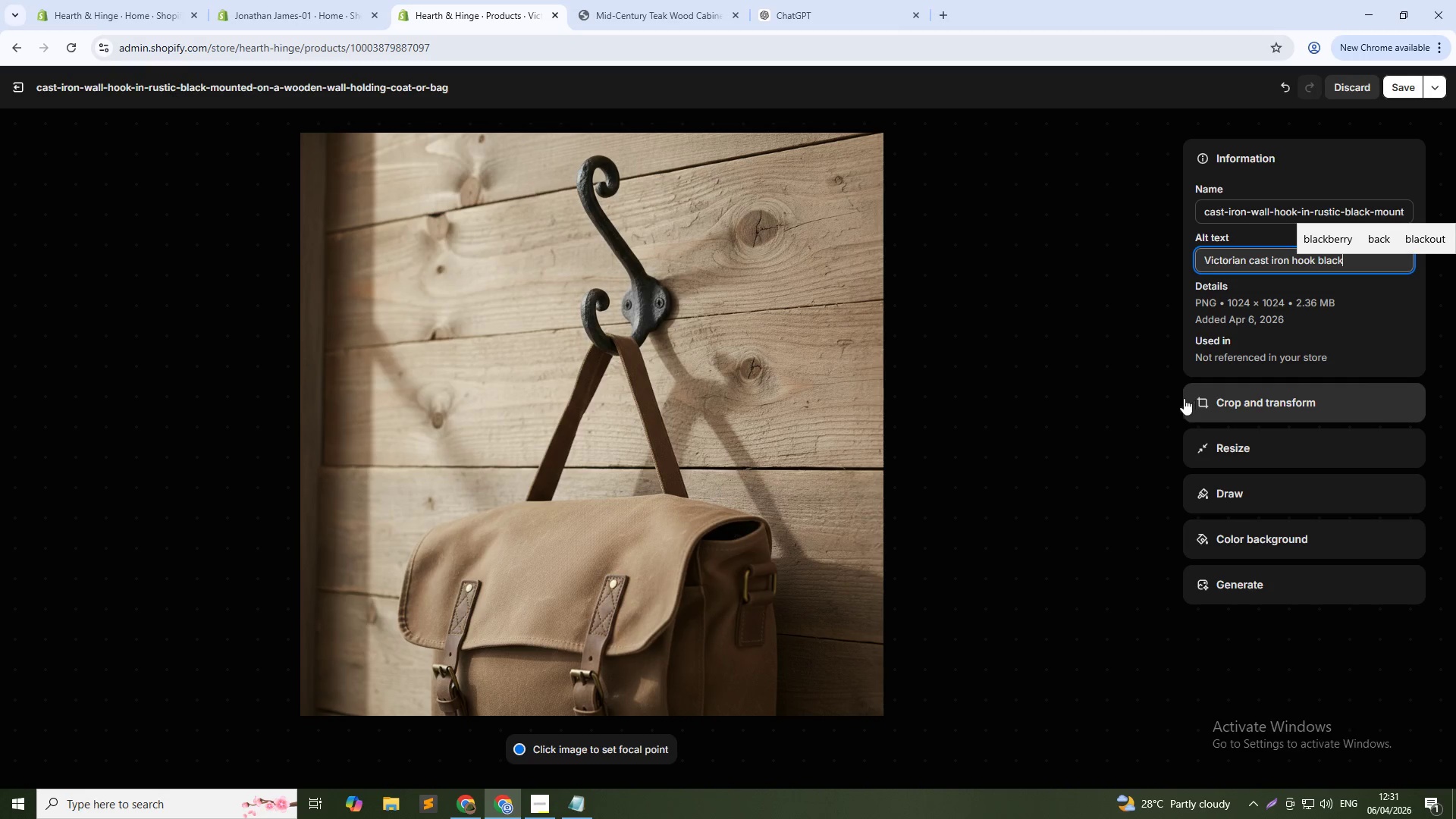 
left_click([1112, 469])
 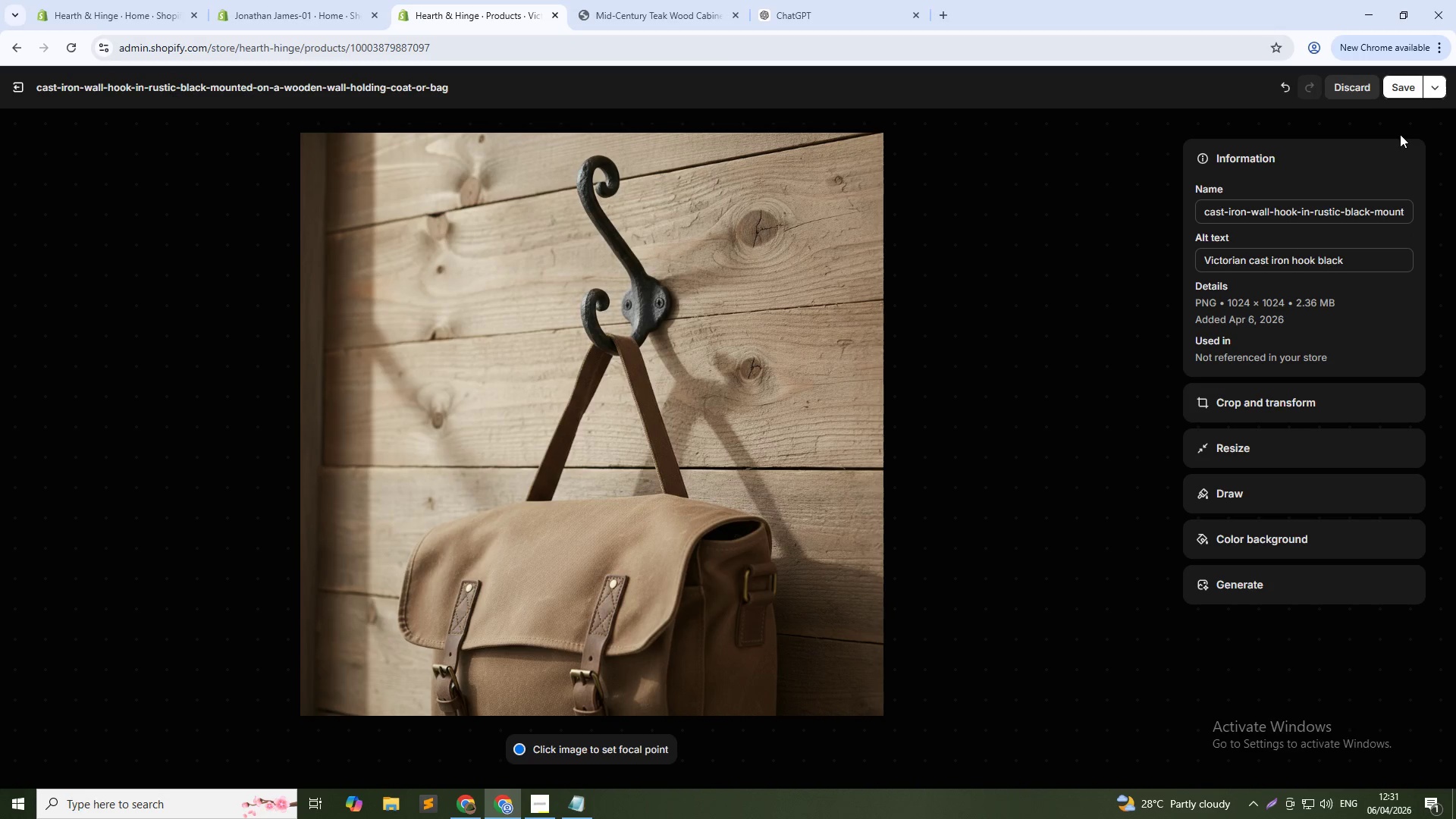 
left_click([1410, 89])
 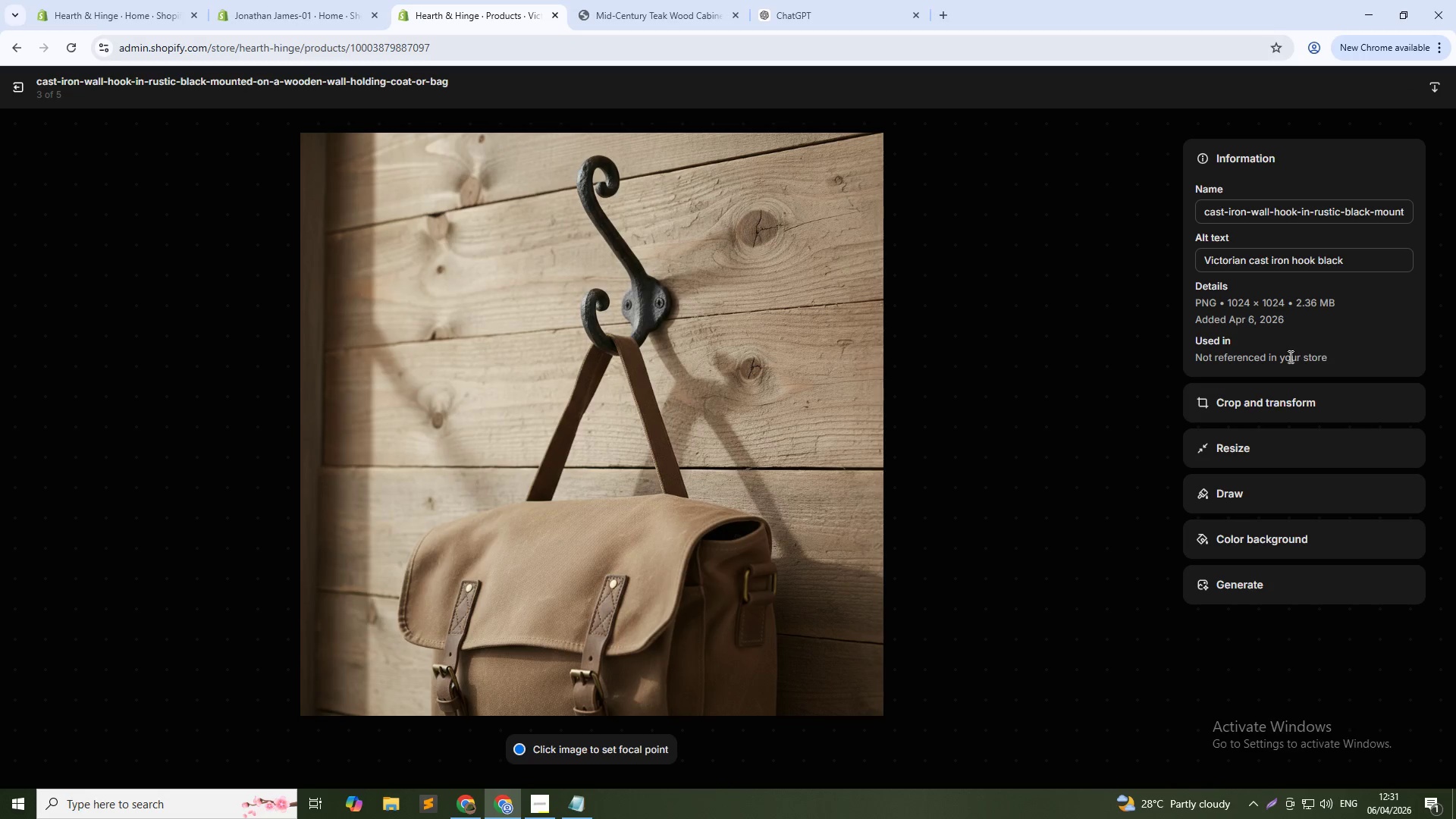 
left_click([1144, 439])
 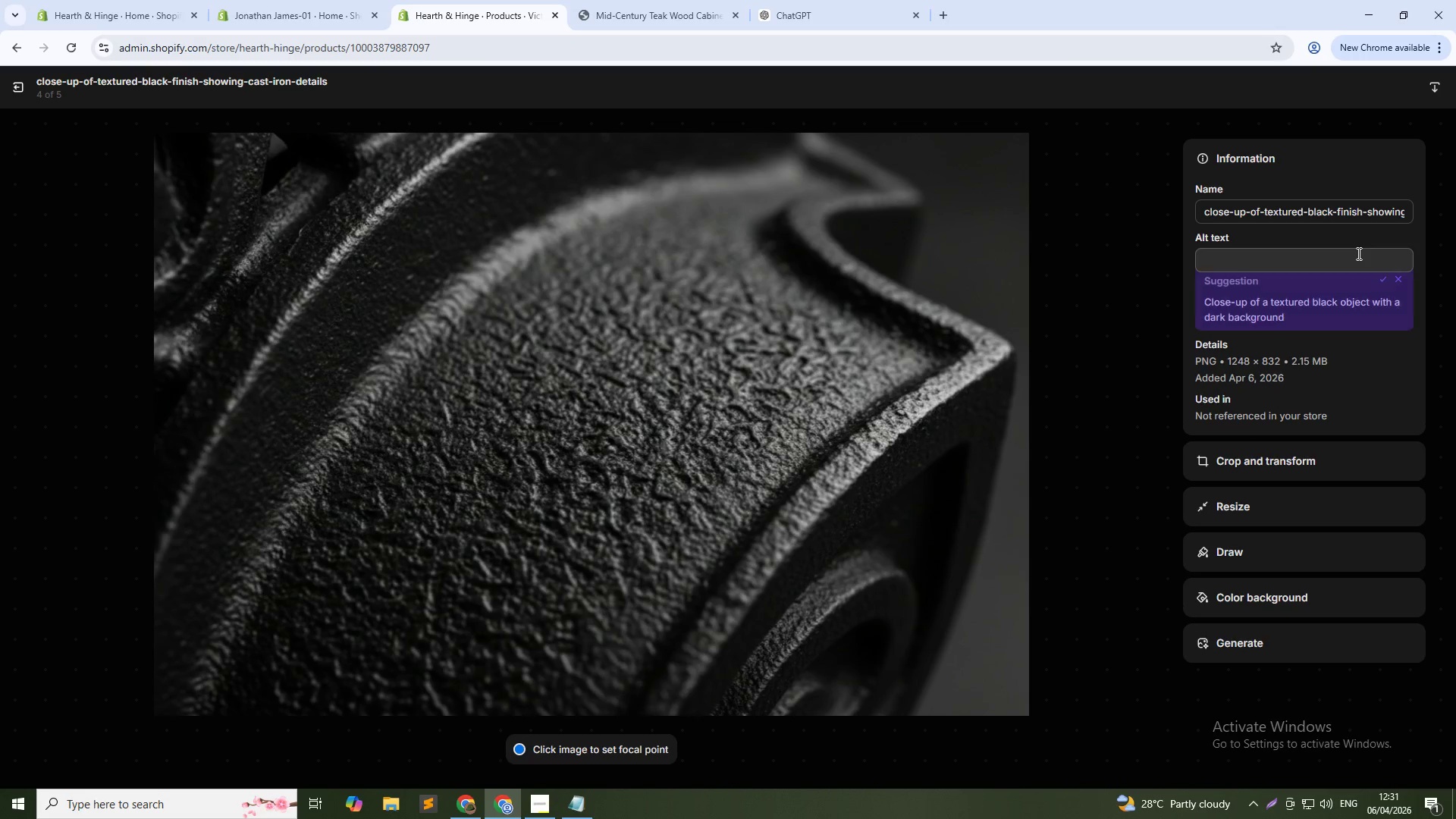 
left_click([1357, 253])
 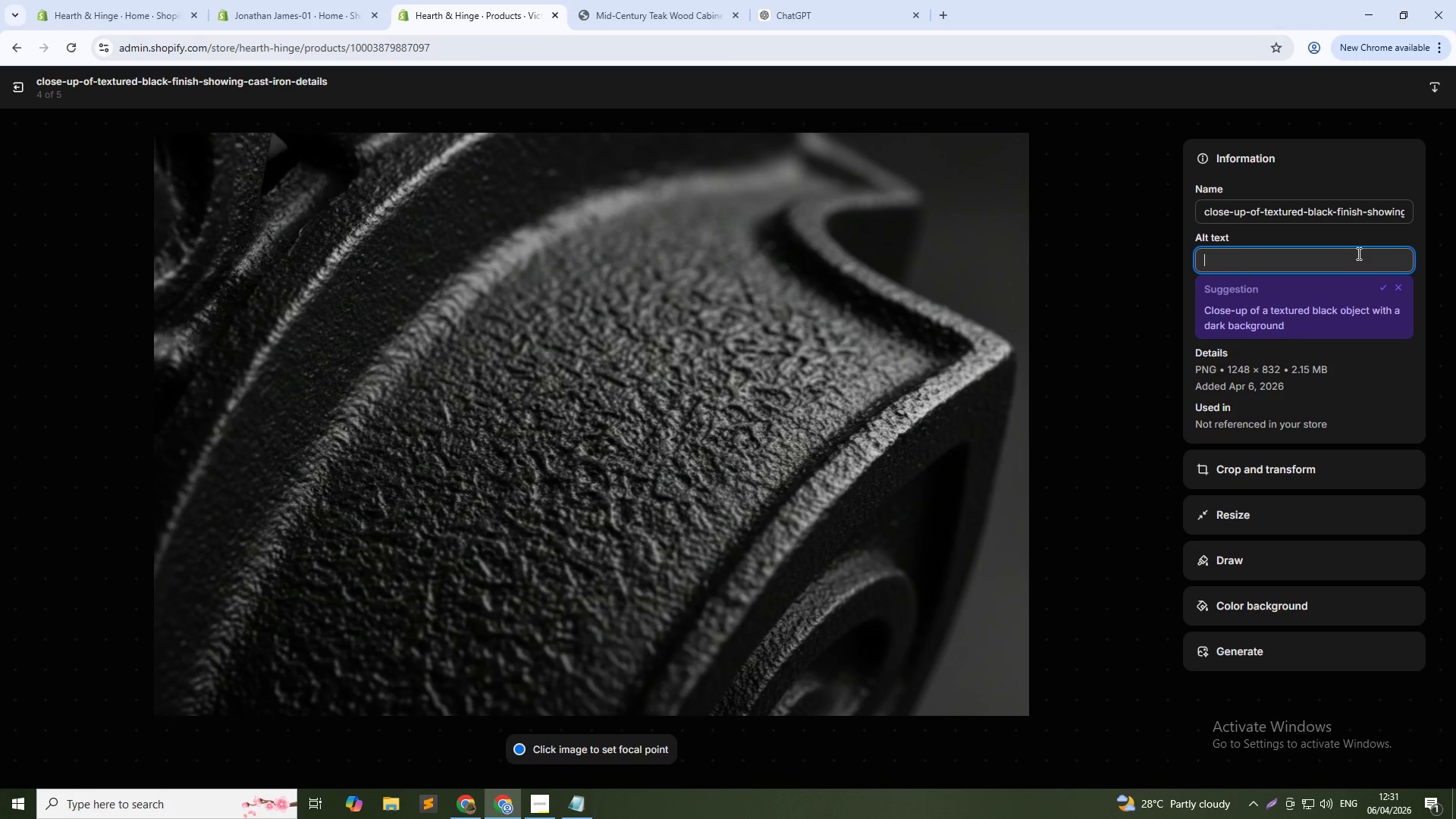 
type(Rustic wall hook vintge style)
 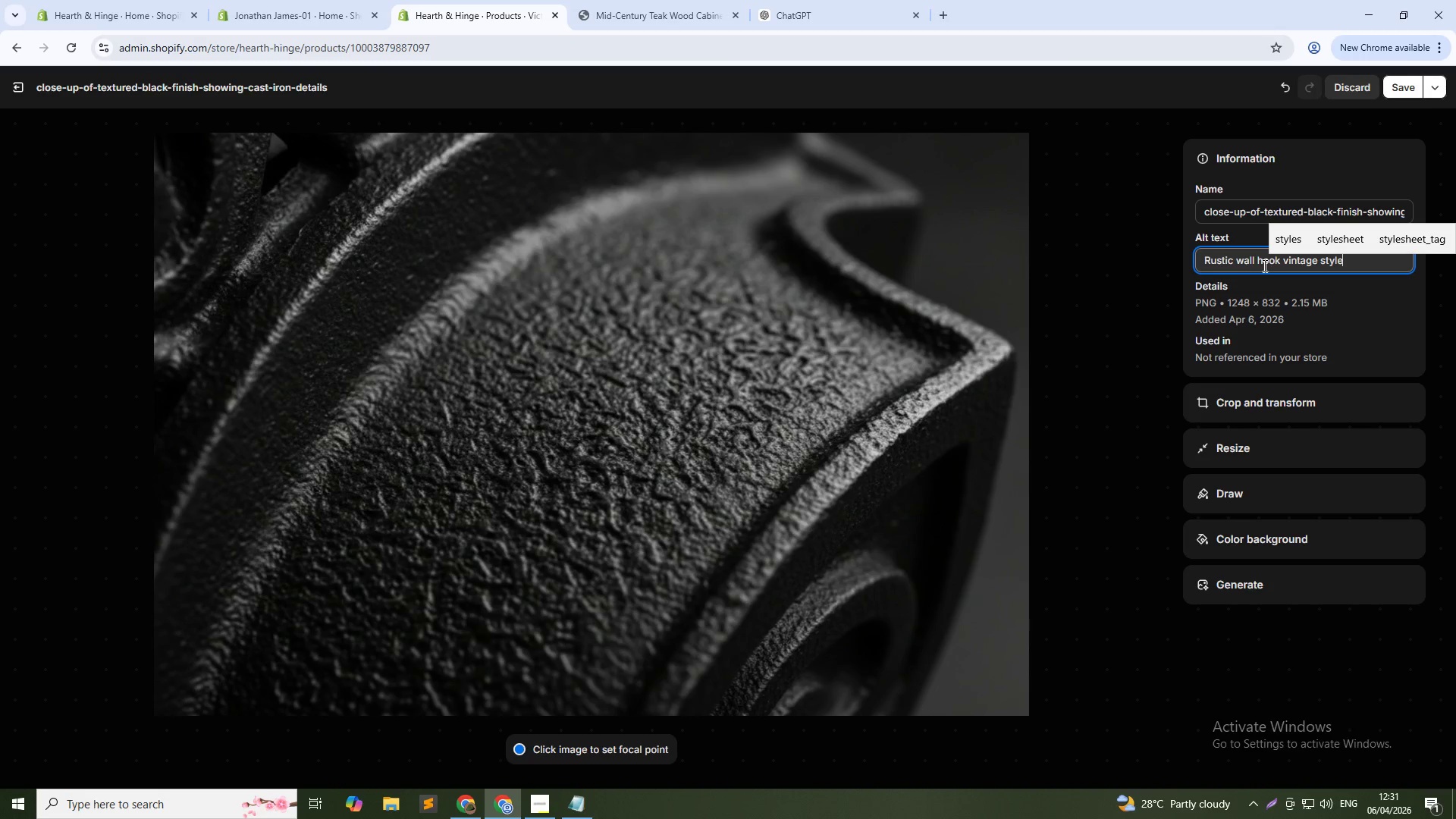 
wait(7.31)
 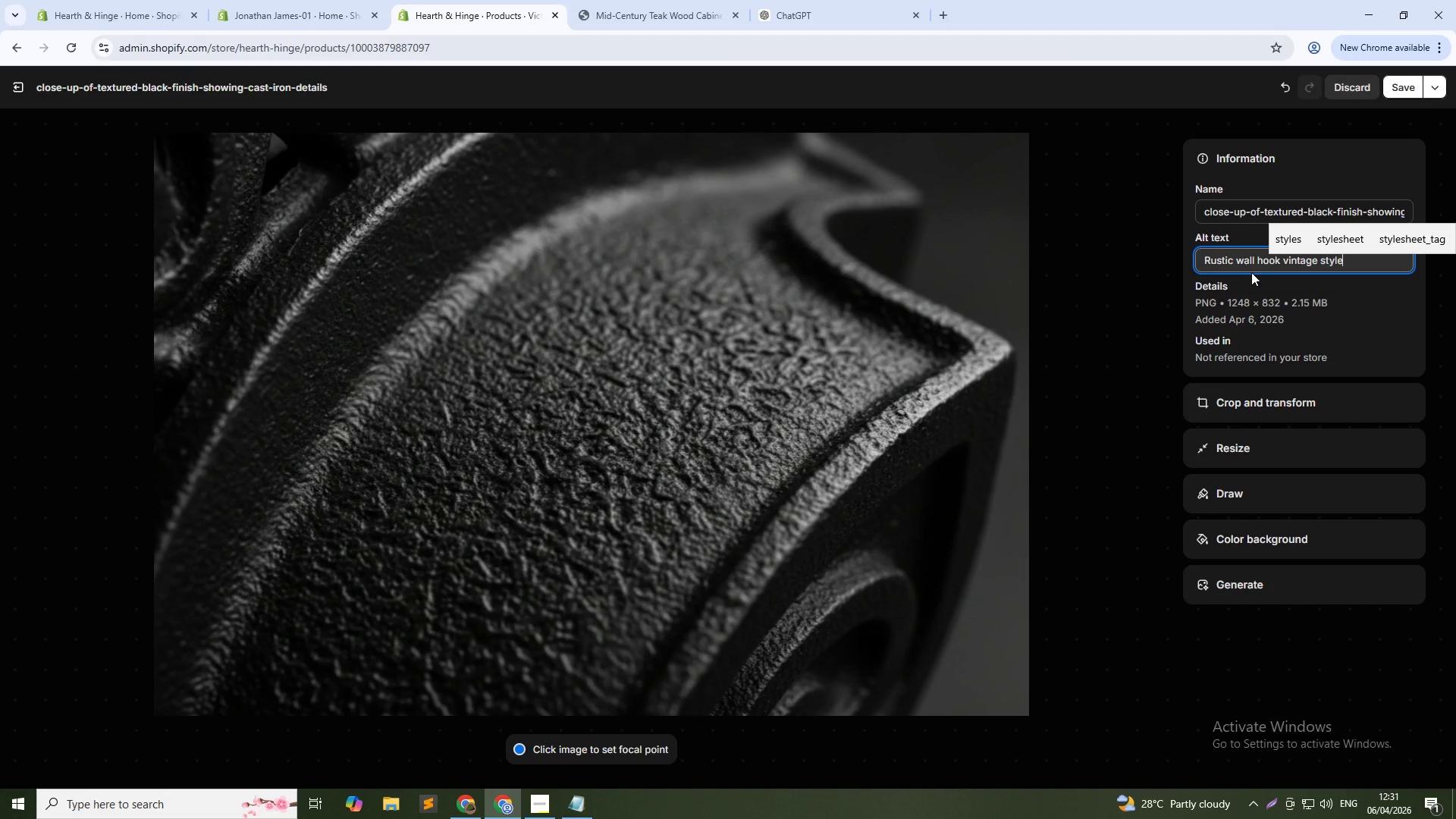 
left_click([1407, 84])
 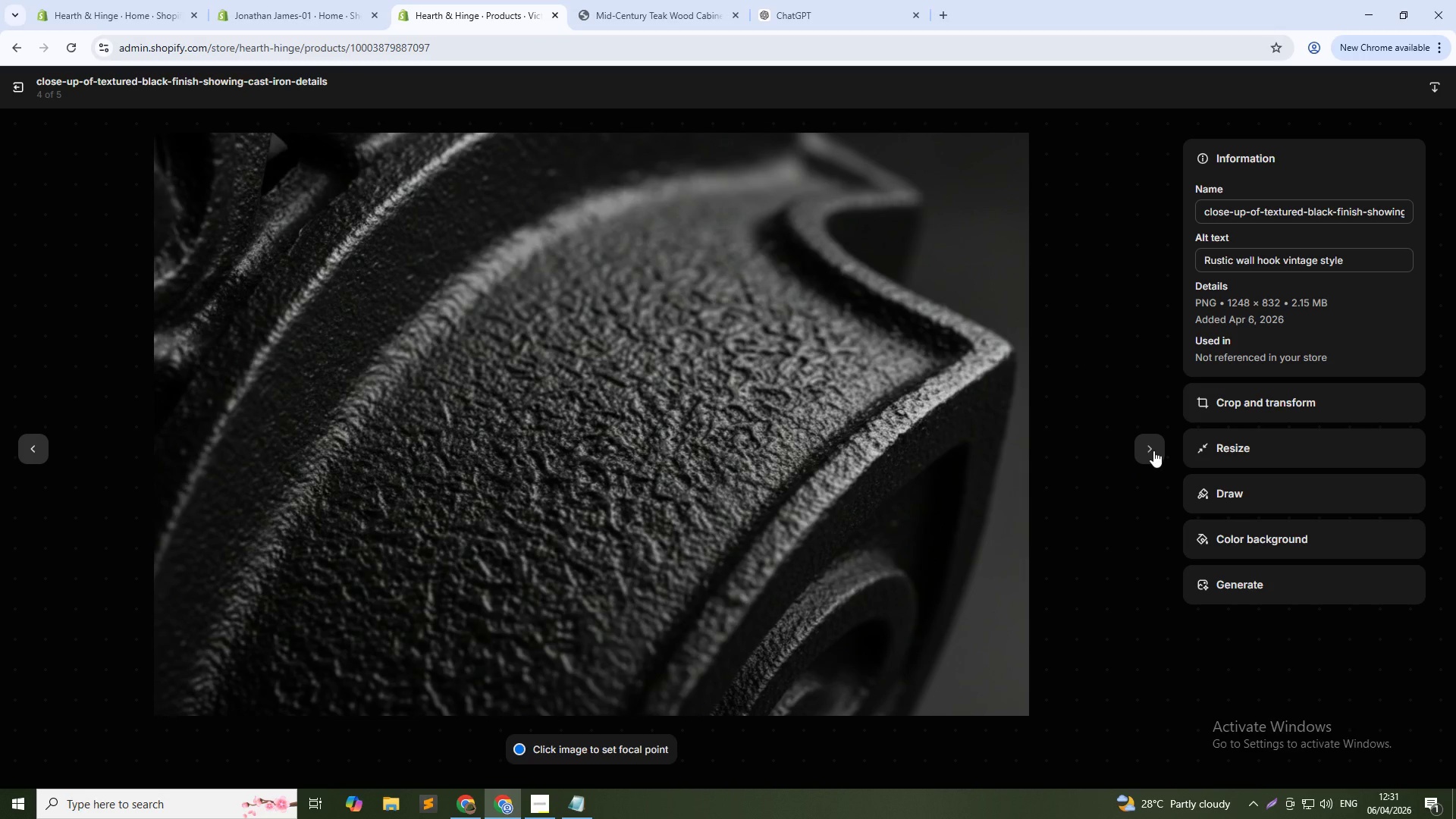 
left_click([1145, 453])
 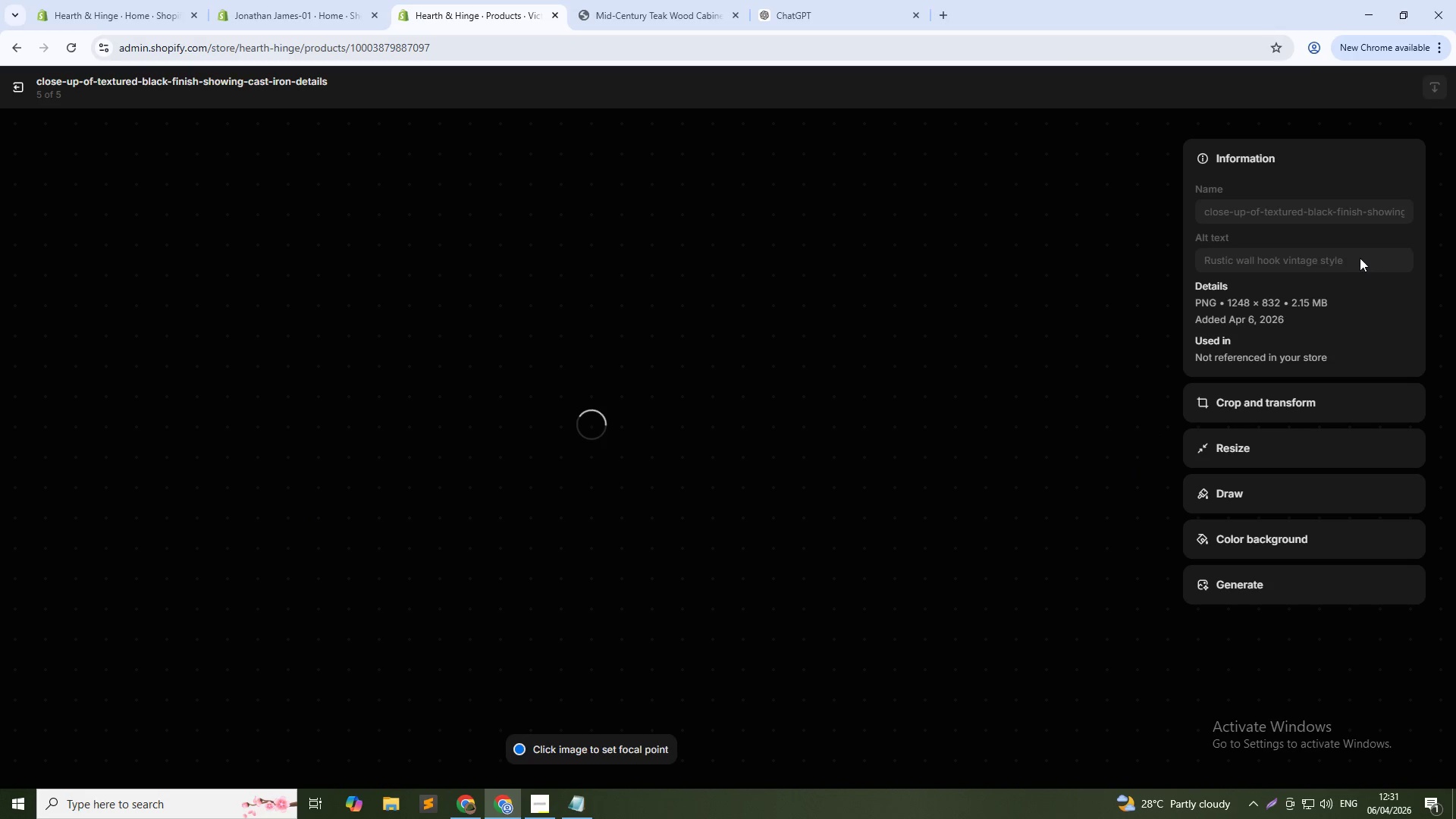 
left_click([1363, 255])
 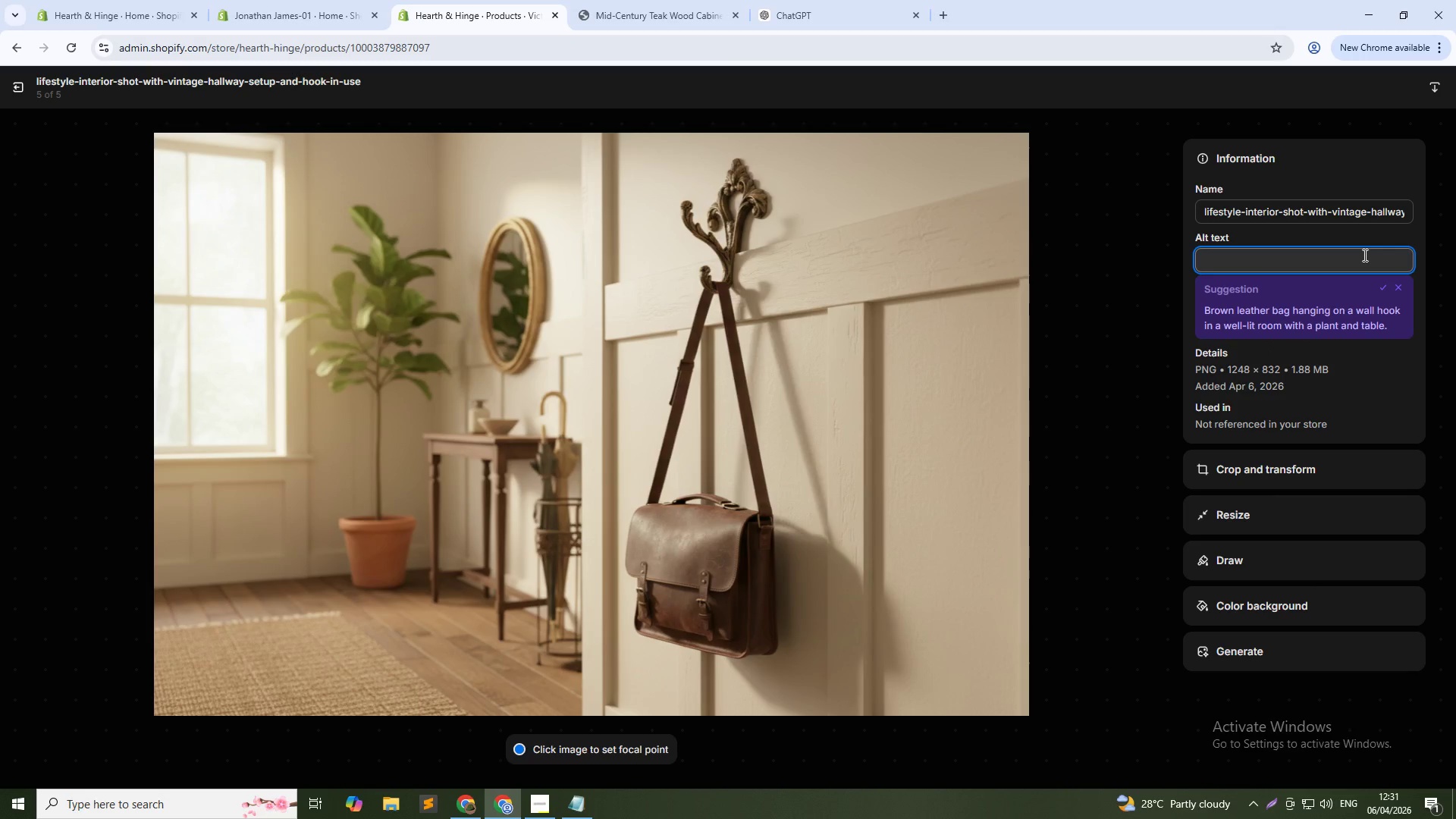 
type(Solid cast iron wall hook)
 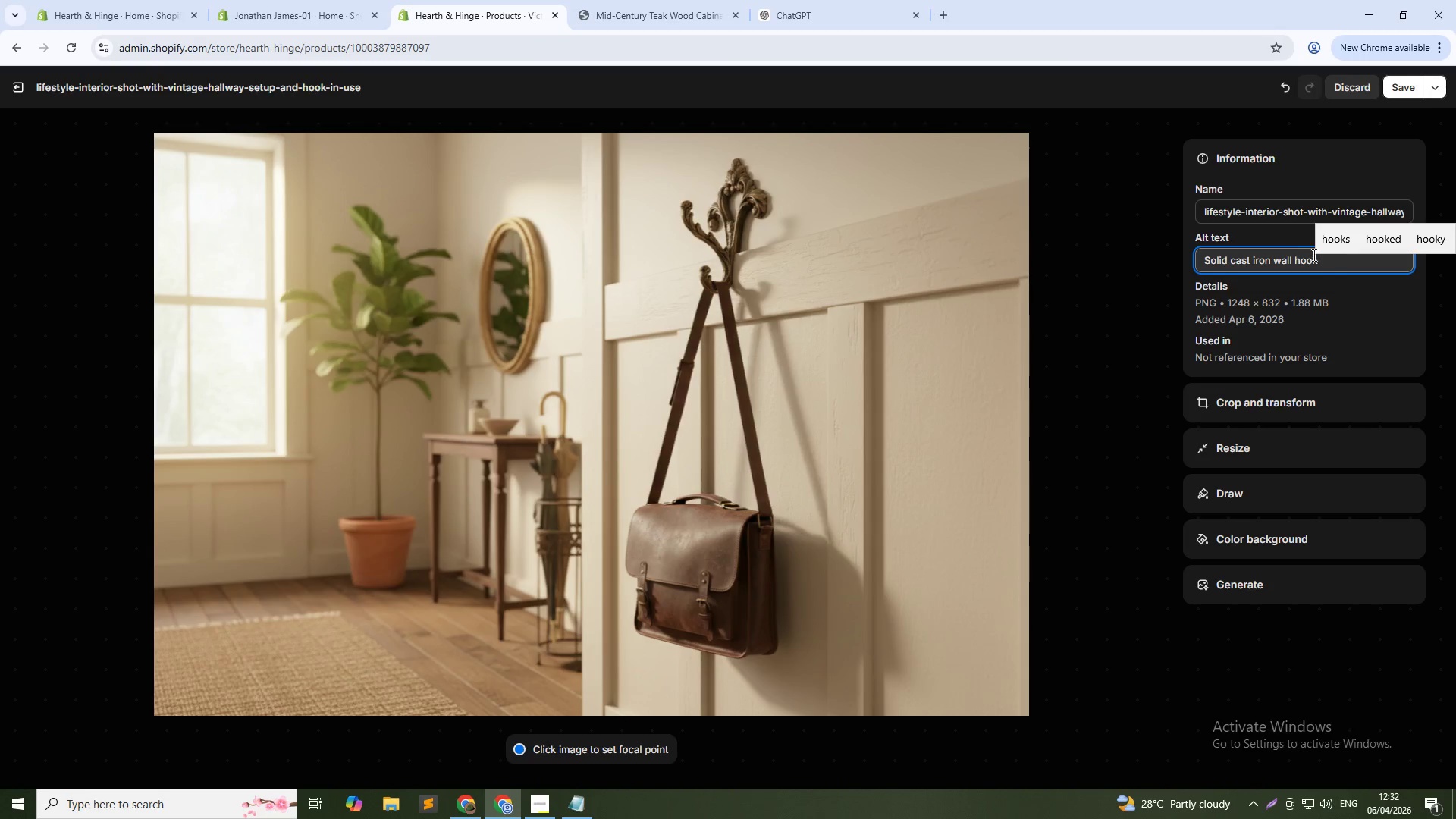 
wait(5.36)
 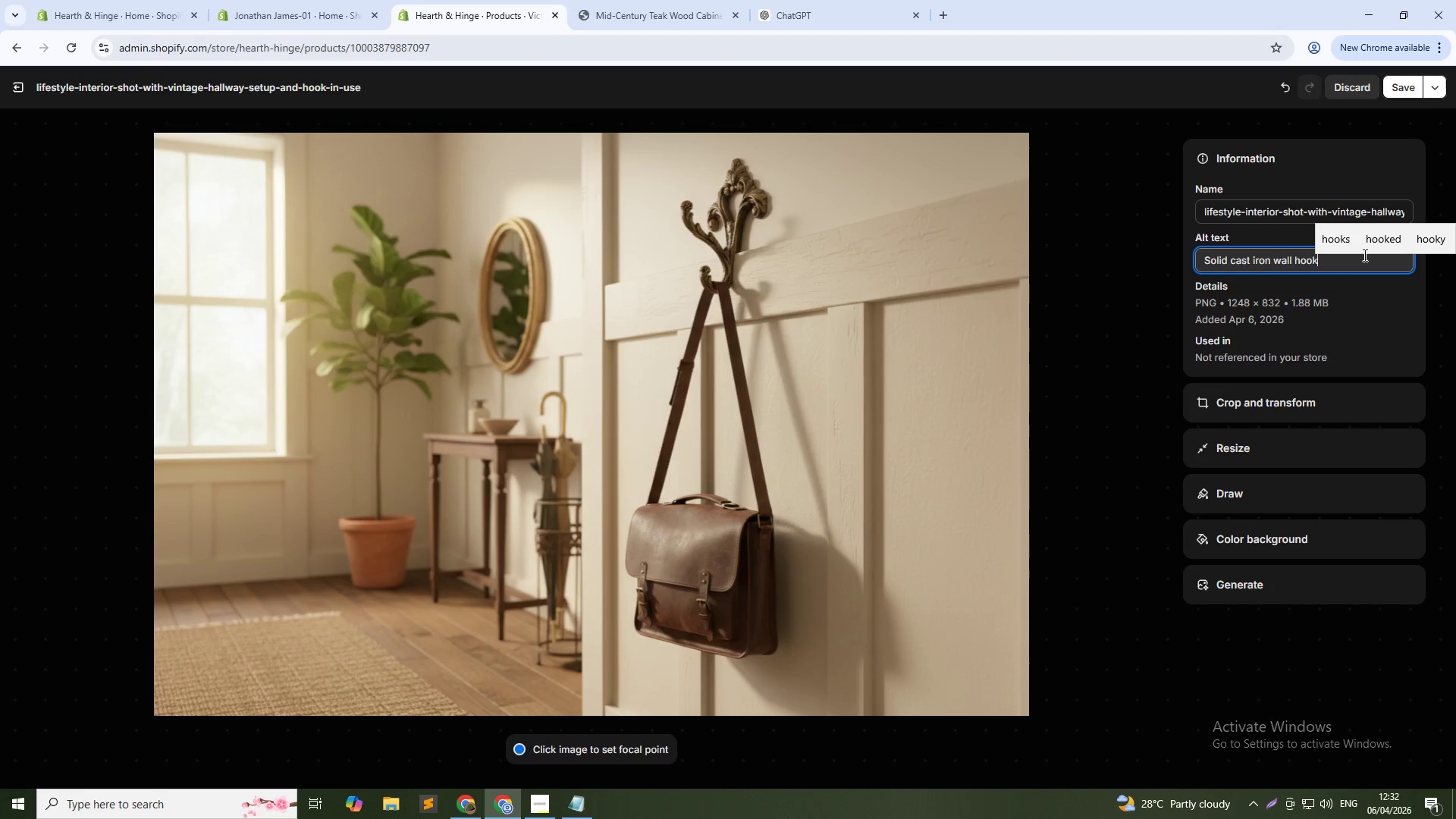 
left_click([1399, 86])
 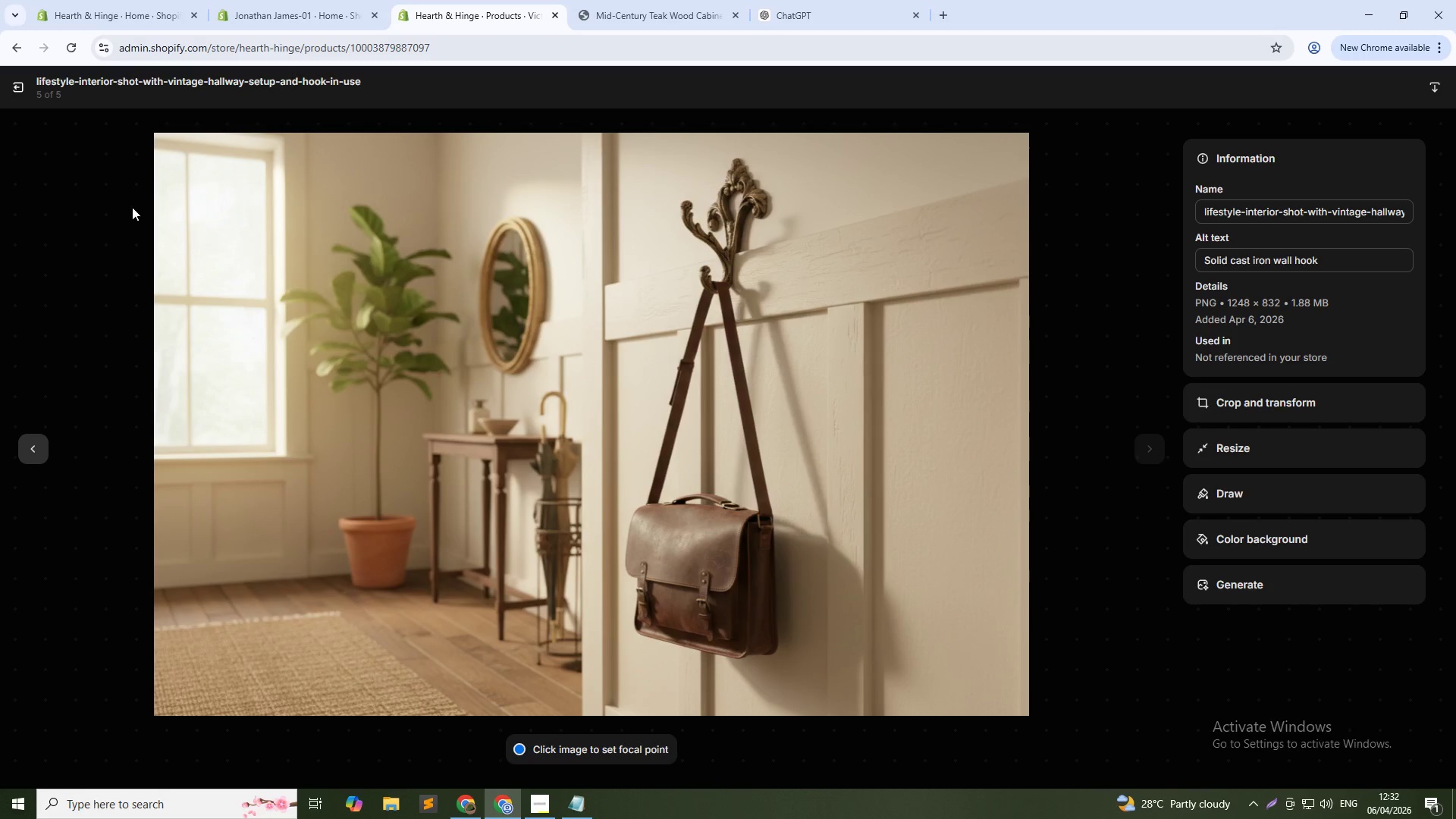 
wait(6.06)
 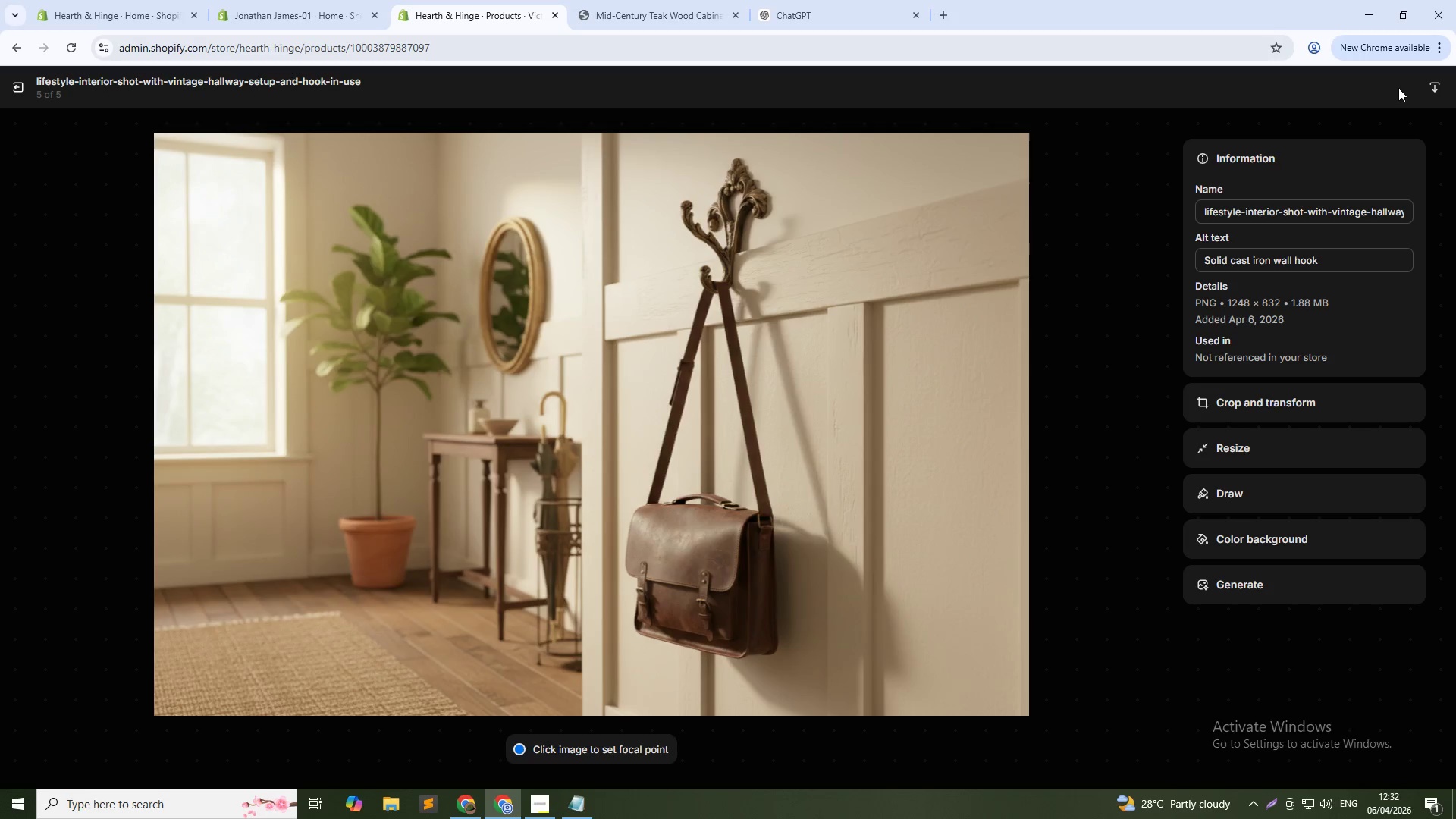 
left_click([28, 458])
 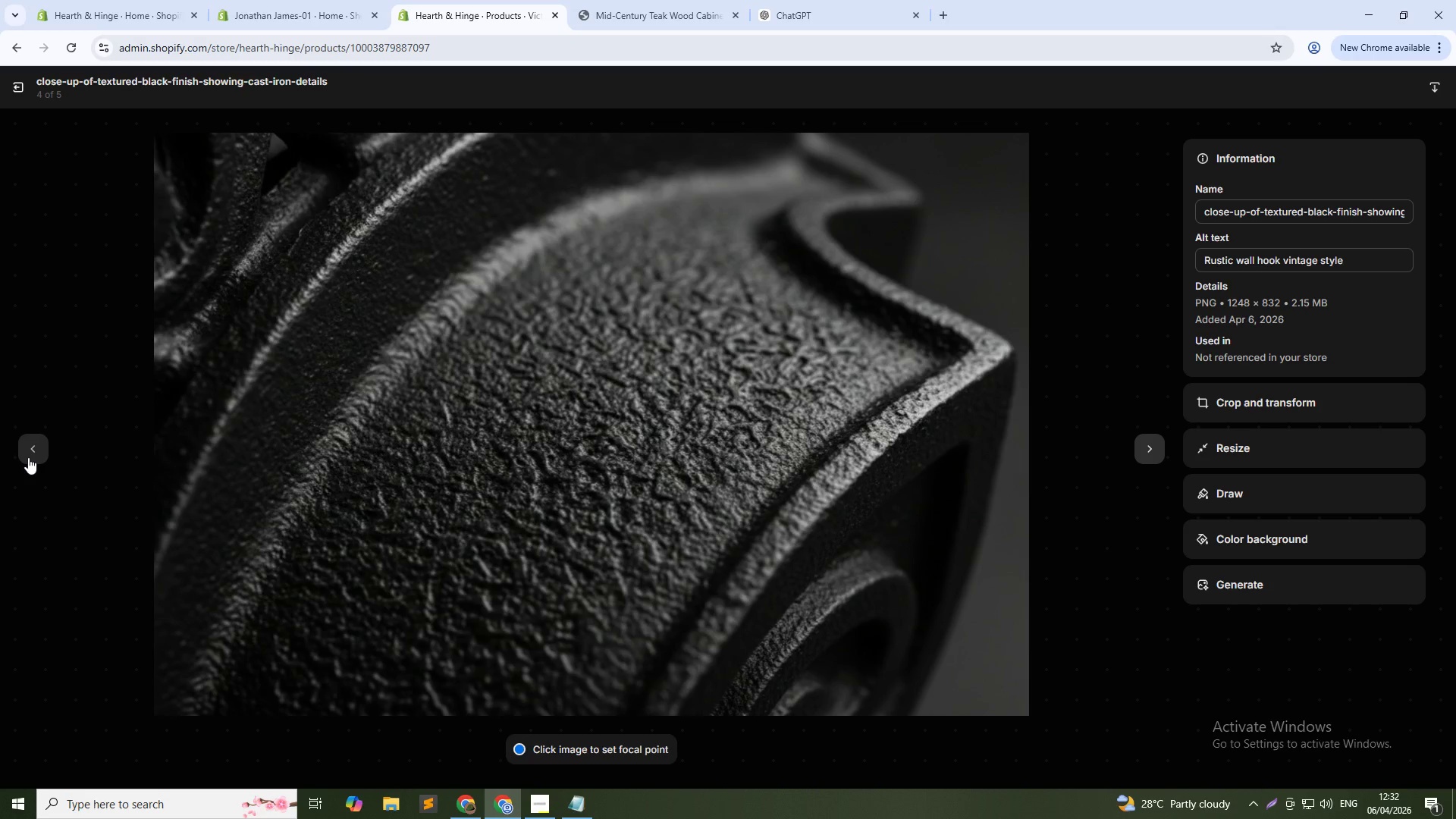 
left_click([28, 457])
 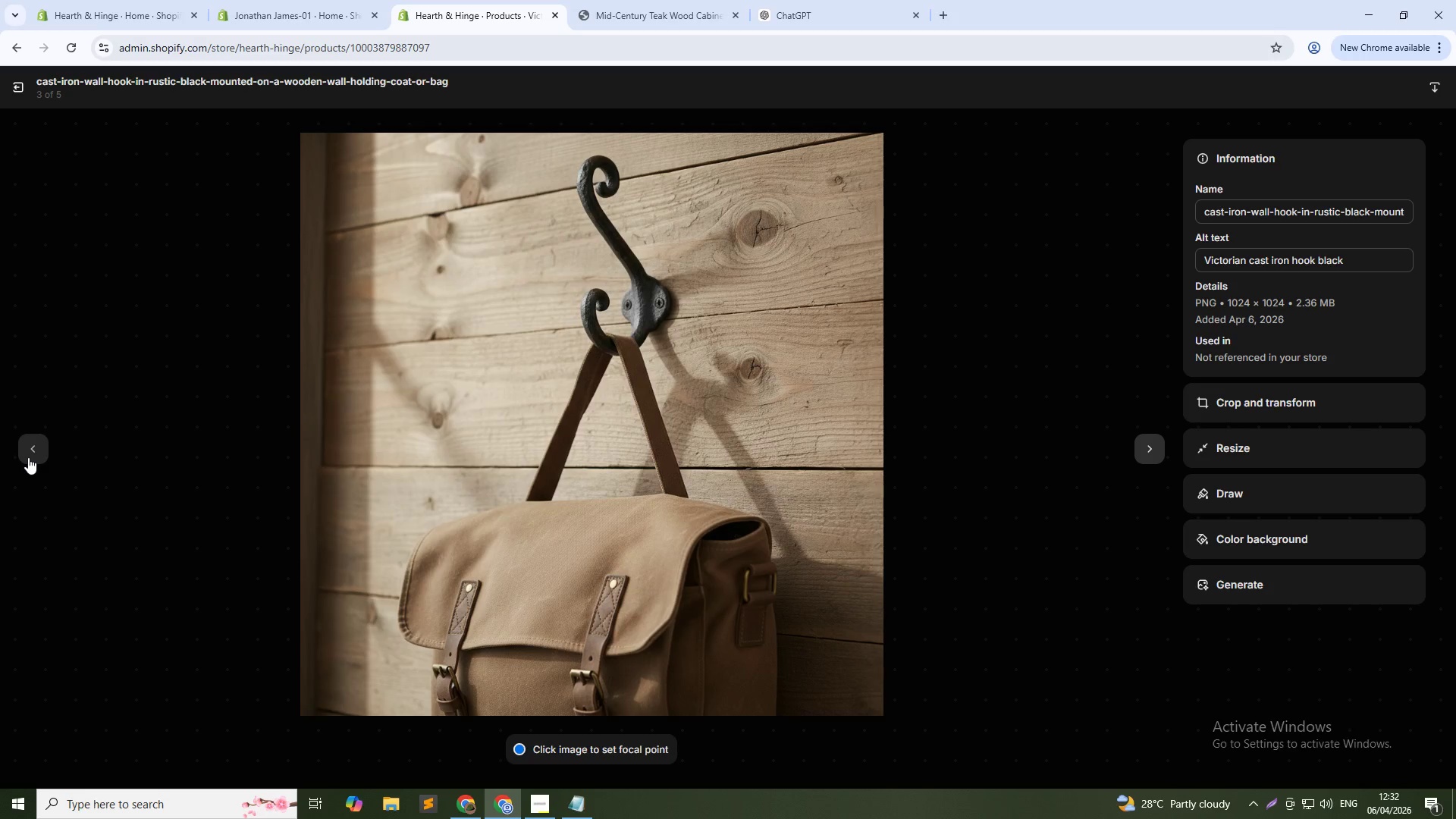 
left_click([28, 457])
 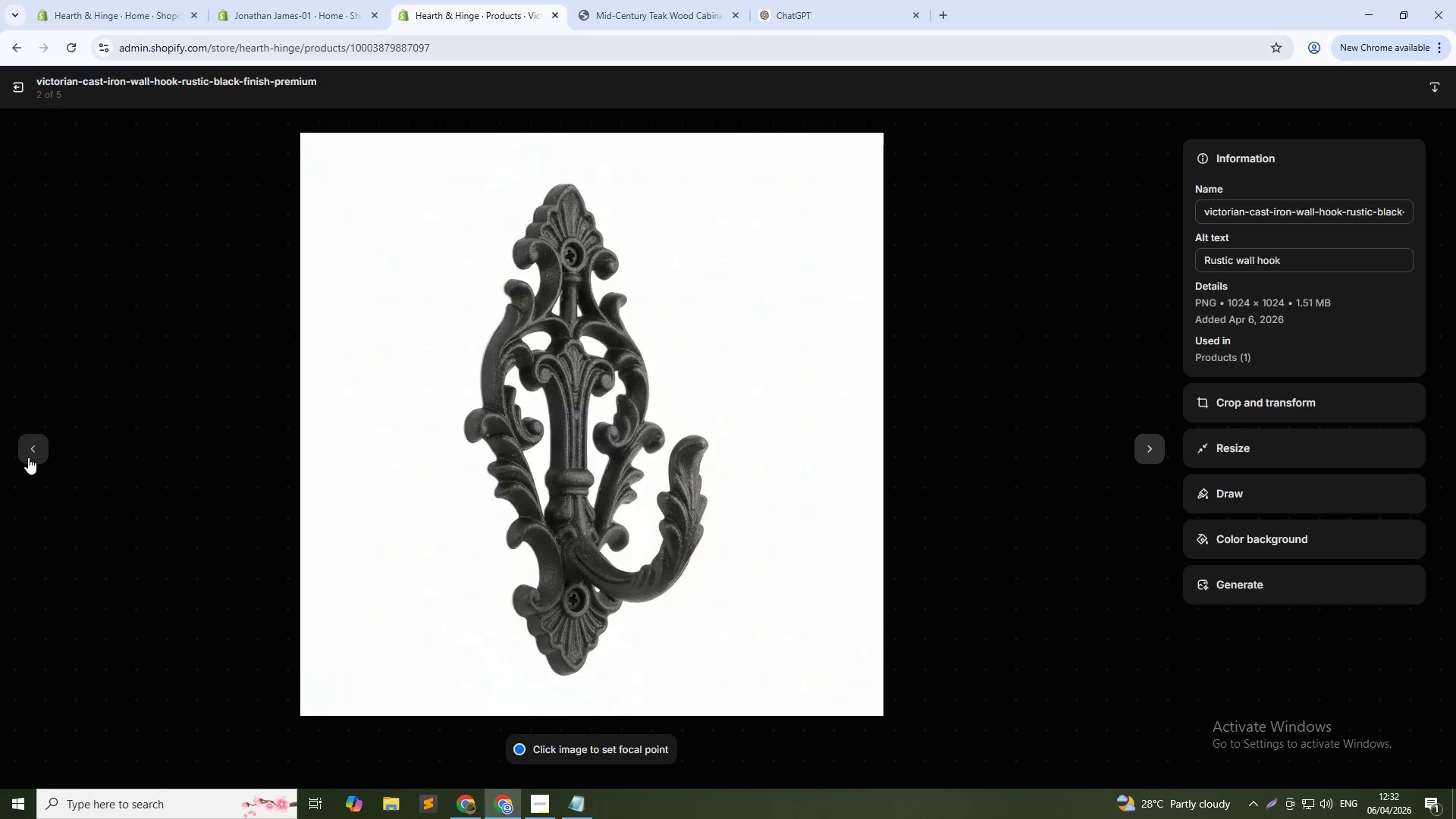 
left_click([28, 457])
 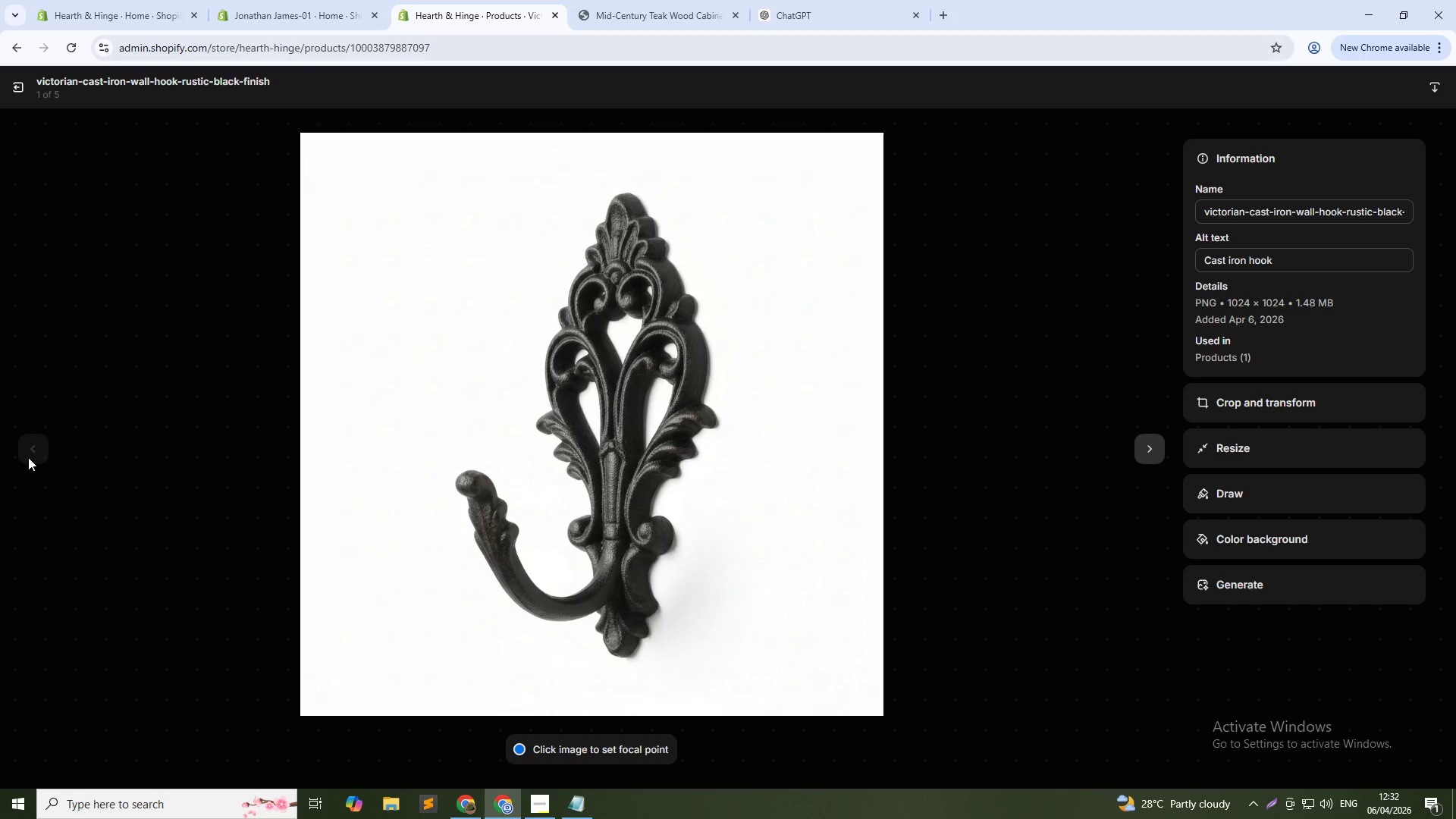 
left_click([28, 457])
 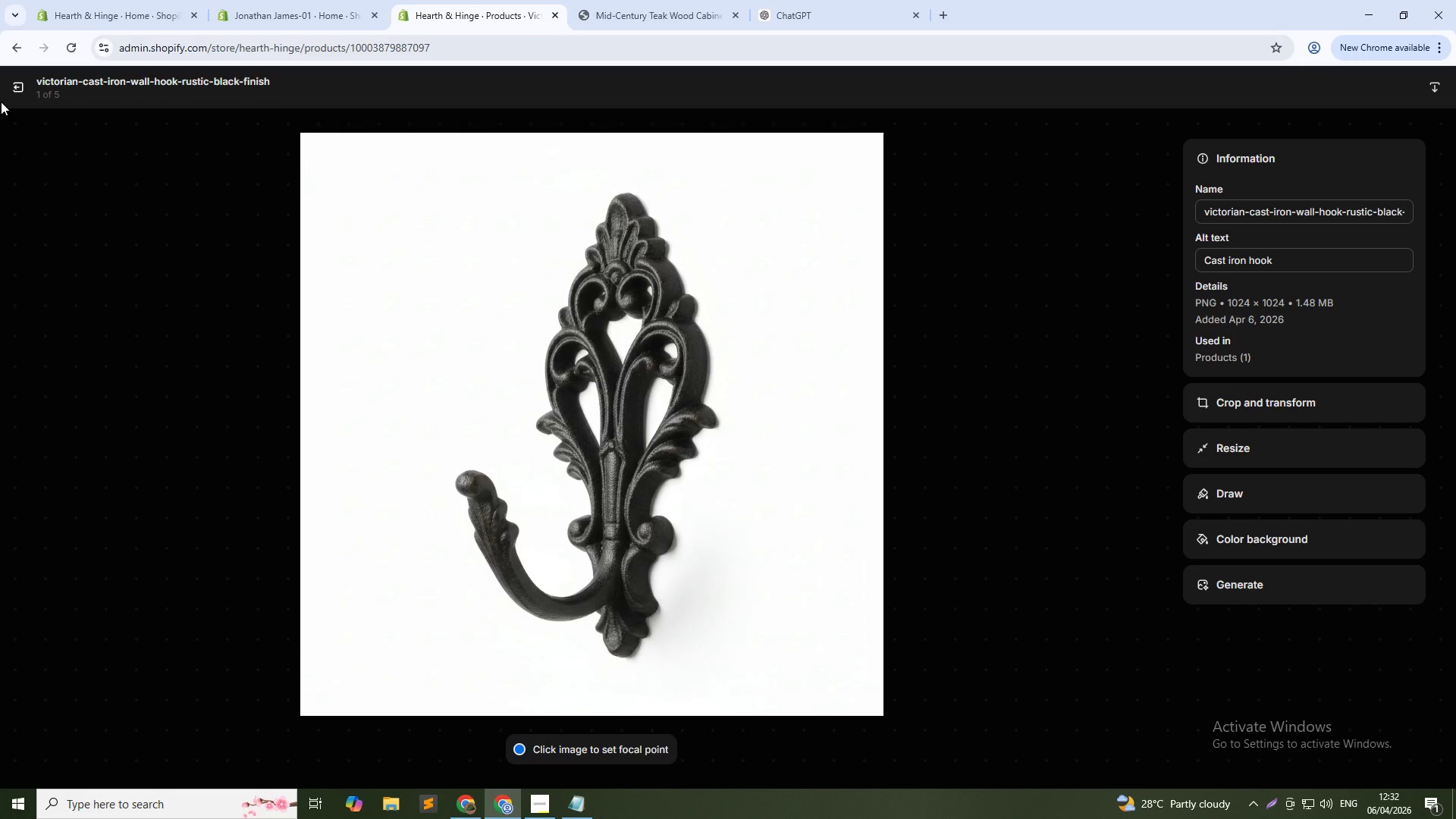 
left_click([10, 89])
 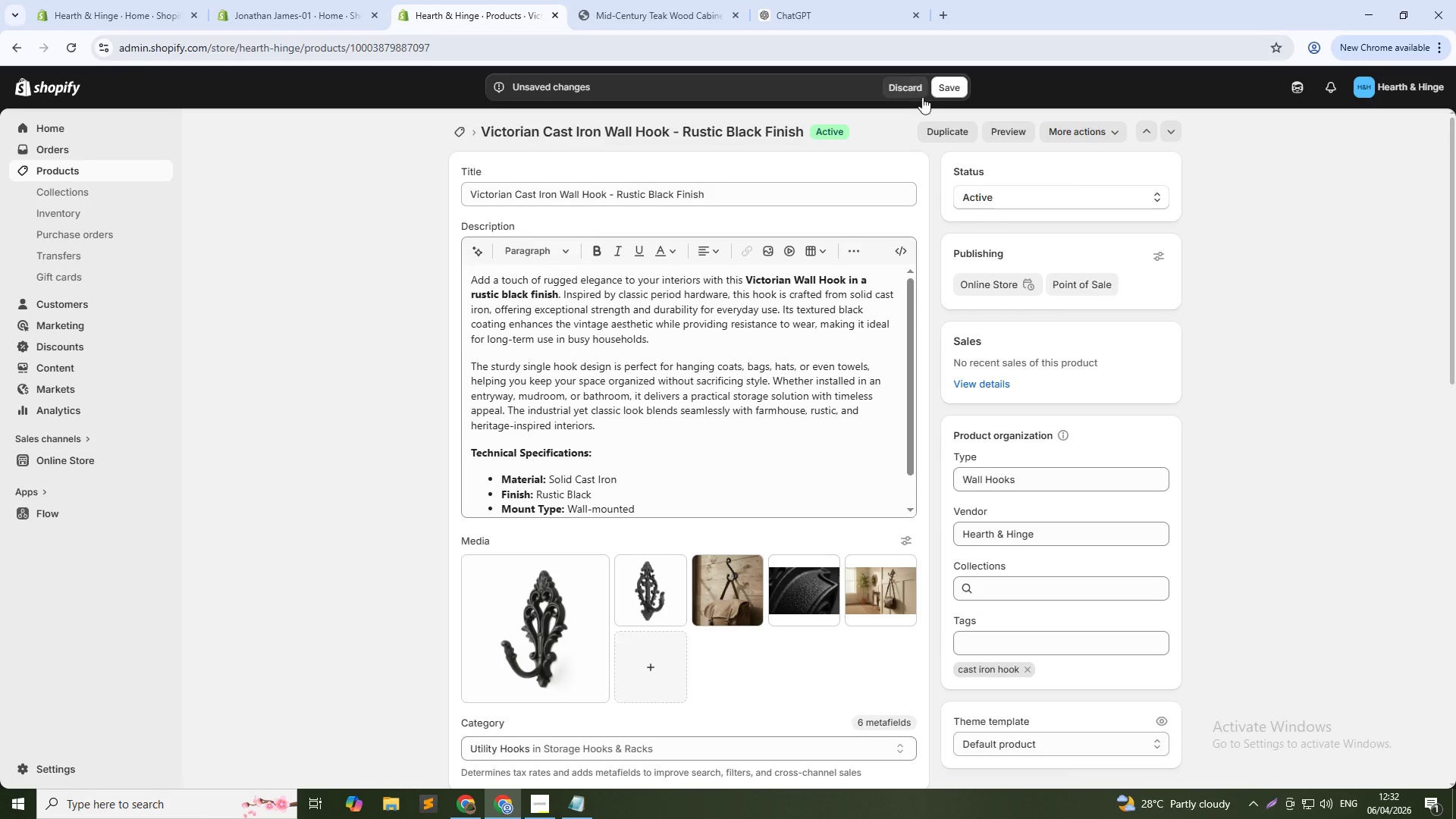 
left_click([942, 89])
 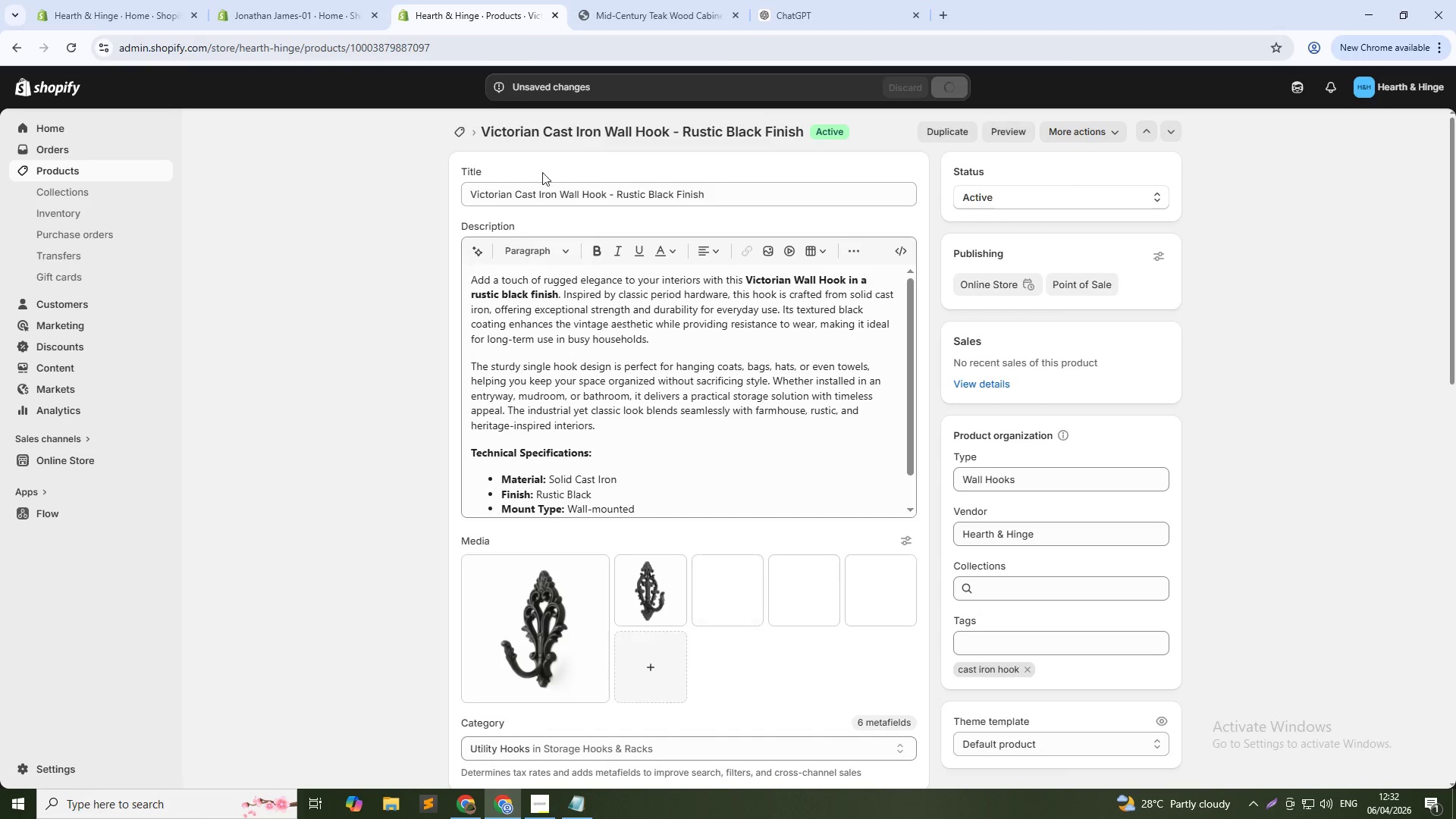 
wait(6.06)
 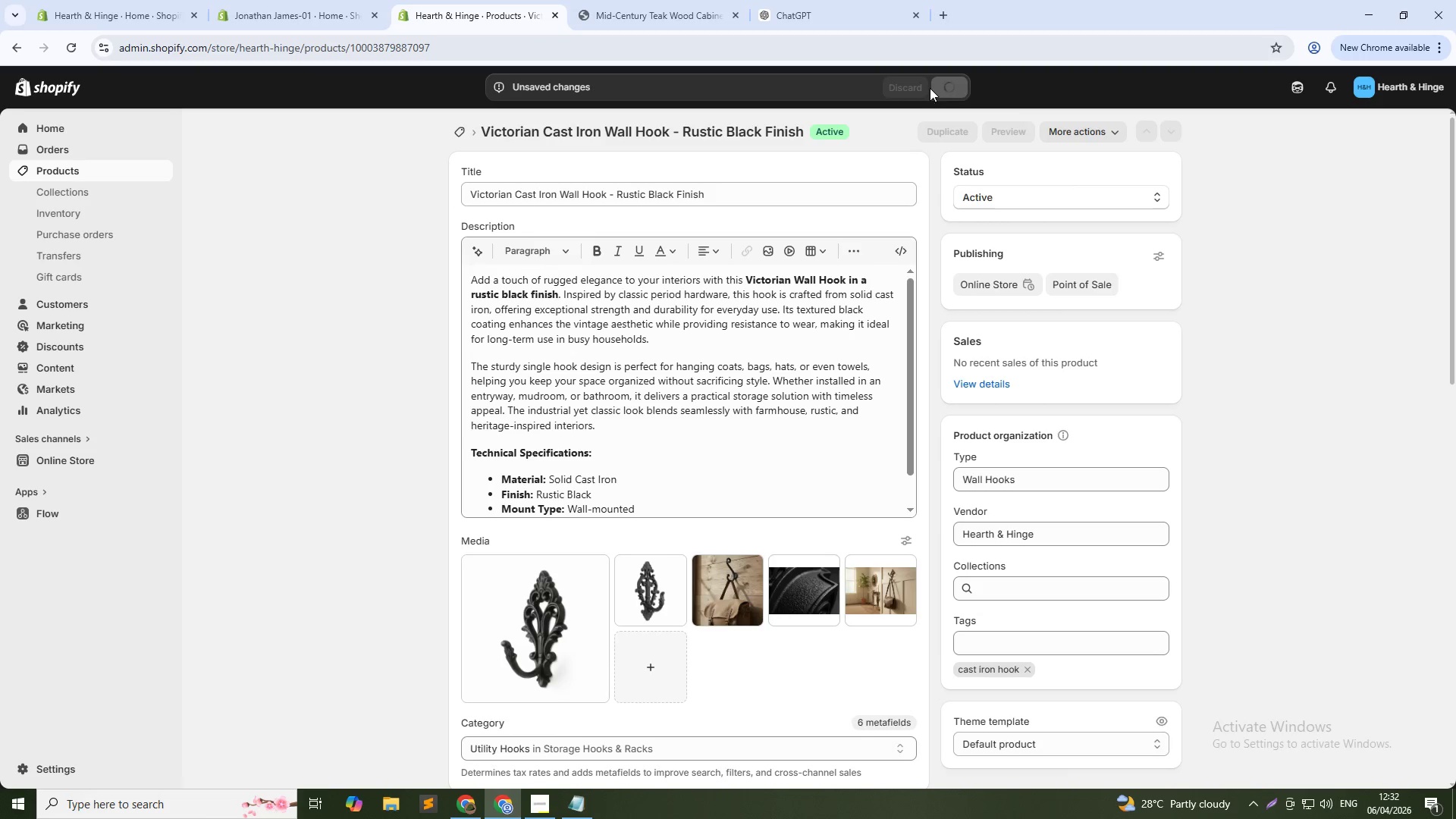 
left_click([463, 132])
 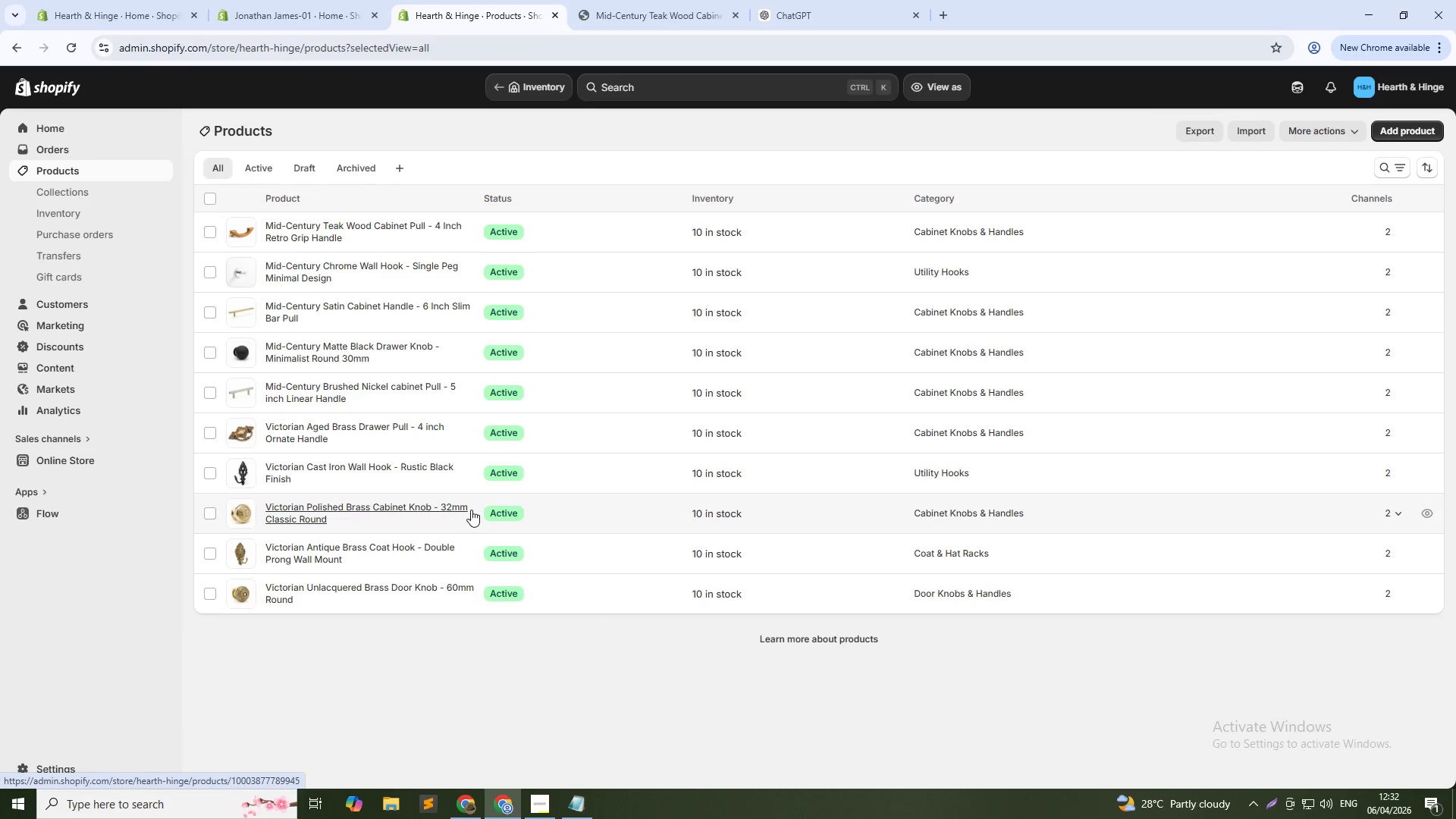 
wait(5.06)
 